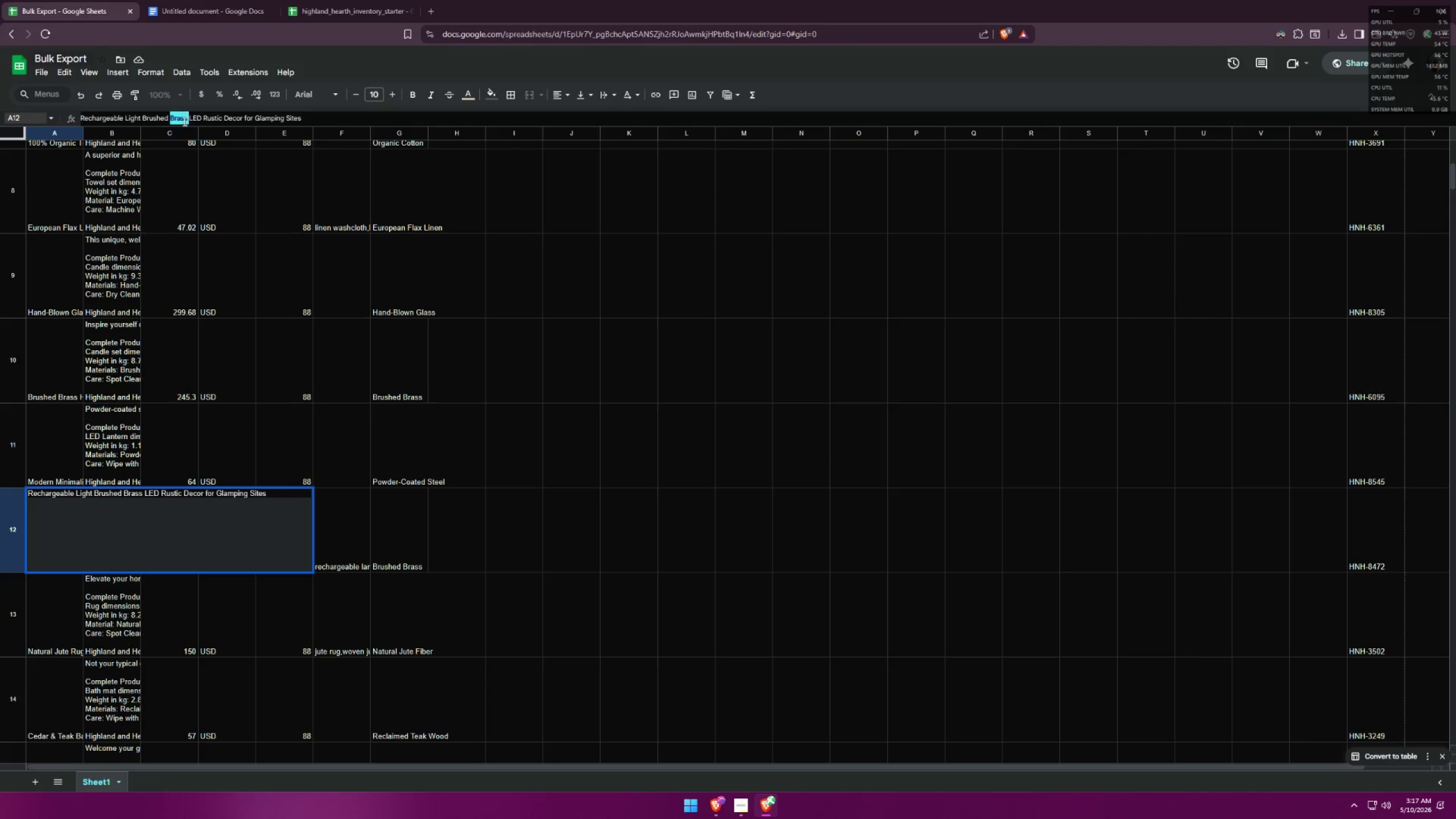 
triple_click([184, 121])
 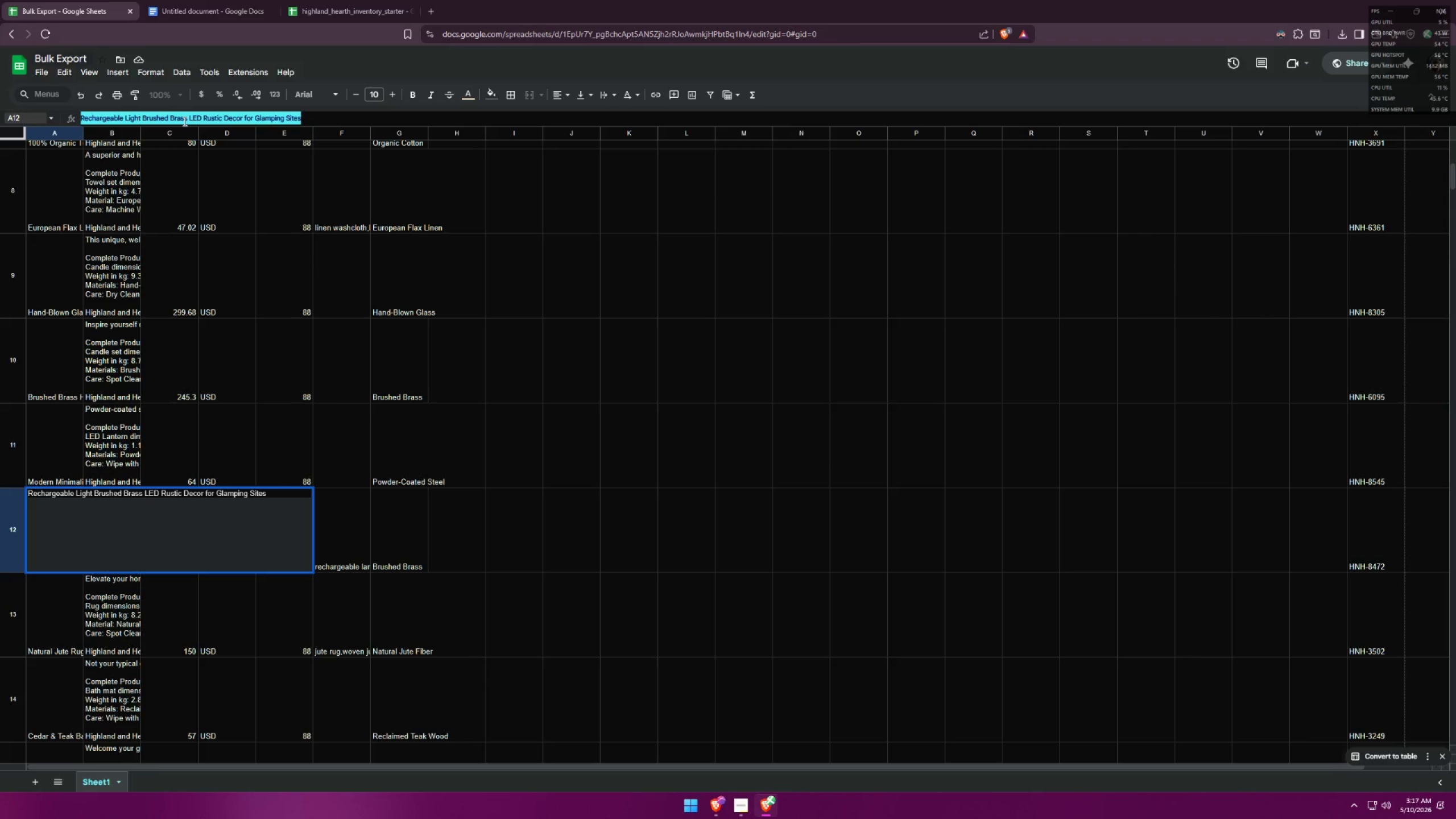 
key(Control+V)
 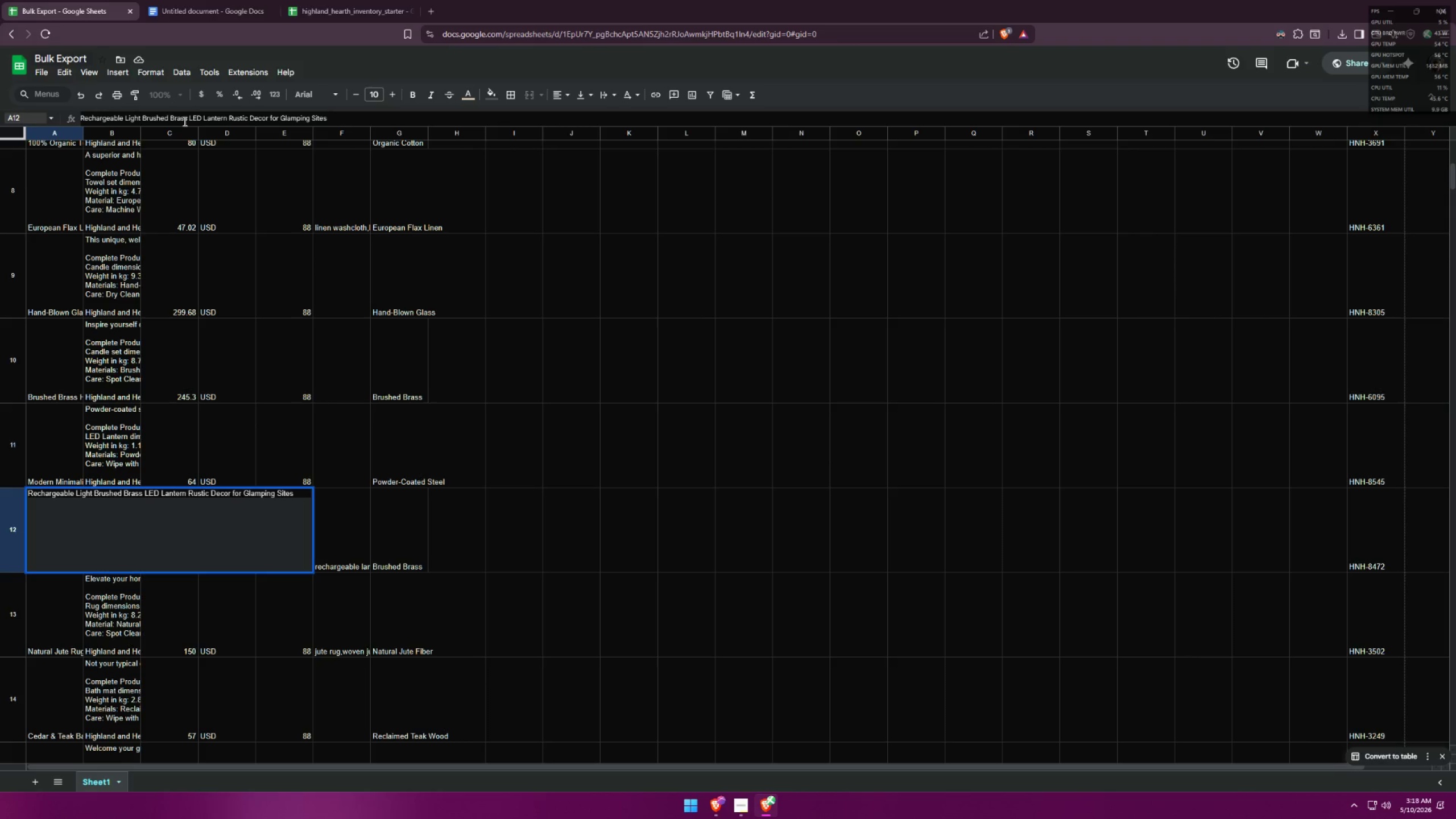 
key(Control+ControlLeft)
 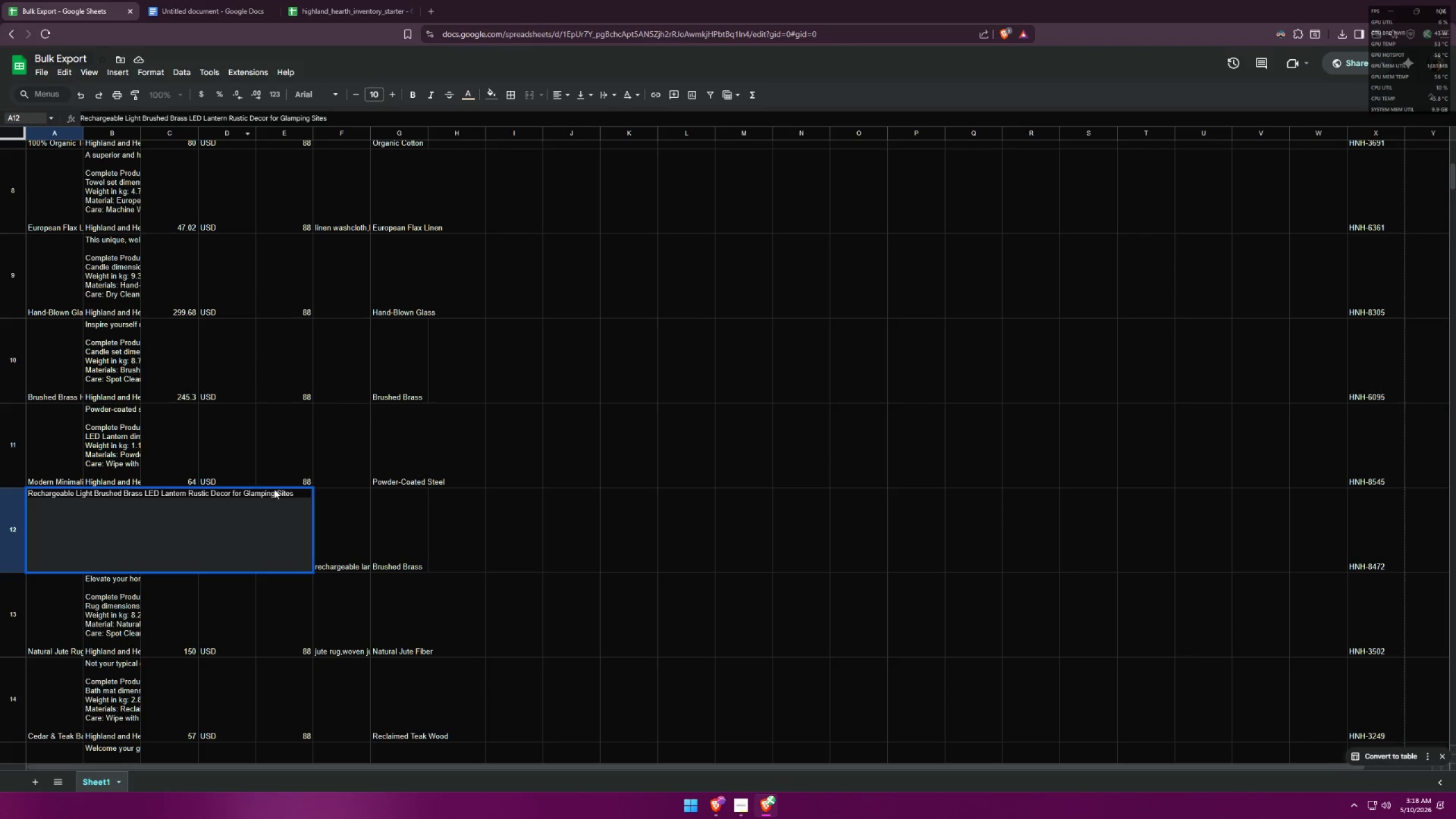 
left_click([328, 544])
 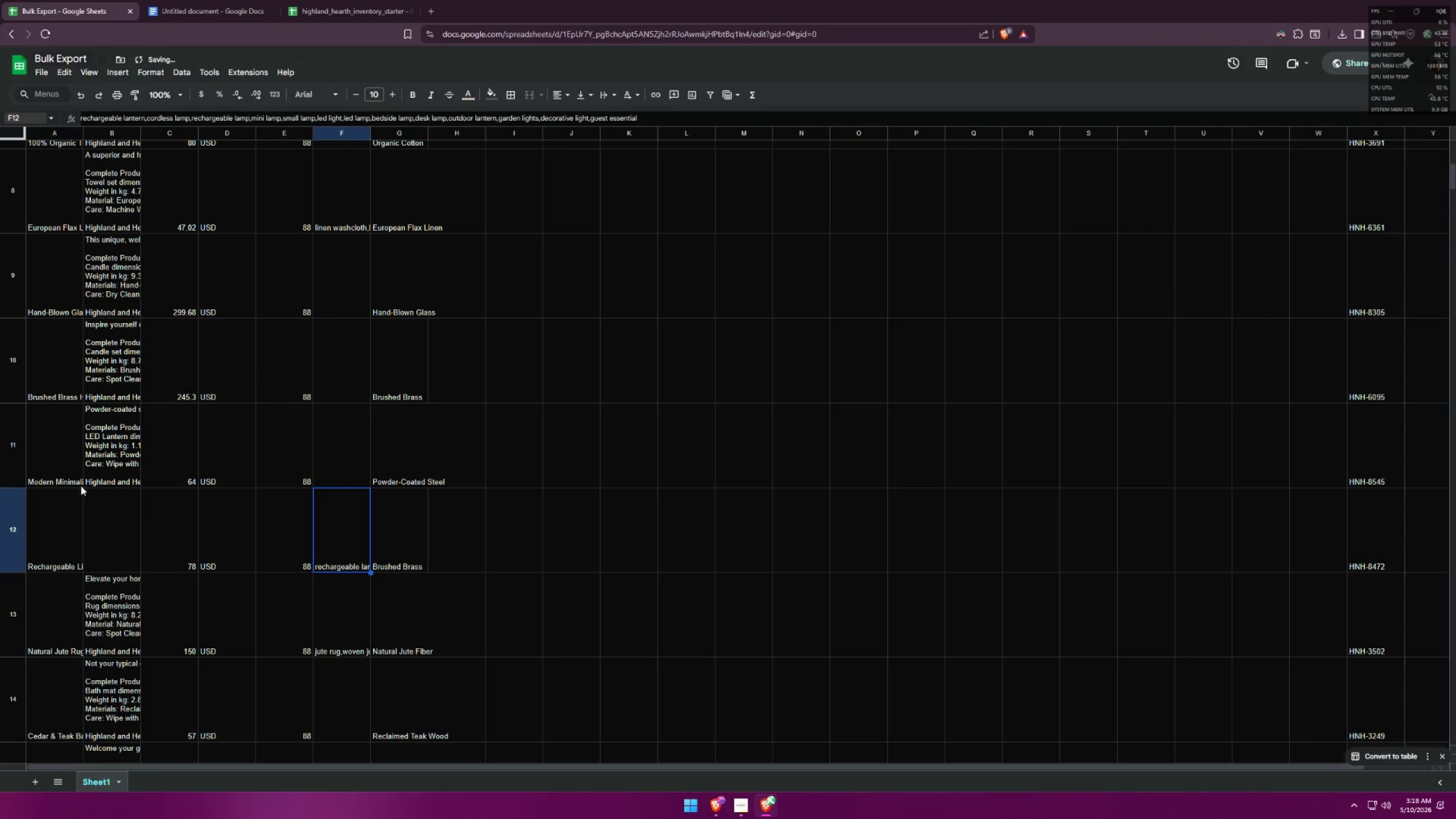 
left_click([40, 457])
 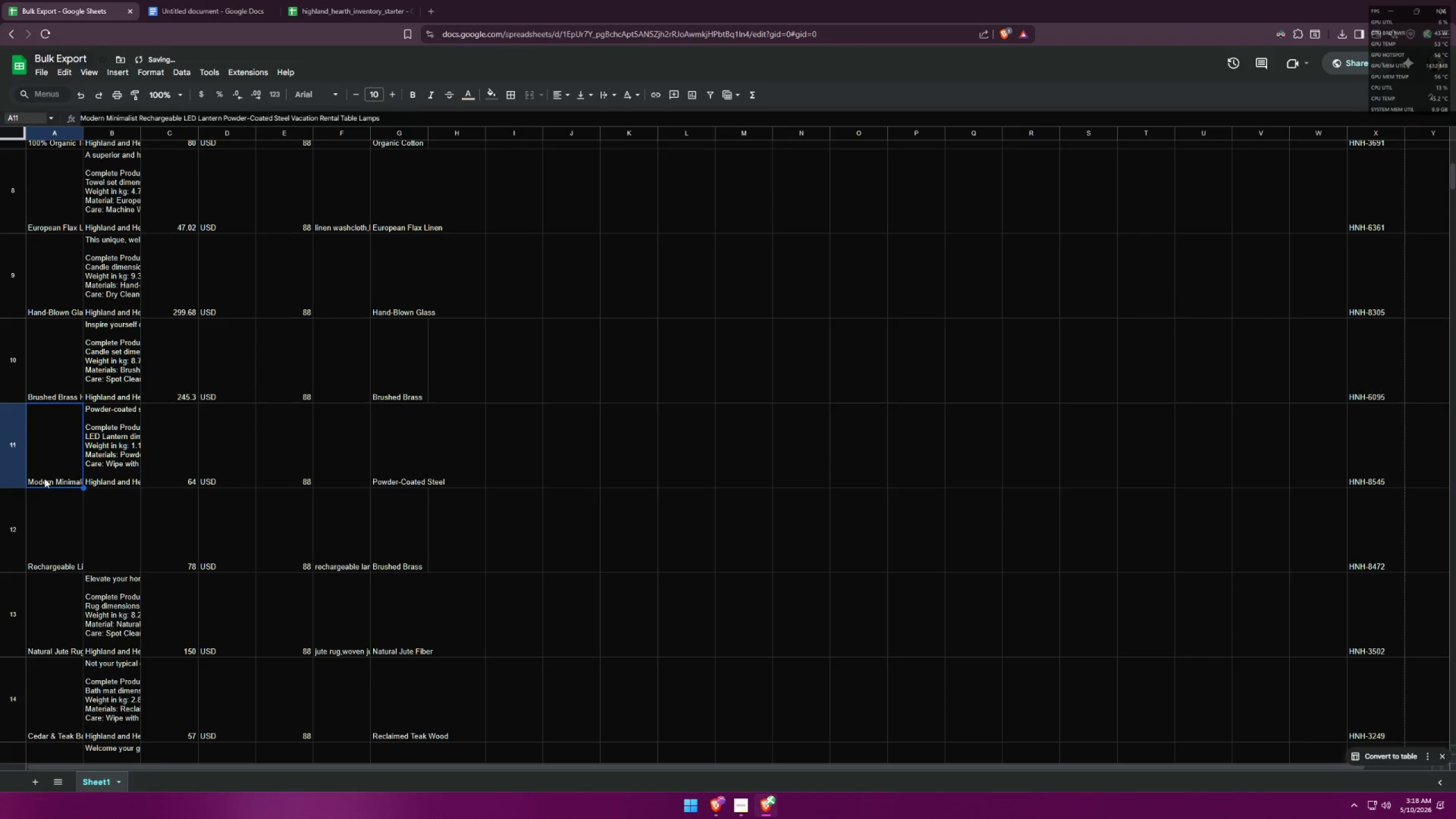 
left_click([48, 499])
 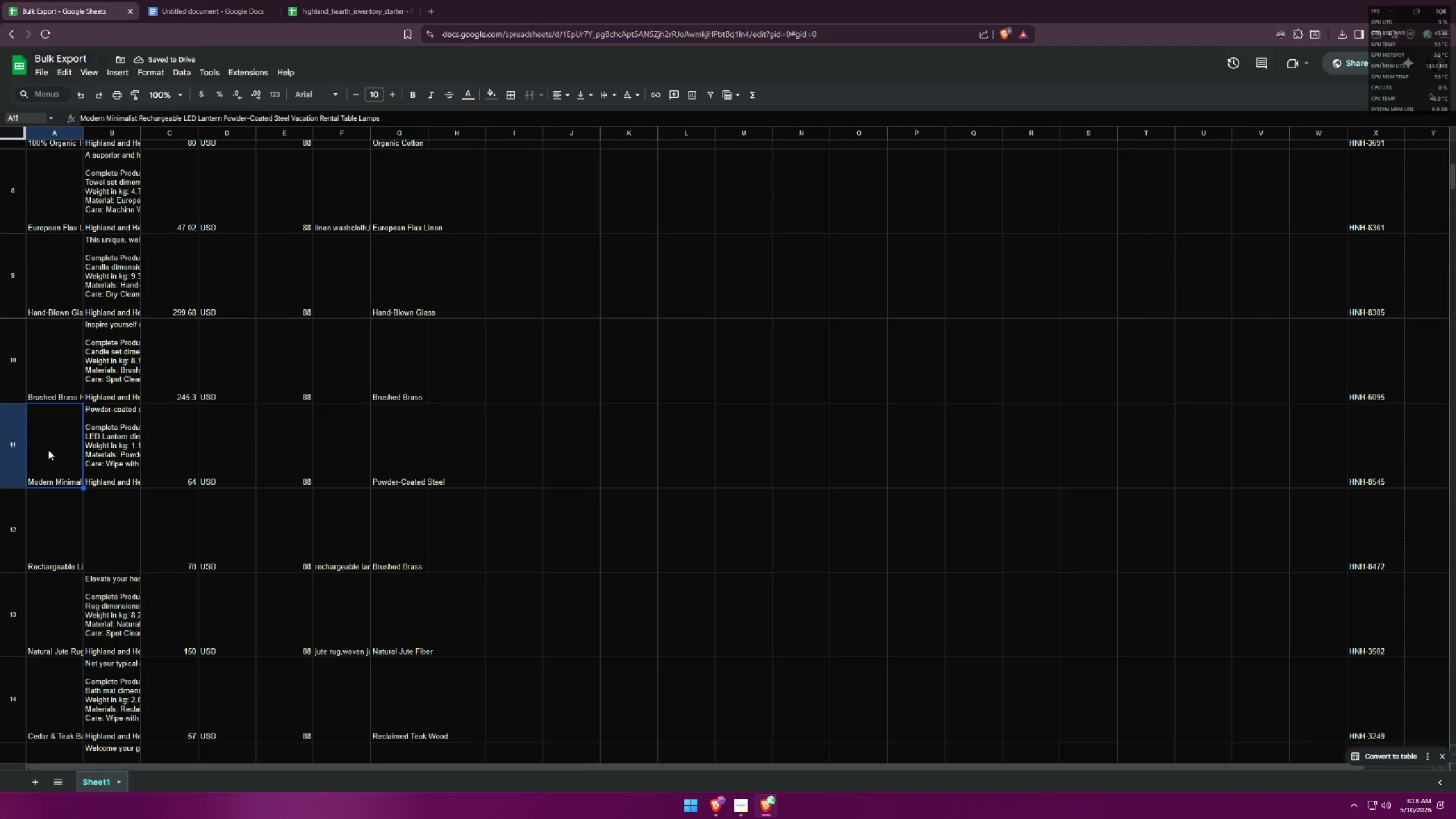 
left_click([39, 510])
 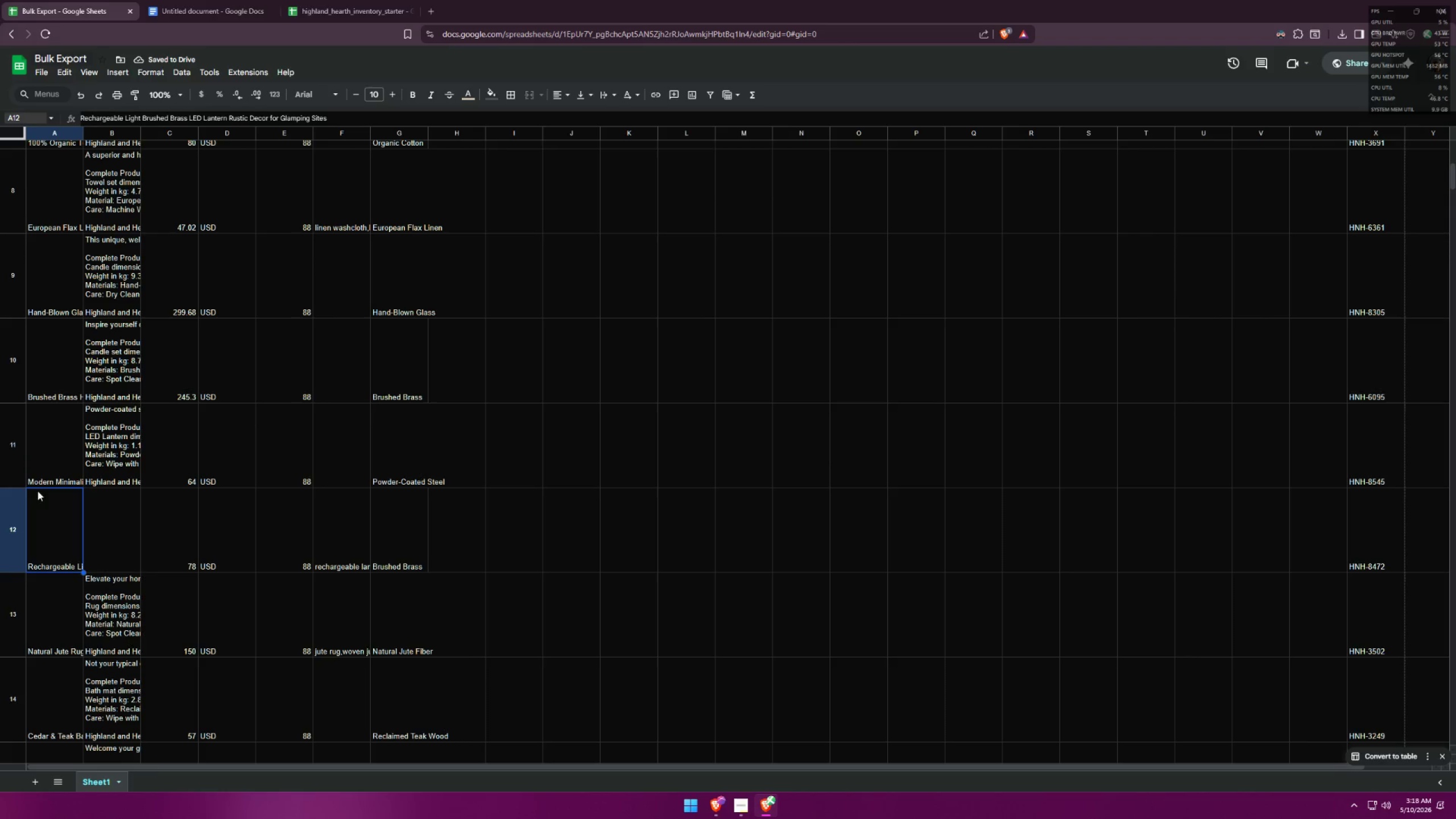 
left_click([46, 436])
 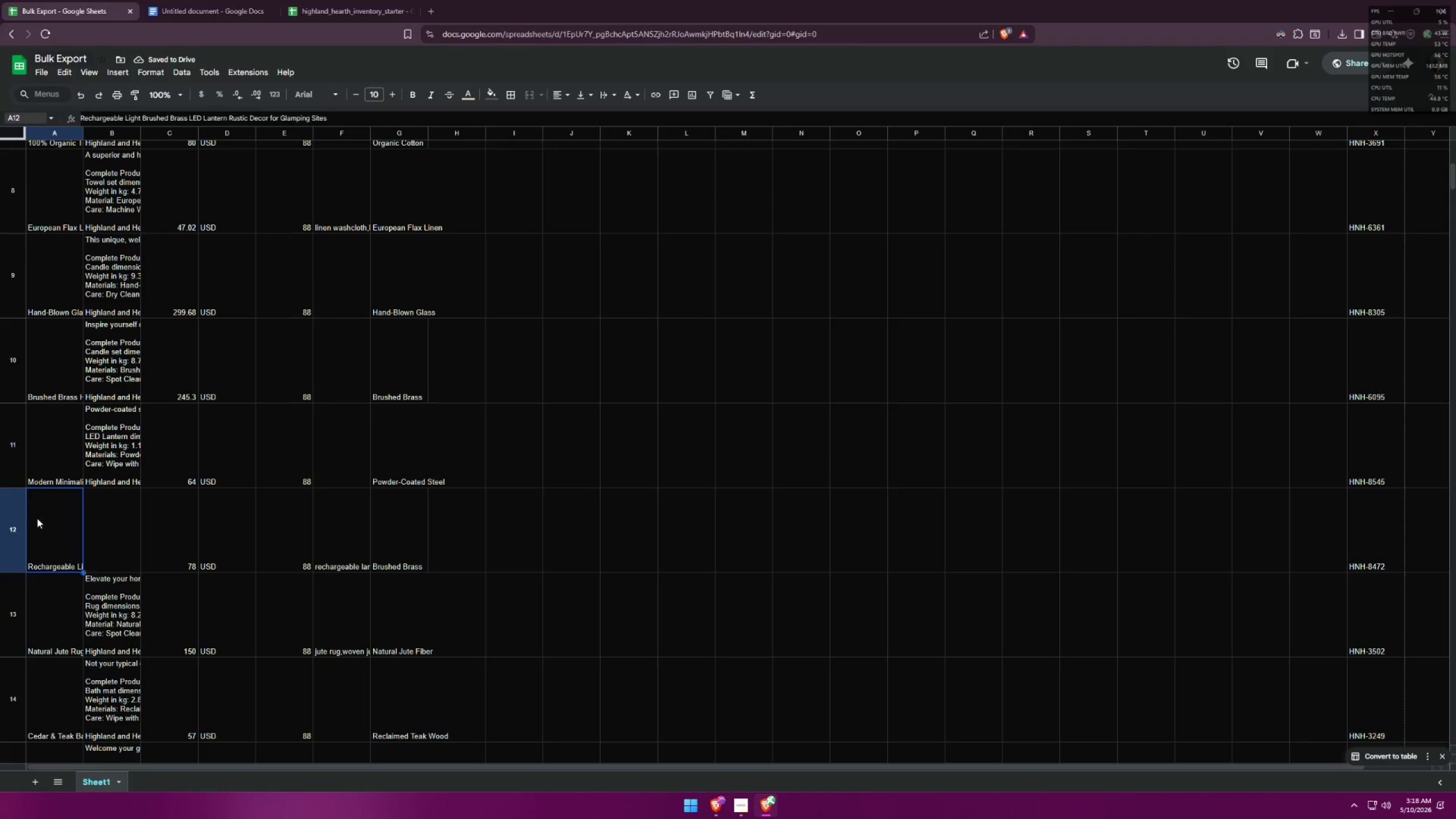 
double_click([101, 504])
 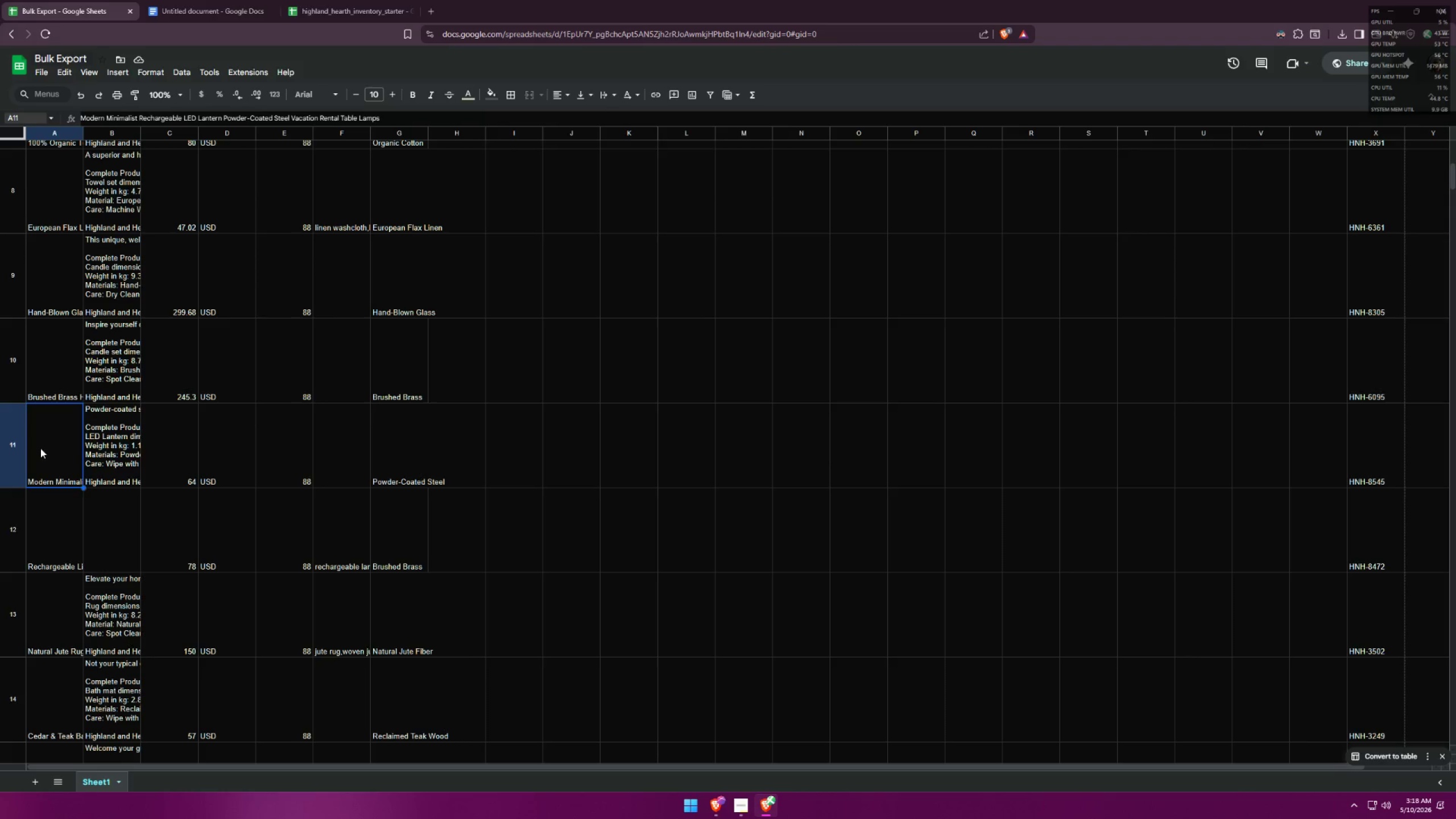 
double_click([86, 520])
 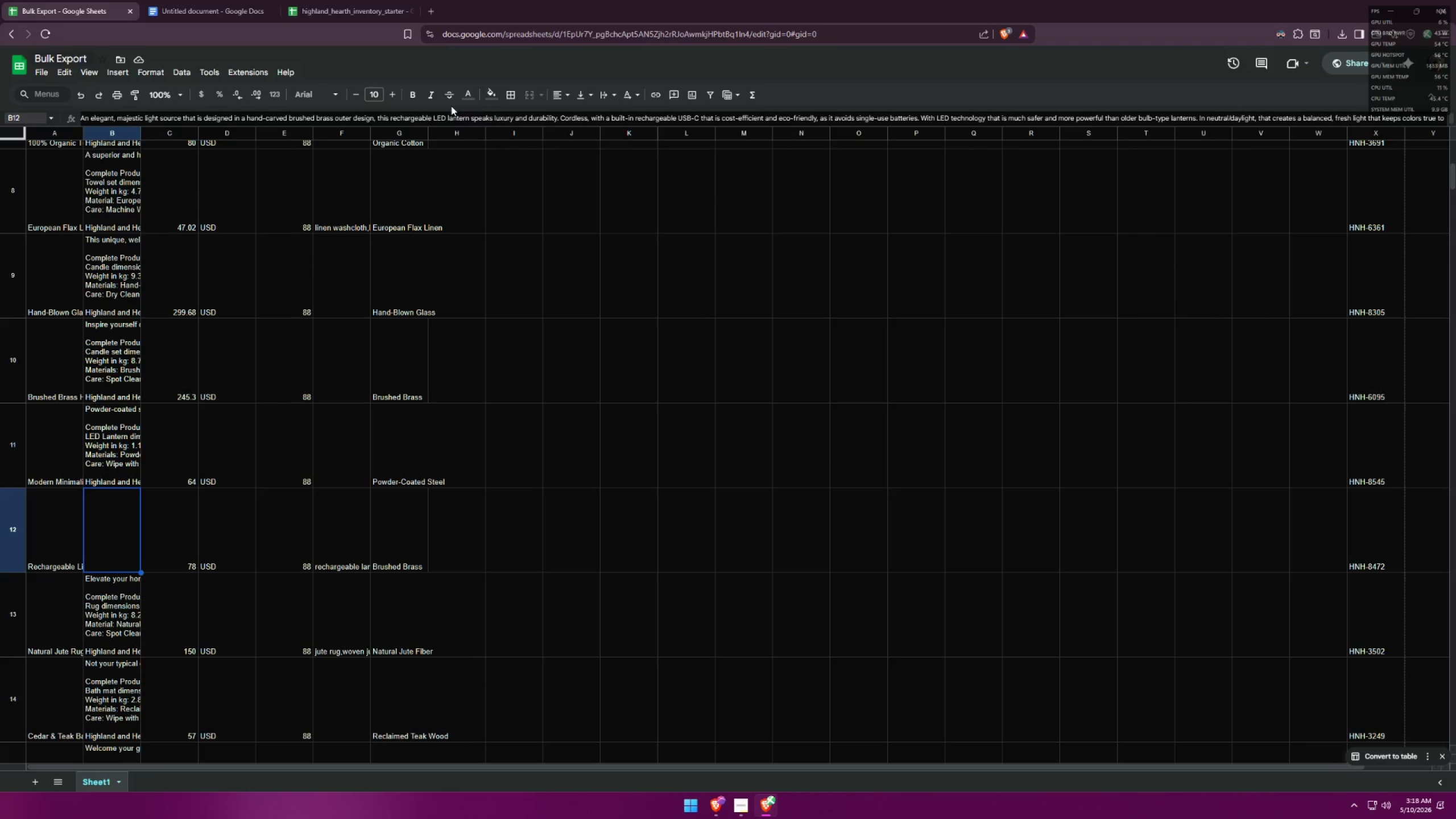 
left_click([468, 97])
 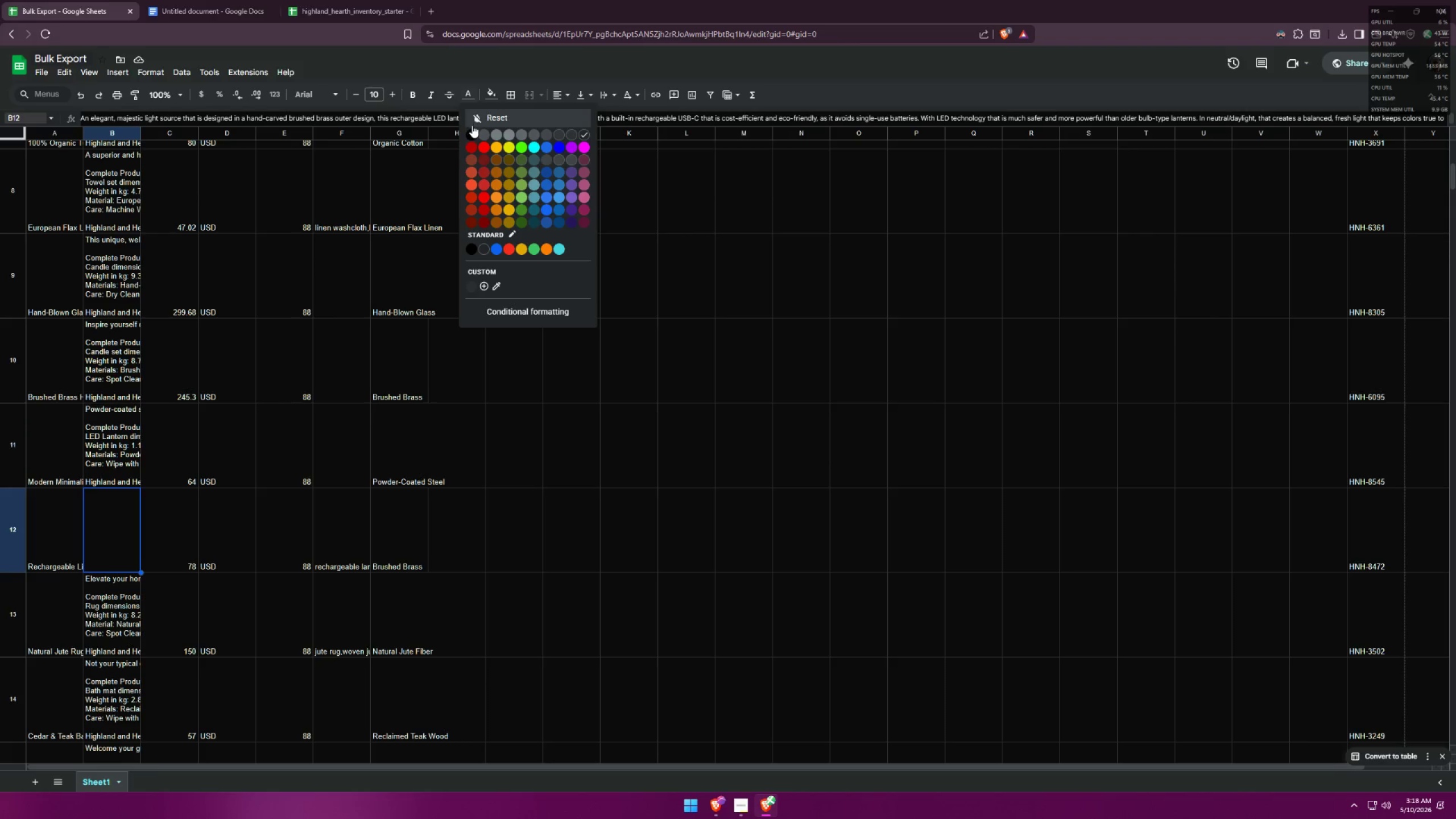 
left_click([472, 127])
 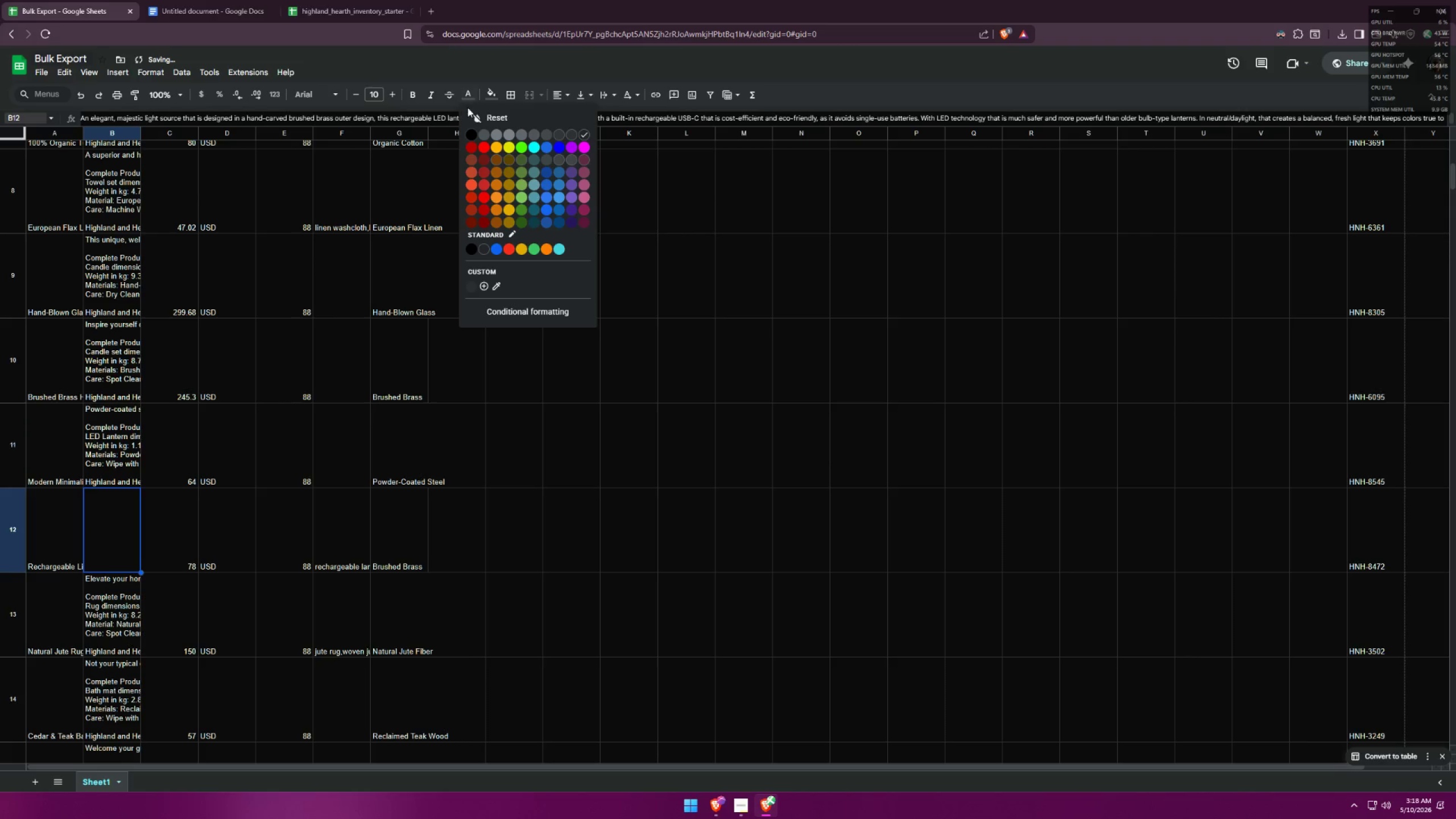 
left_click([468, 131])
 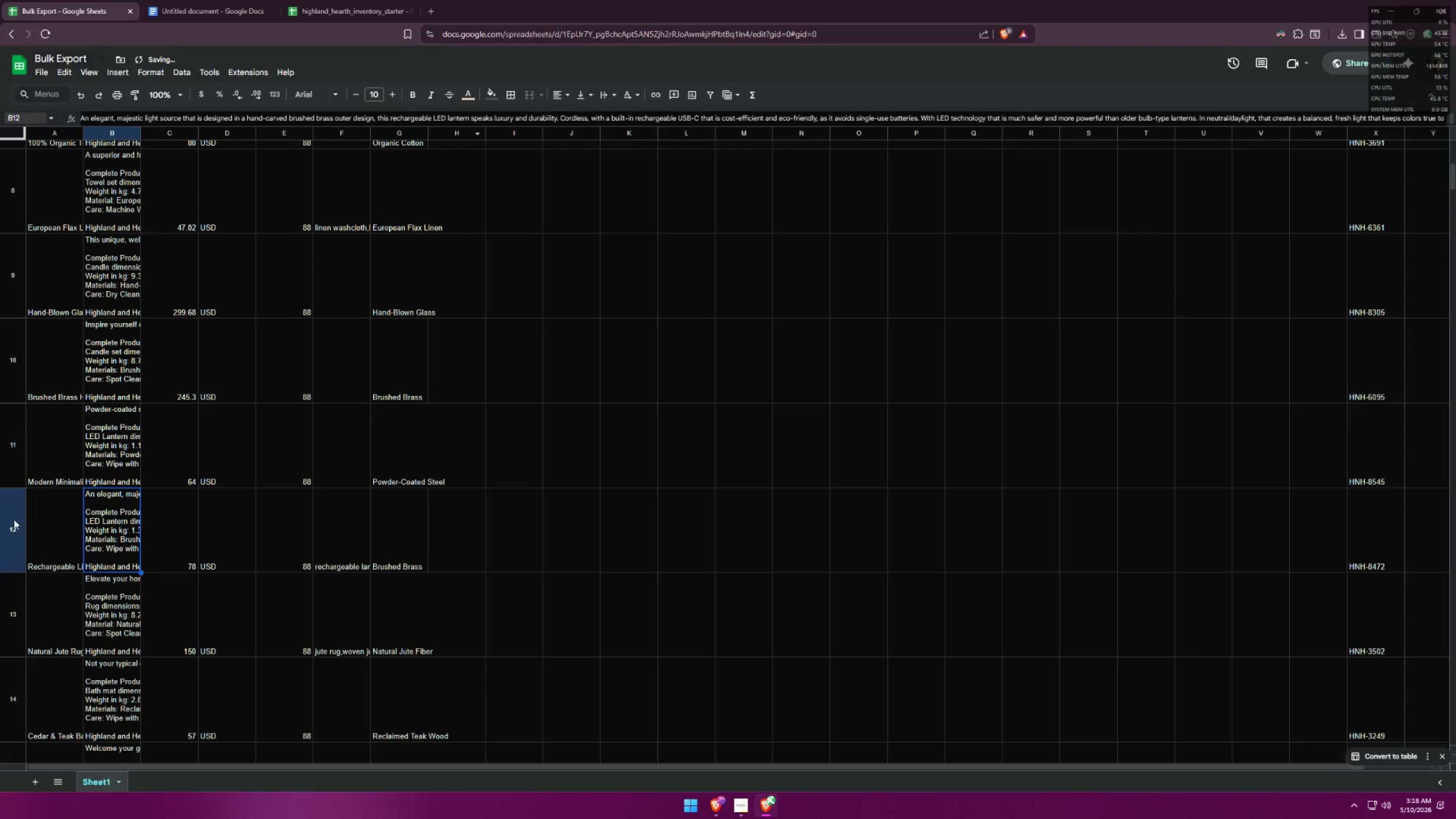 
left_click([23, 525])
 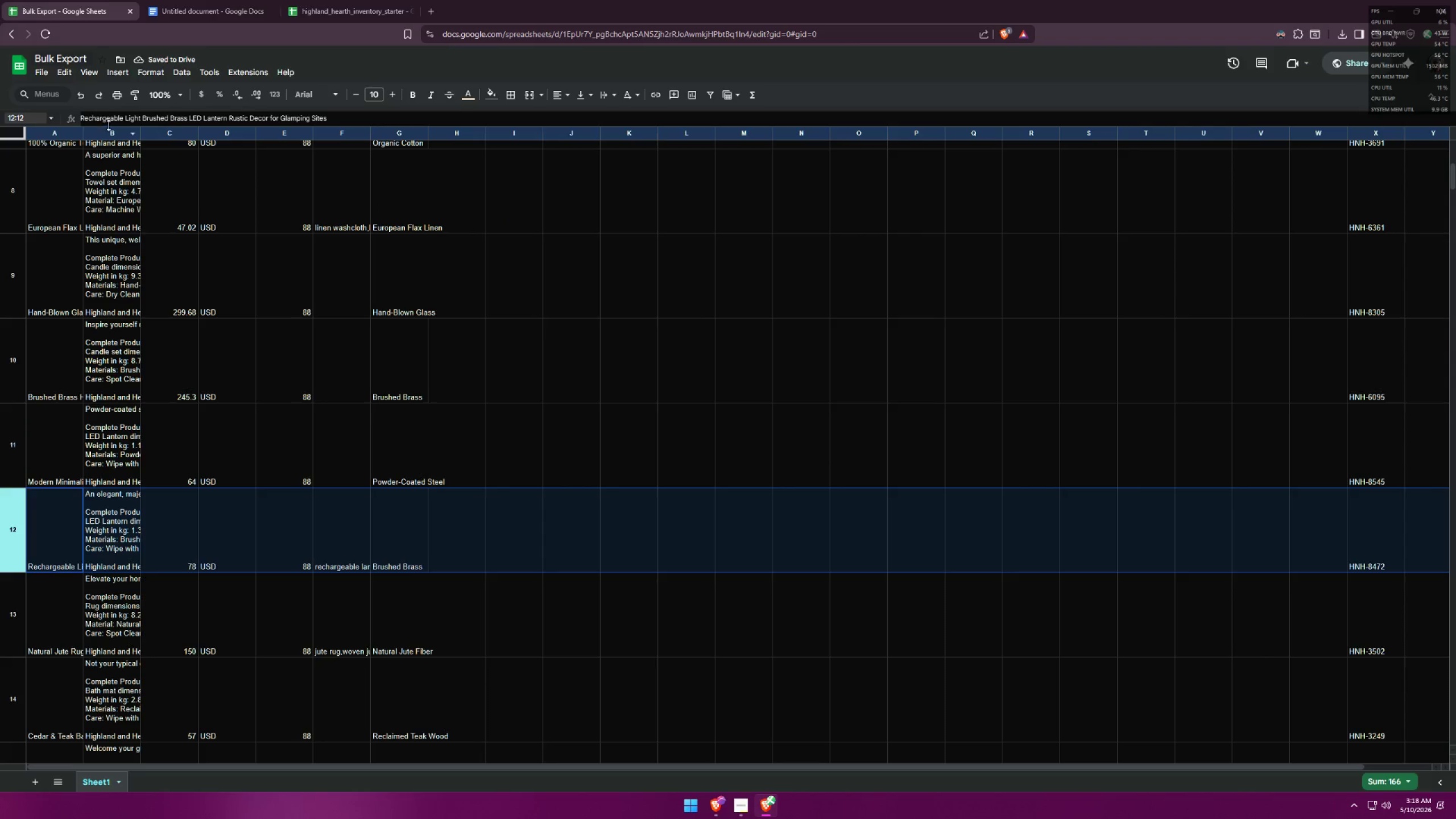 
double_click([157, 118])
 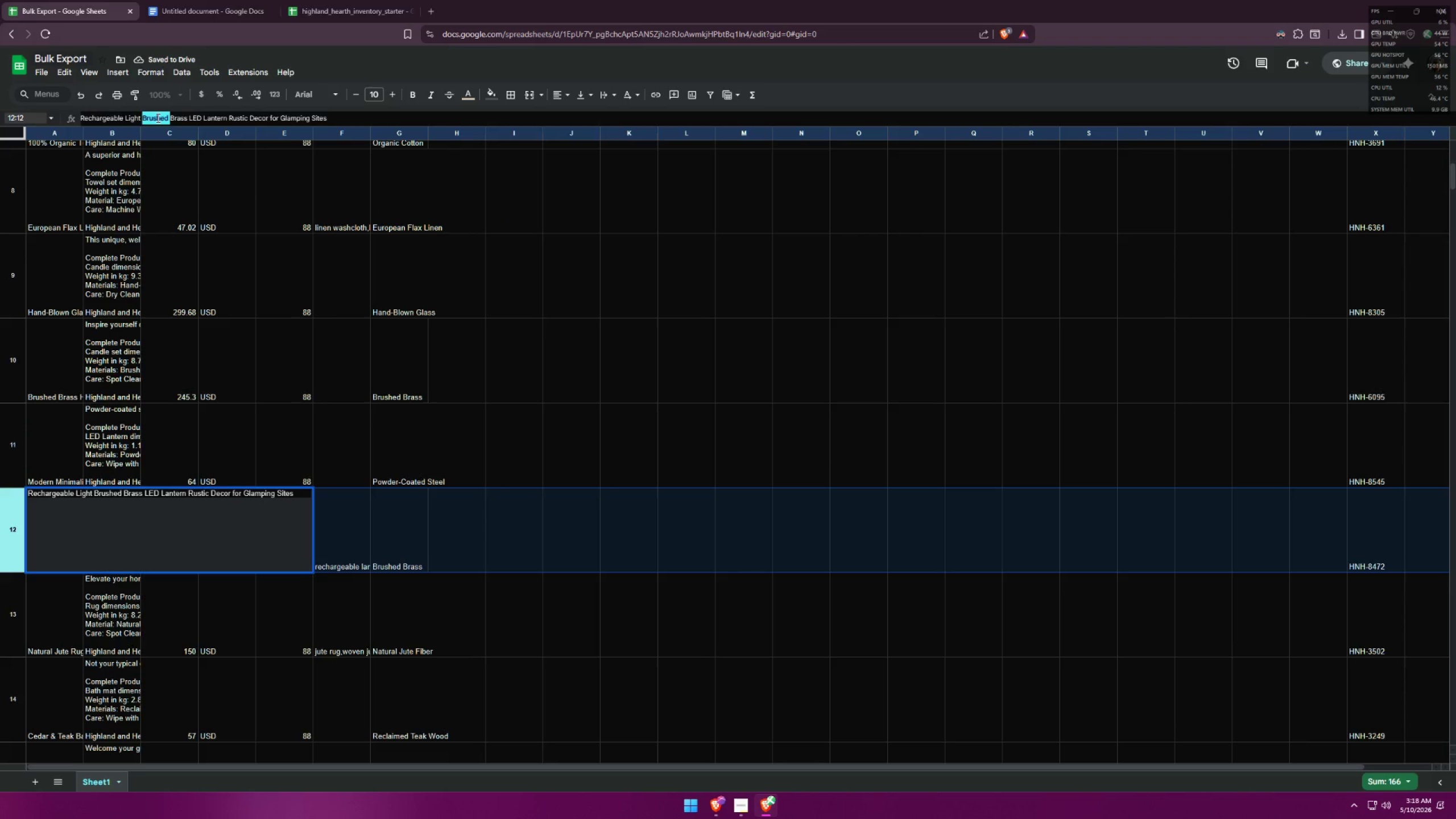 
triple_click([157, 118])
 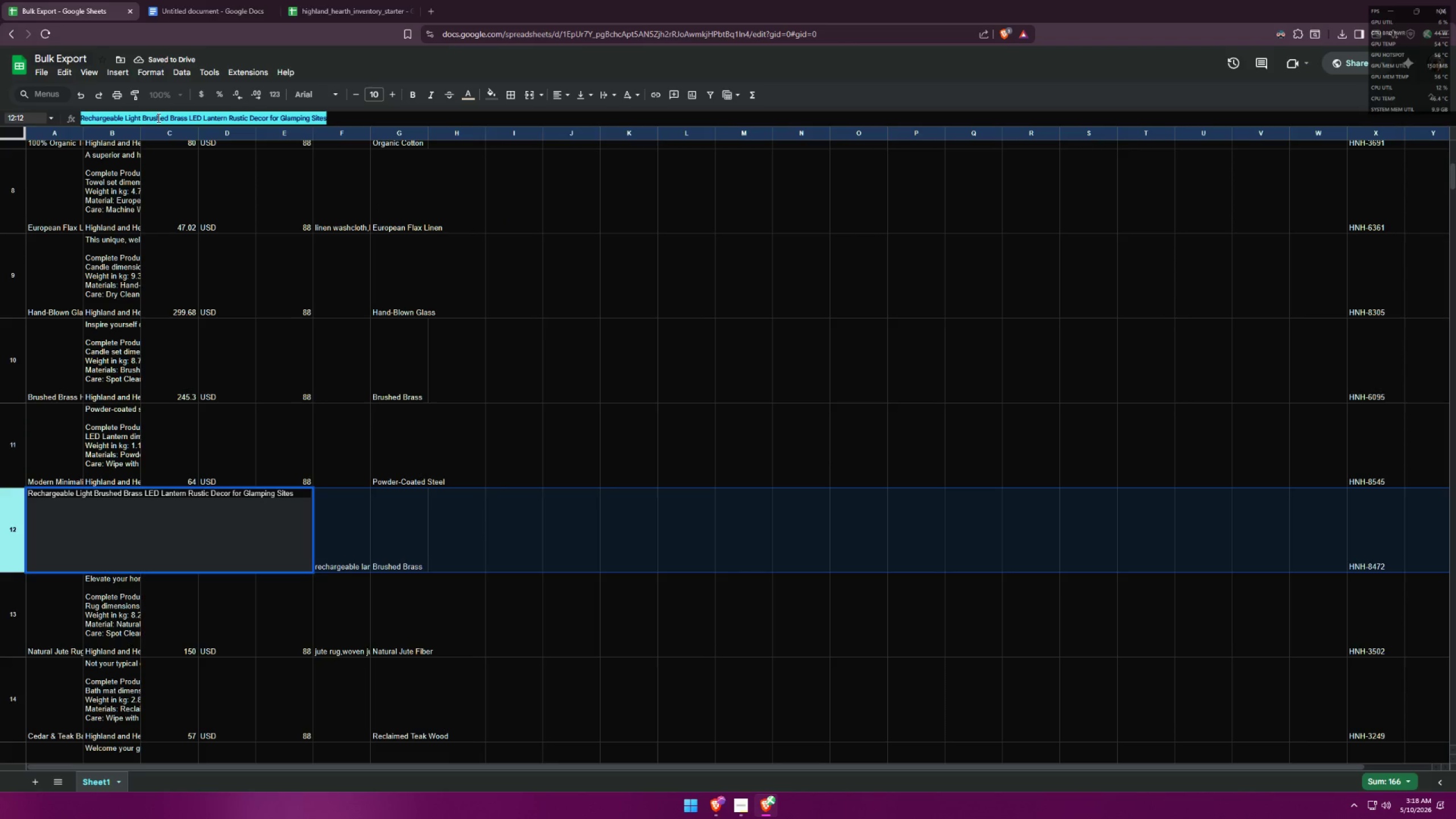 
key(Control+V)
 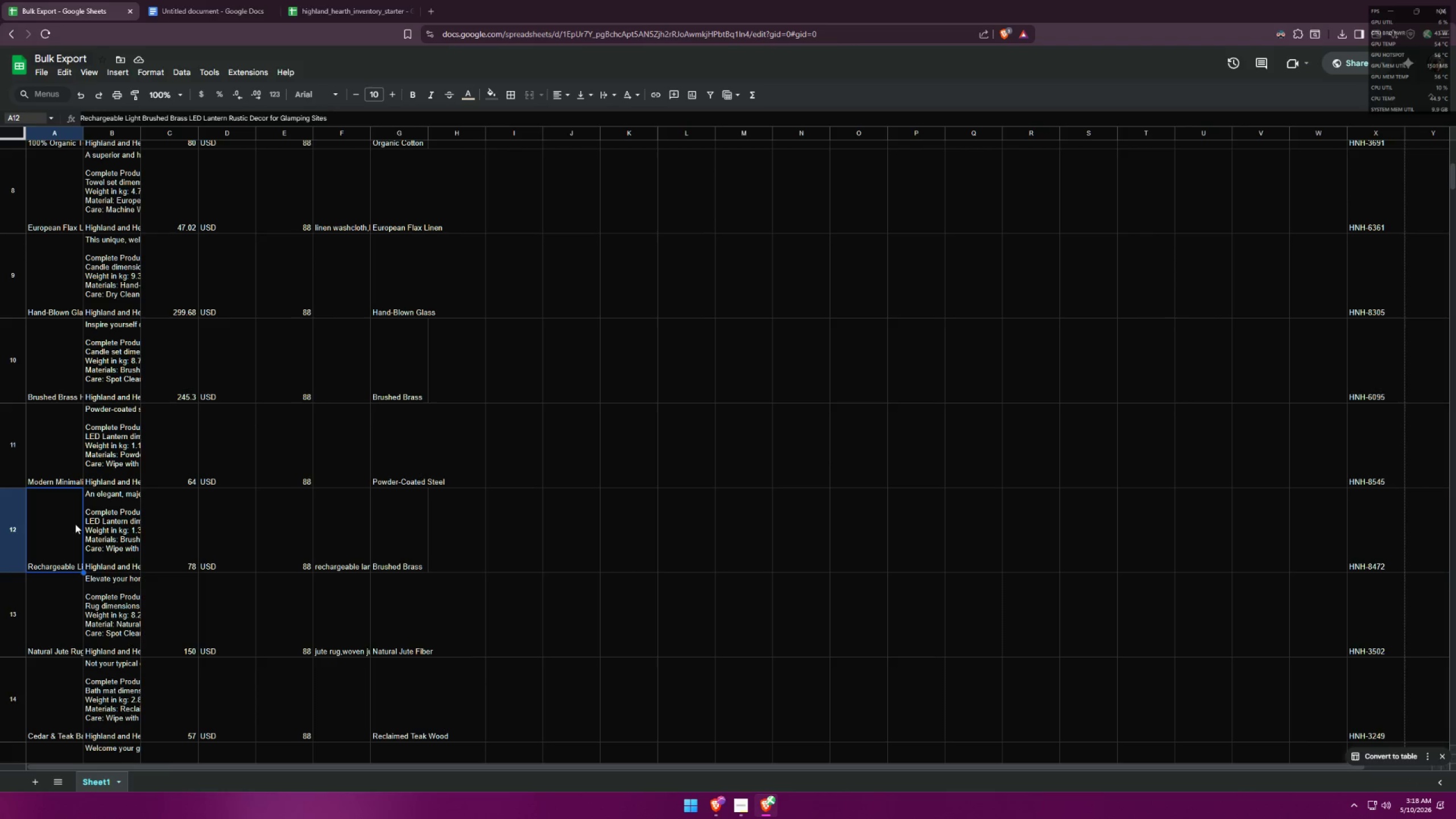 
key(Alt+AltLeft)
 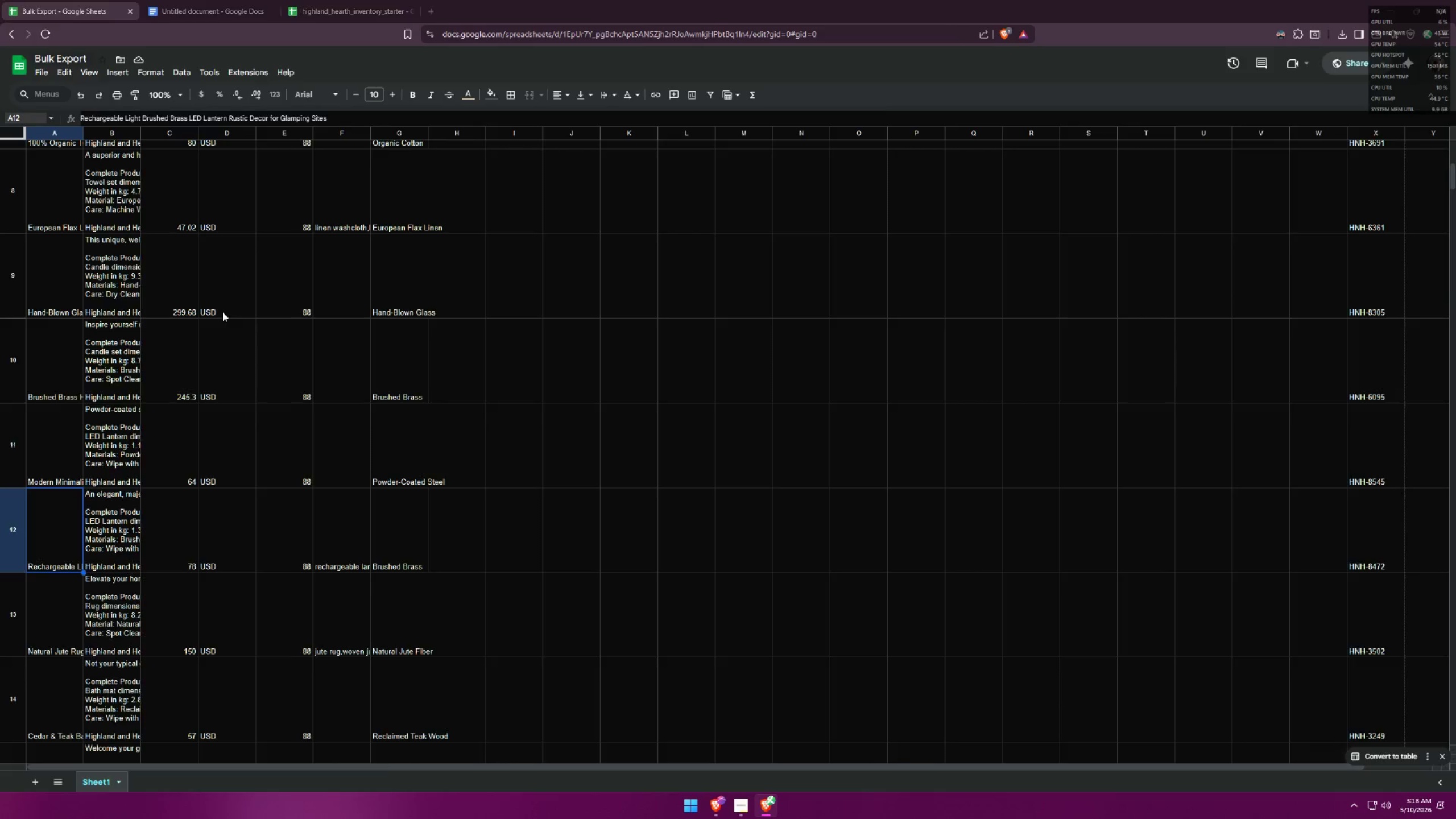 
key(Alt+Tab)
 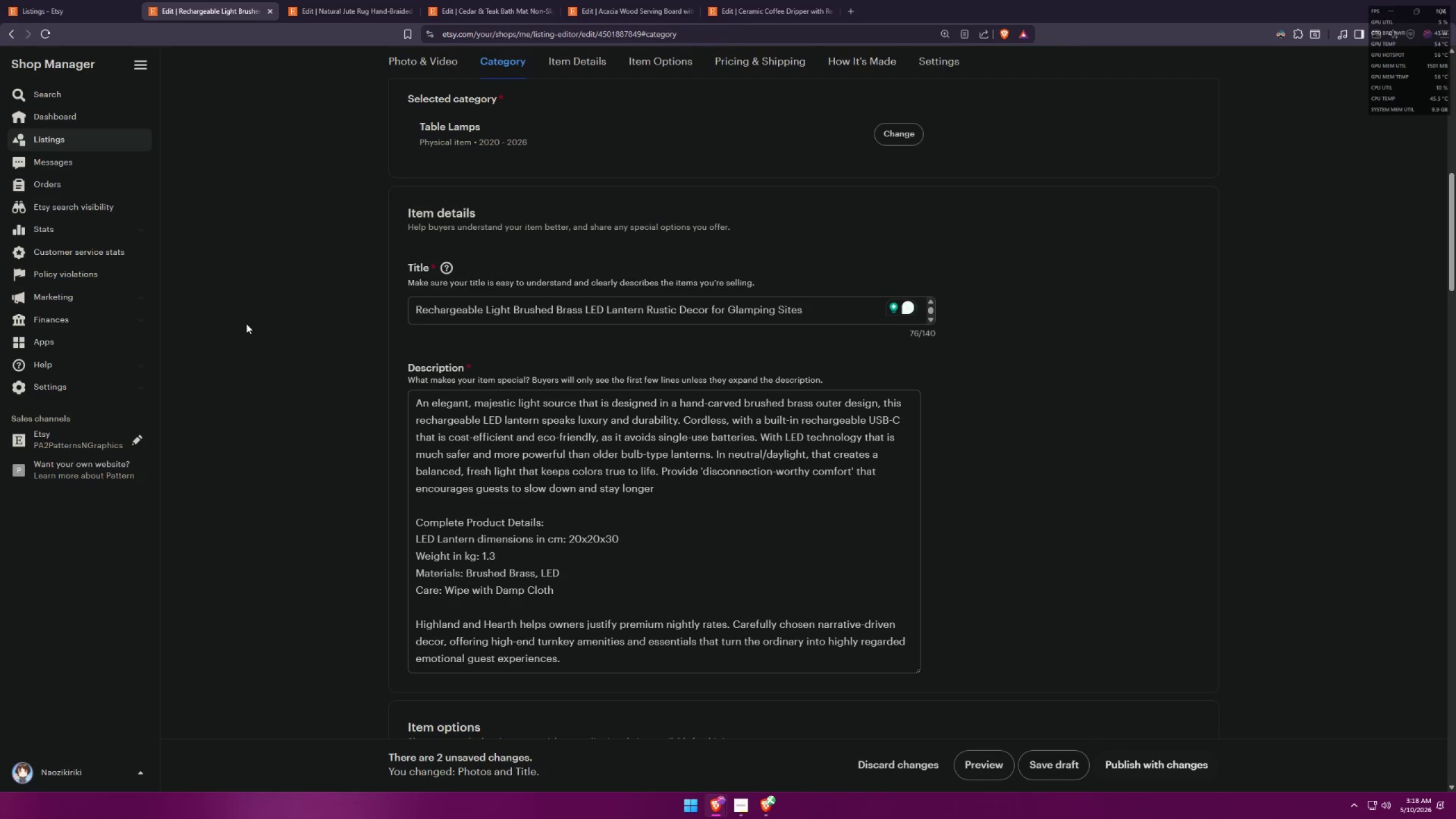 
scroll: coordinate [299, 307], scroll_direction: down, amount: 24.0
 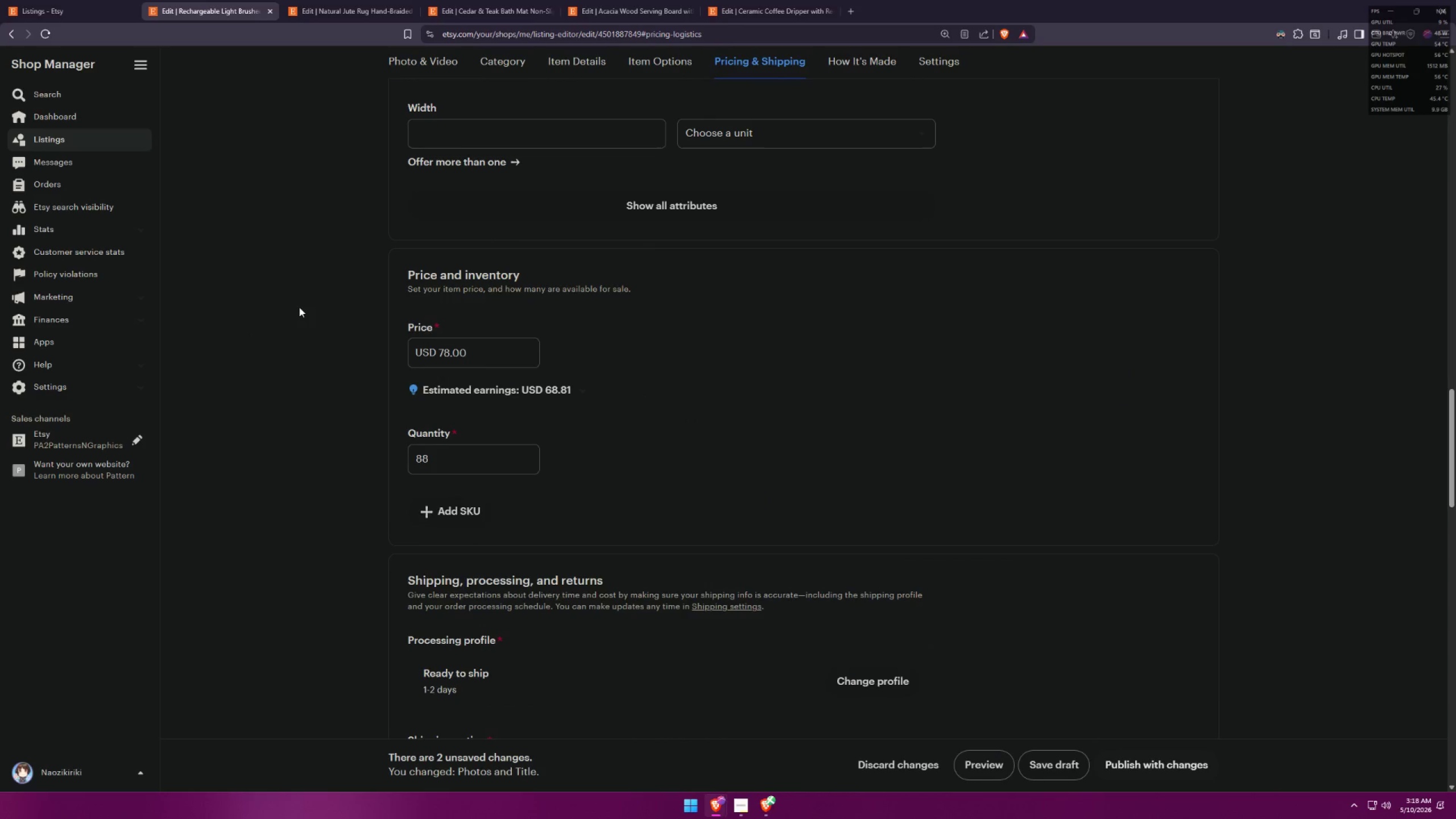 
key(Alt+AltLeft)
 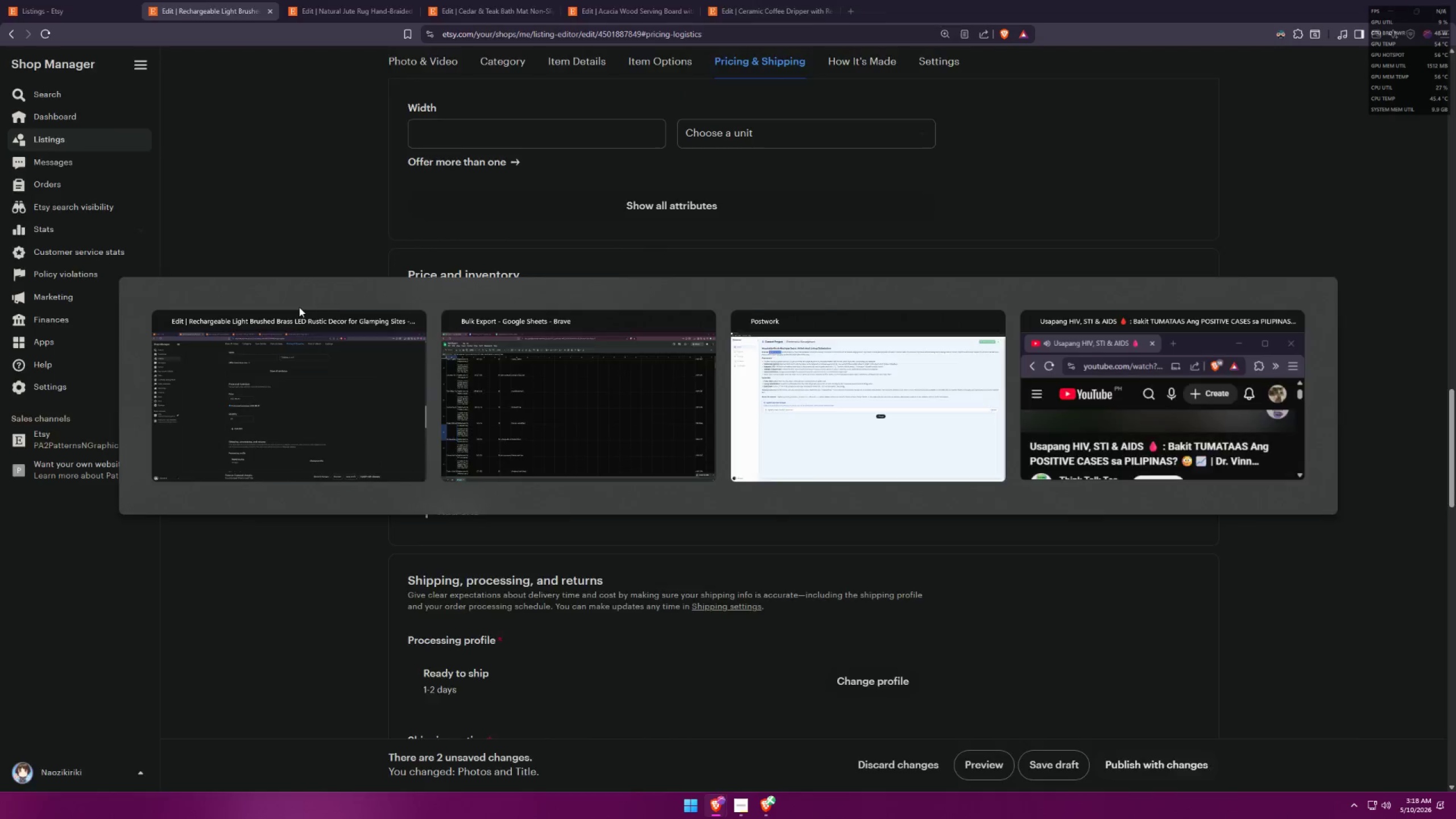 
key(Alt+Tab)
 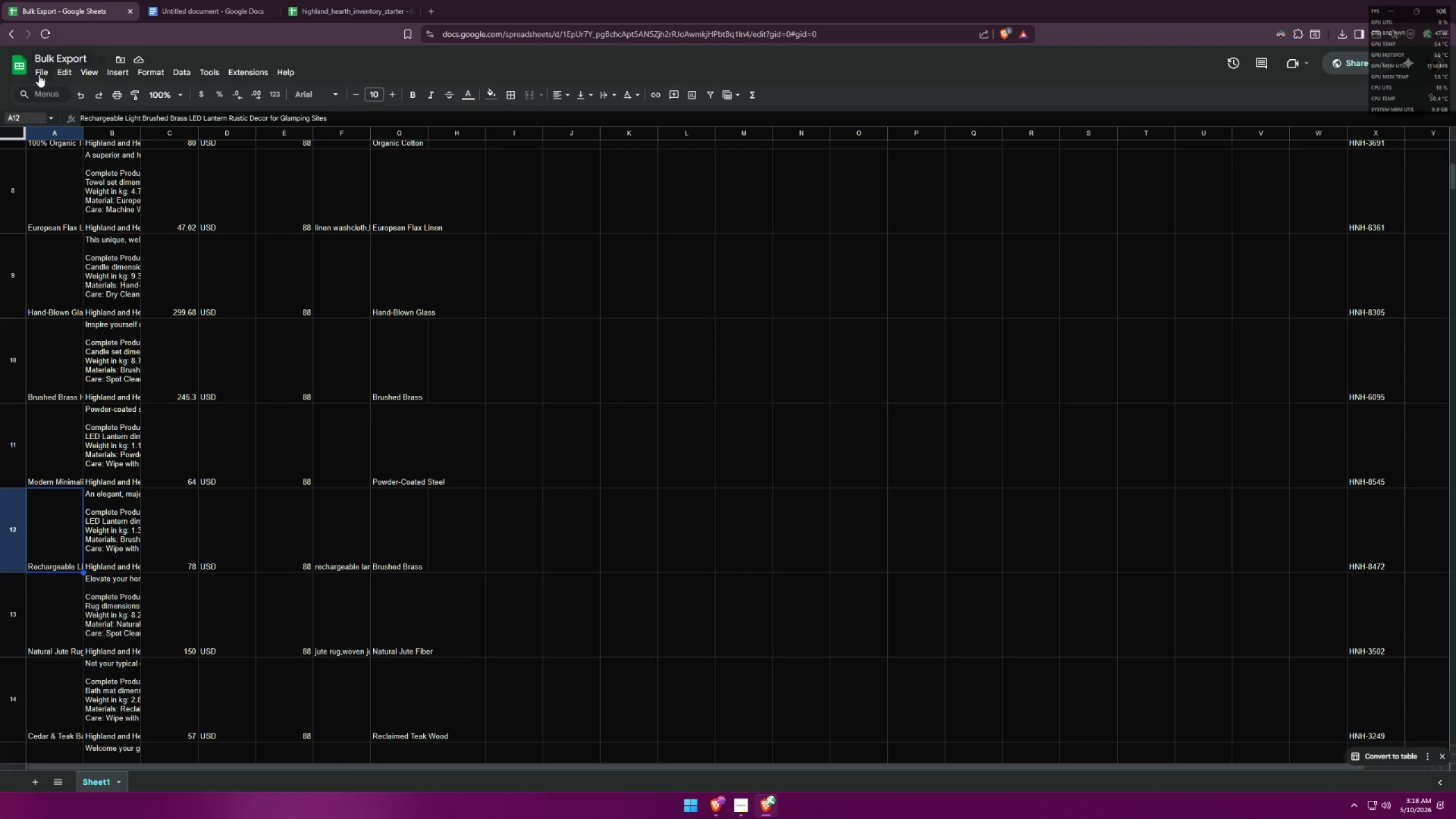 
left_click([39, 75])
 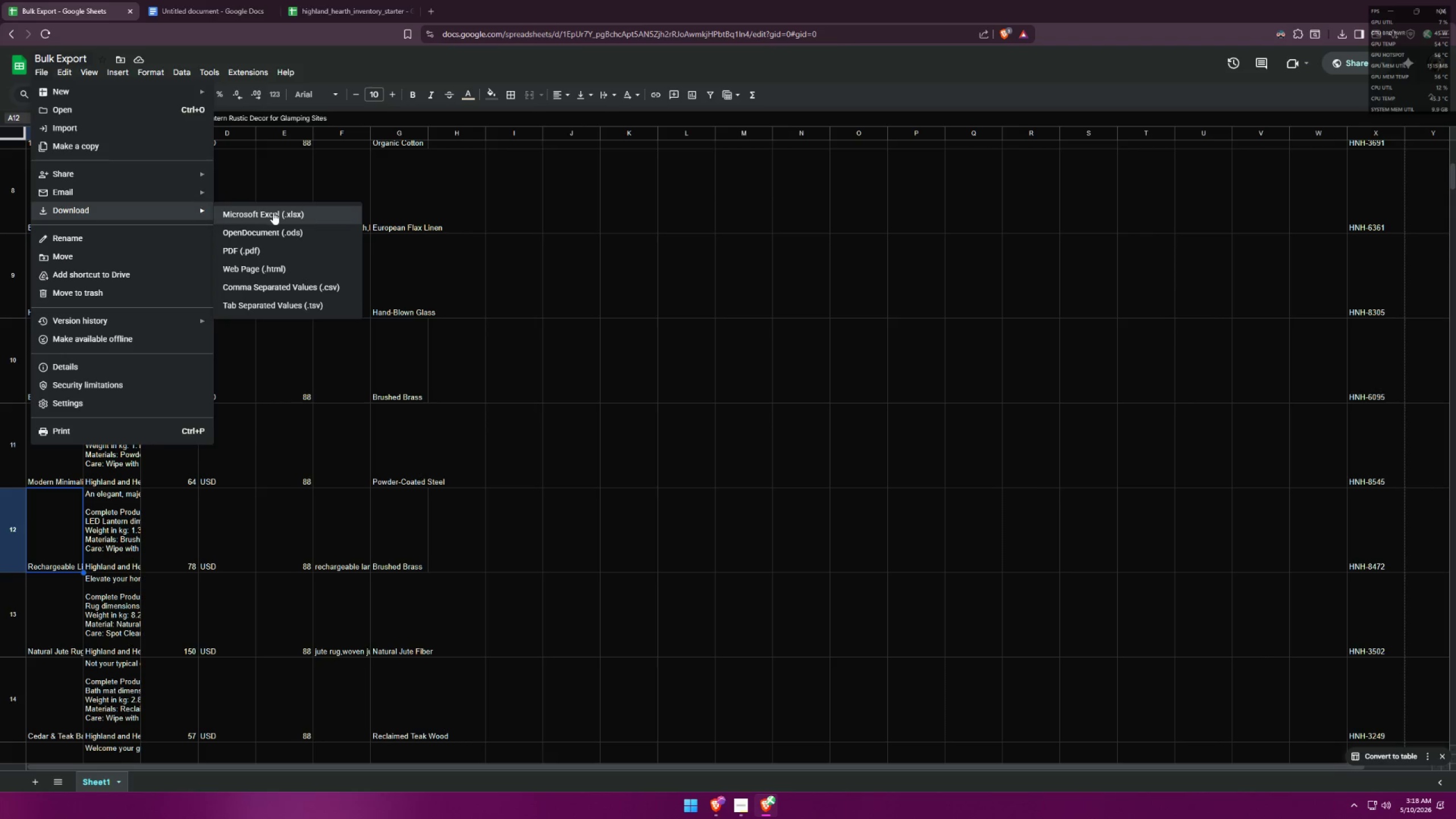 
left_click([279, 288])
 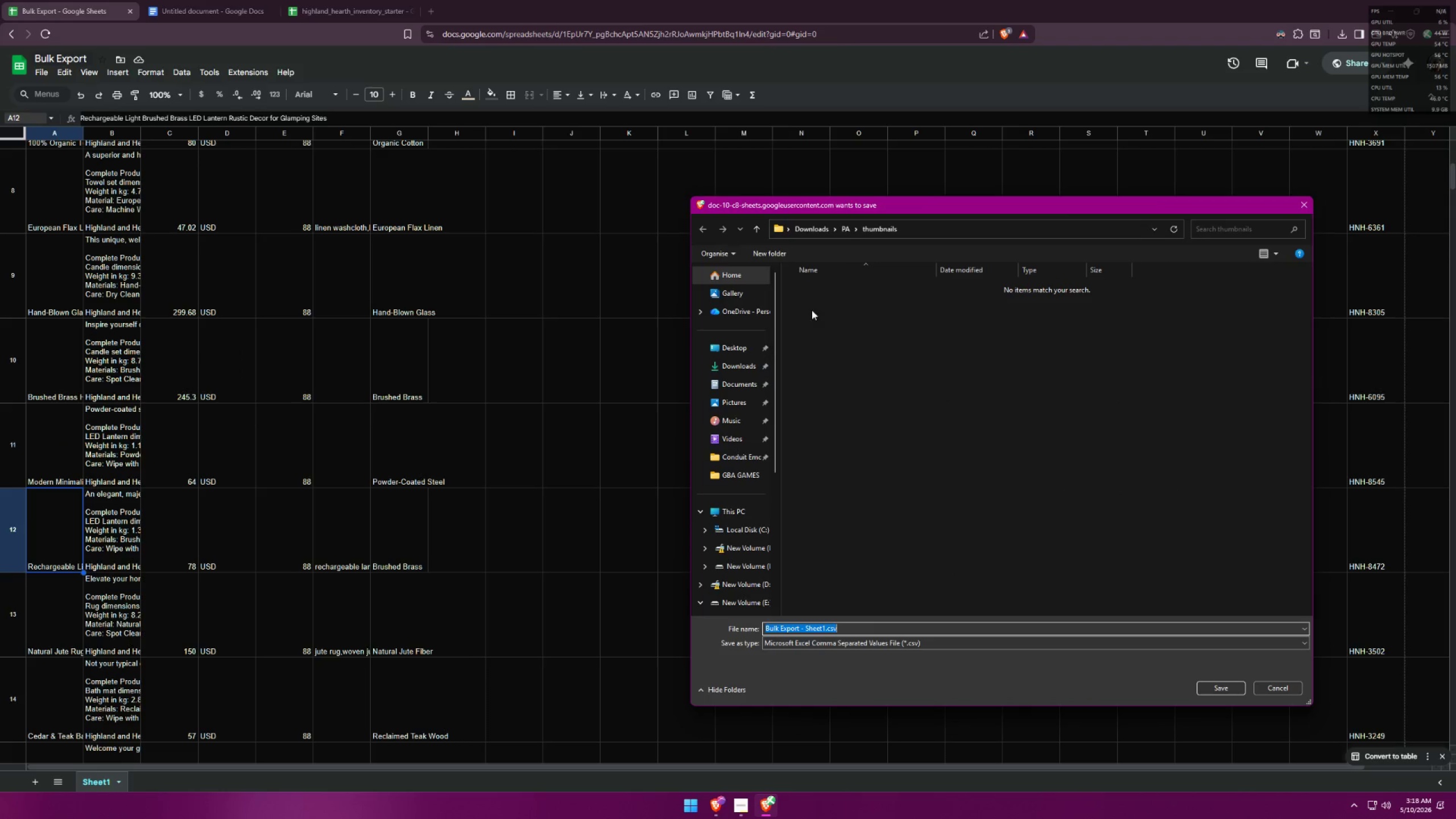 
double_click([755, 226])
 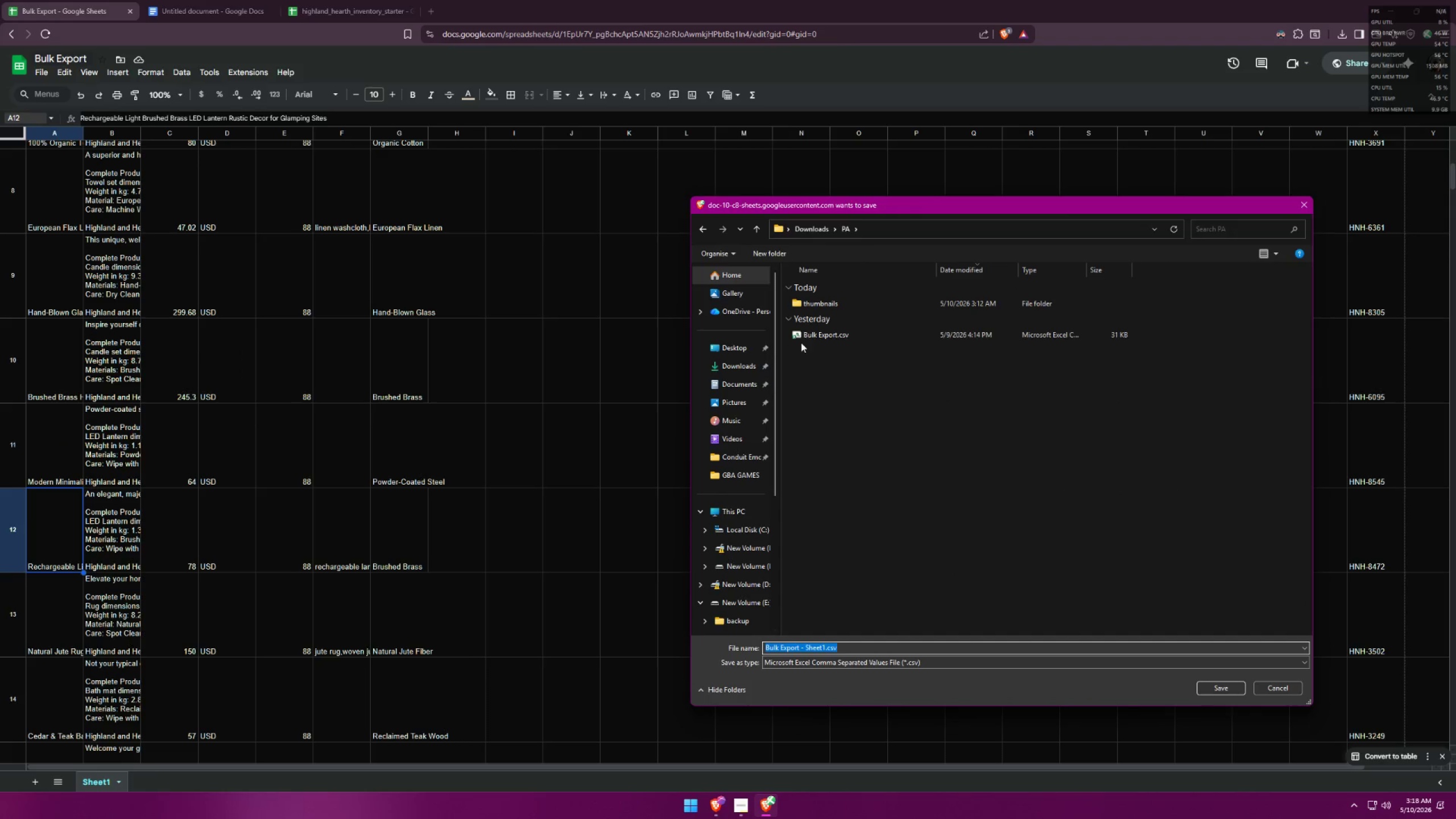 
double_click([812, 338])
 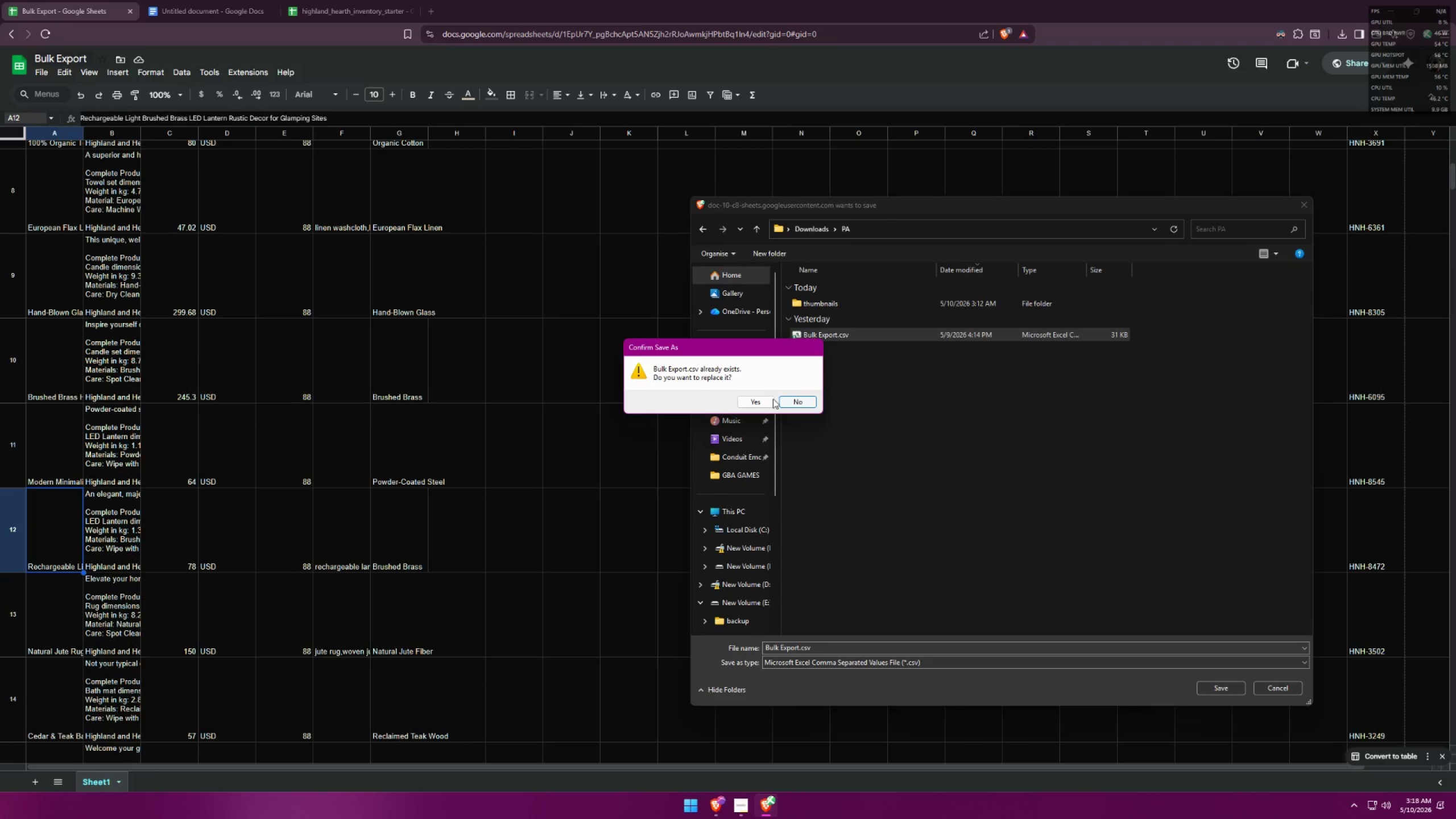 
left_click([760, 401])
 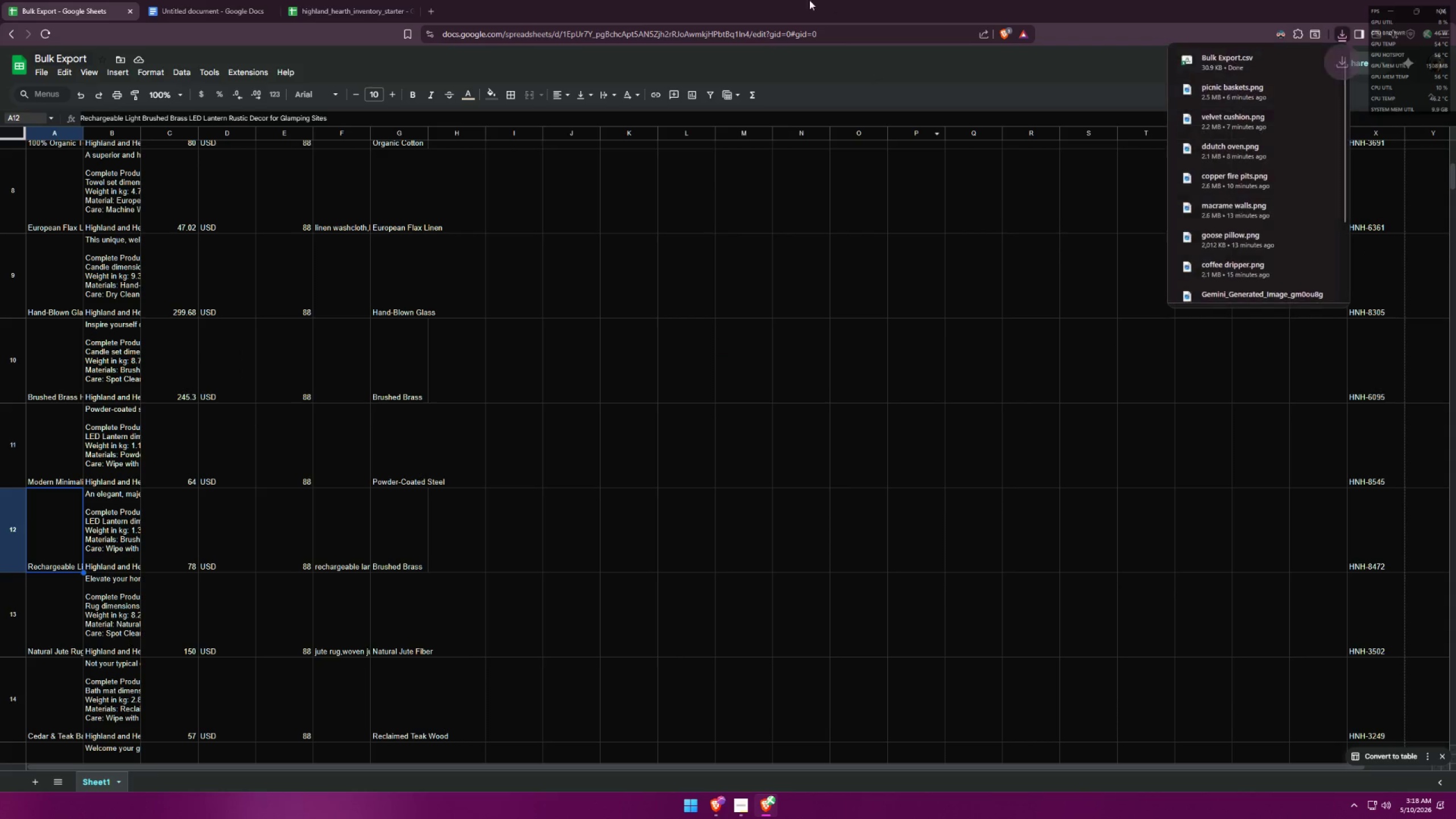 
left_click([794, 0])
 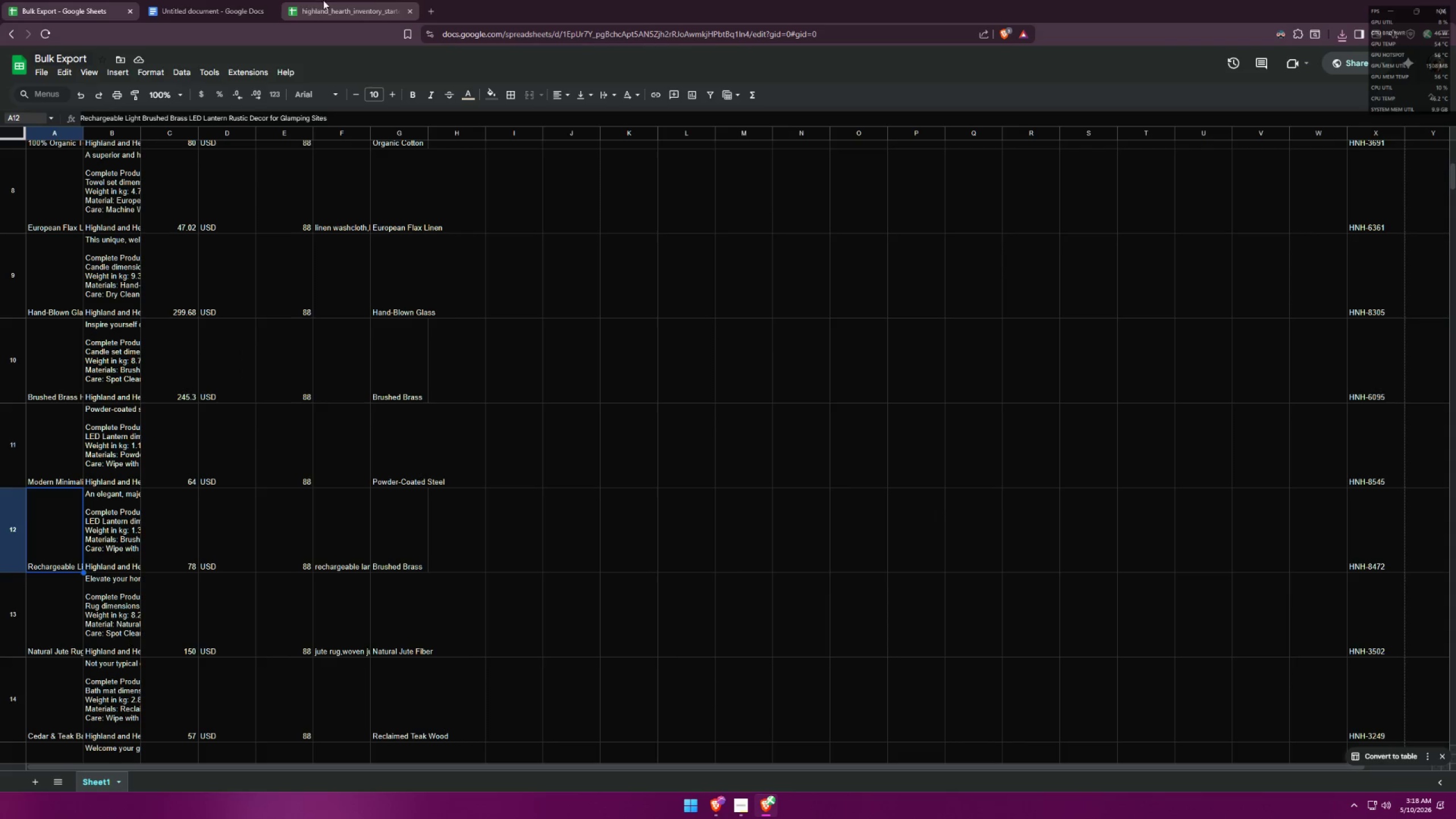 
left_click([328, 0])
 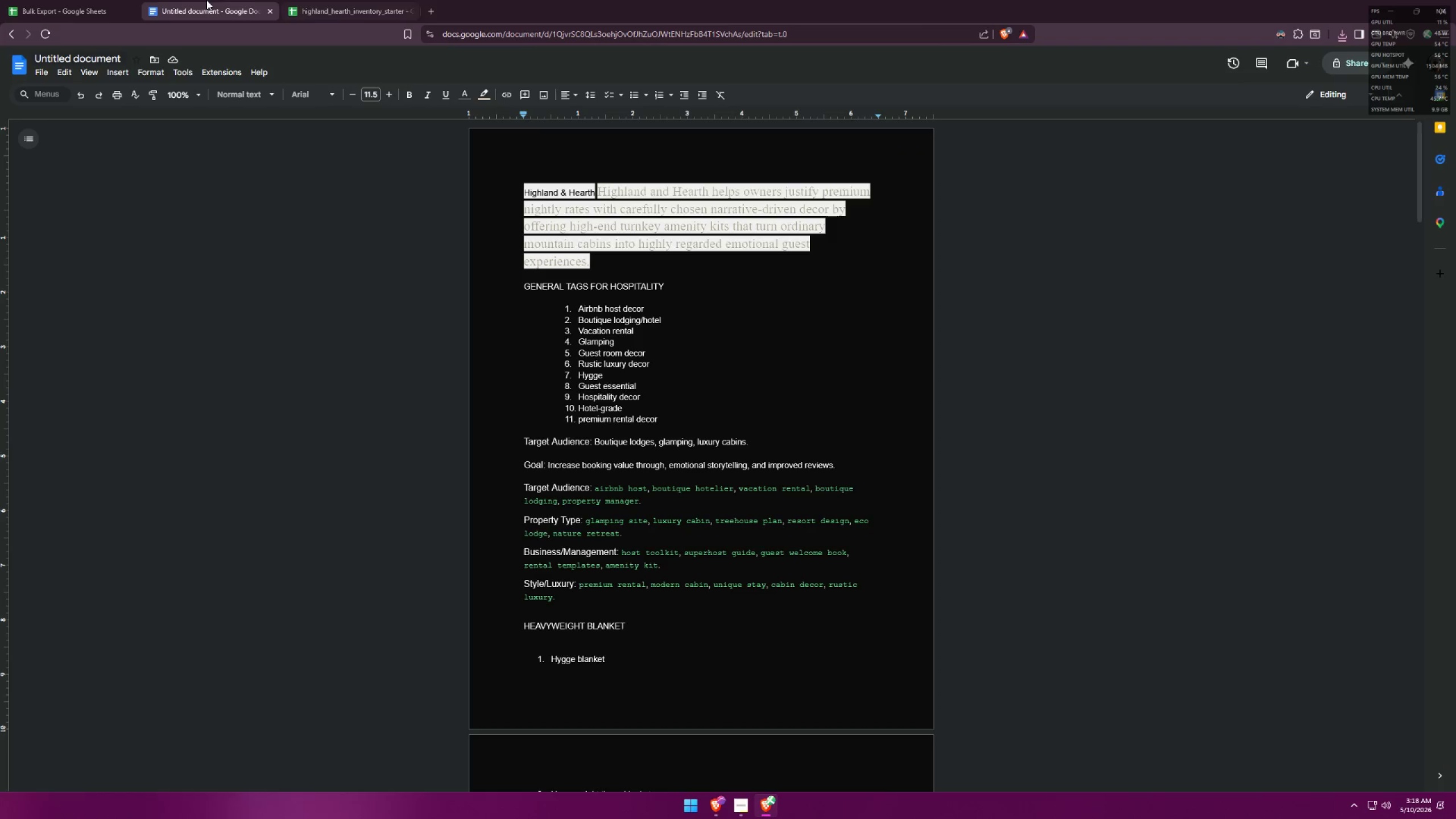 
double_click([76, 0])
 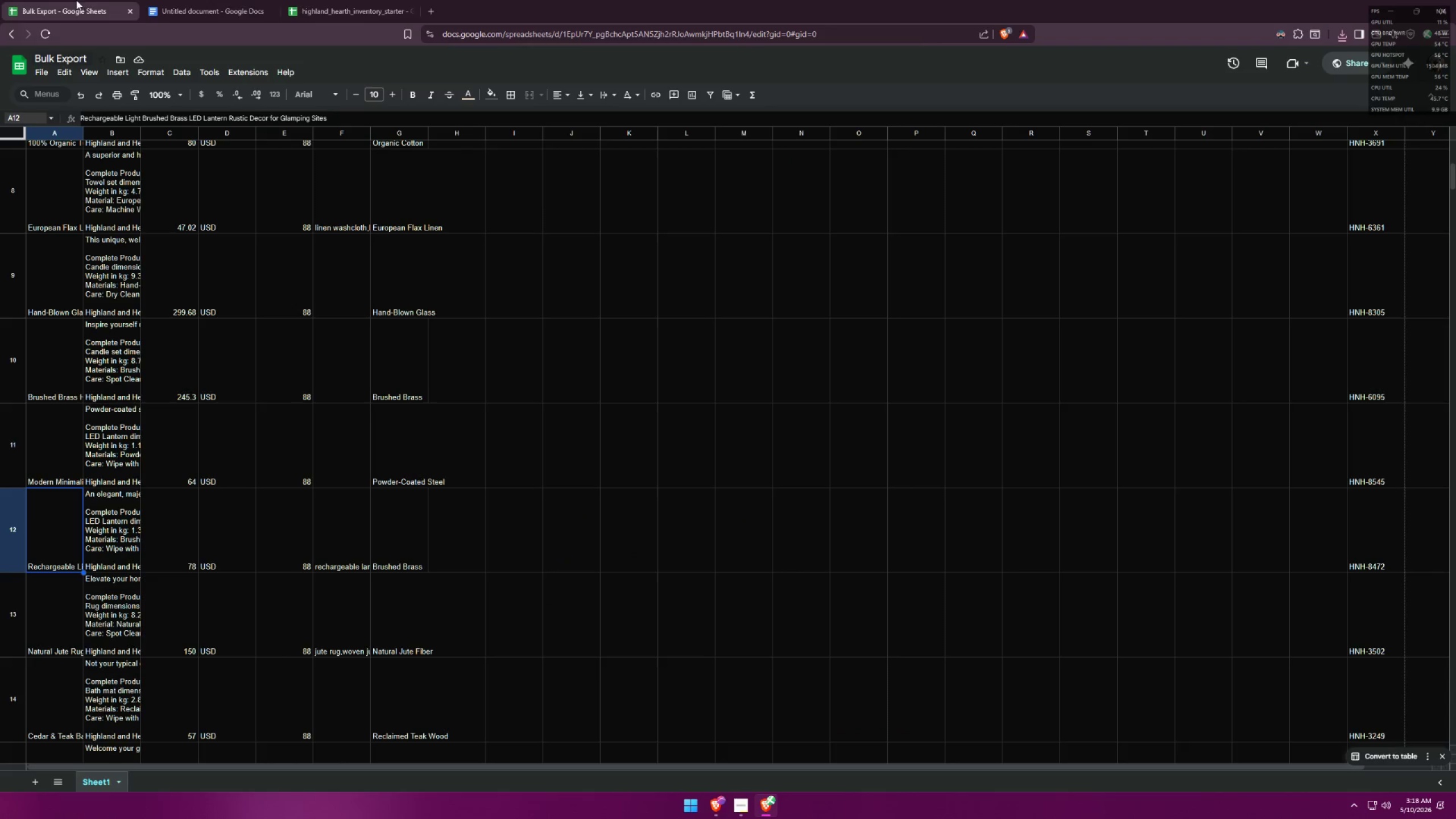 
key(Alt+AltLeft)
 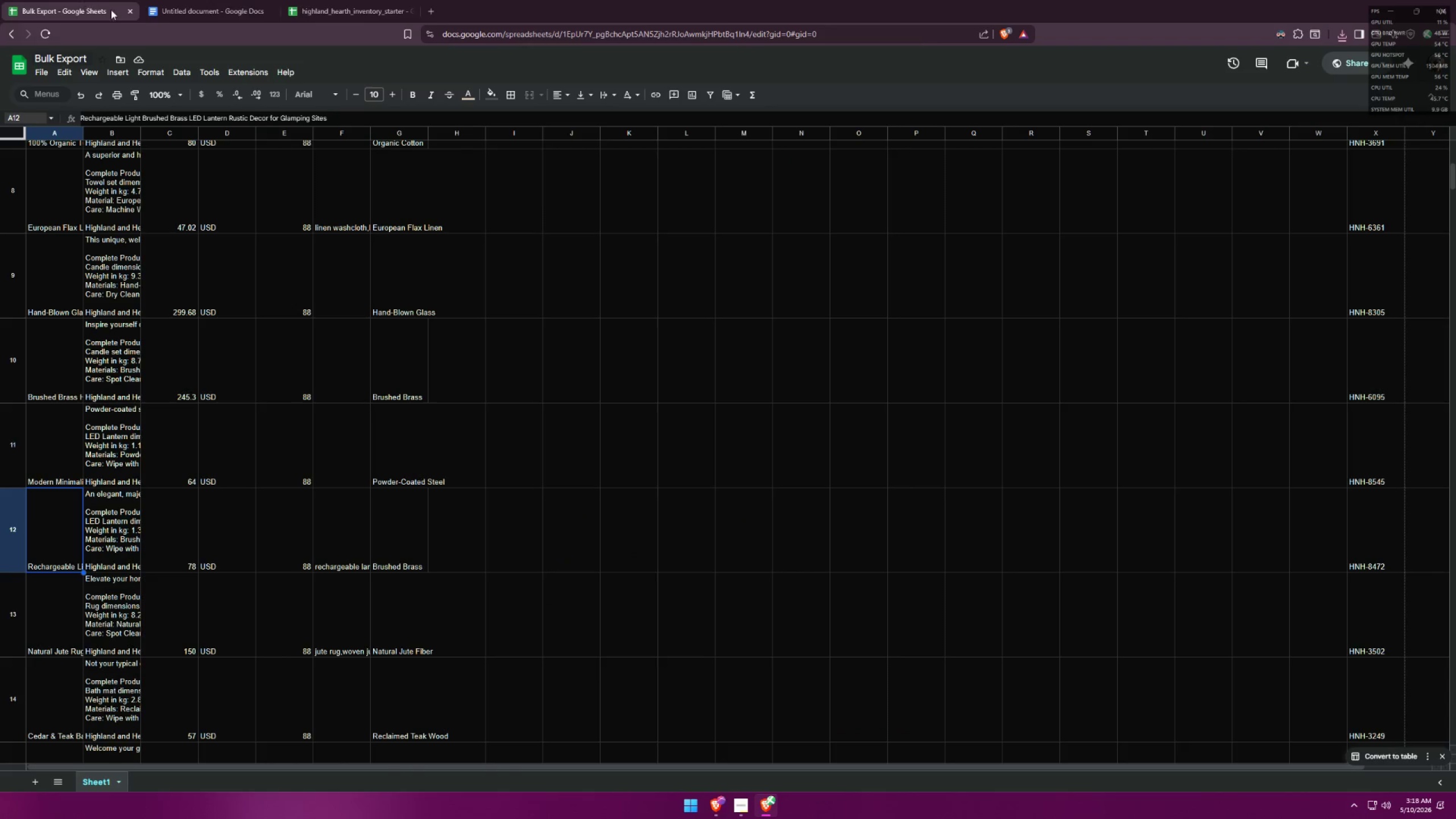 
key(Alt+Tab)
 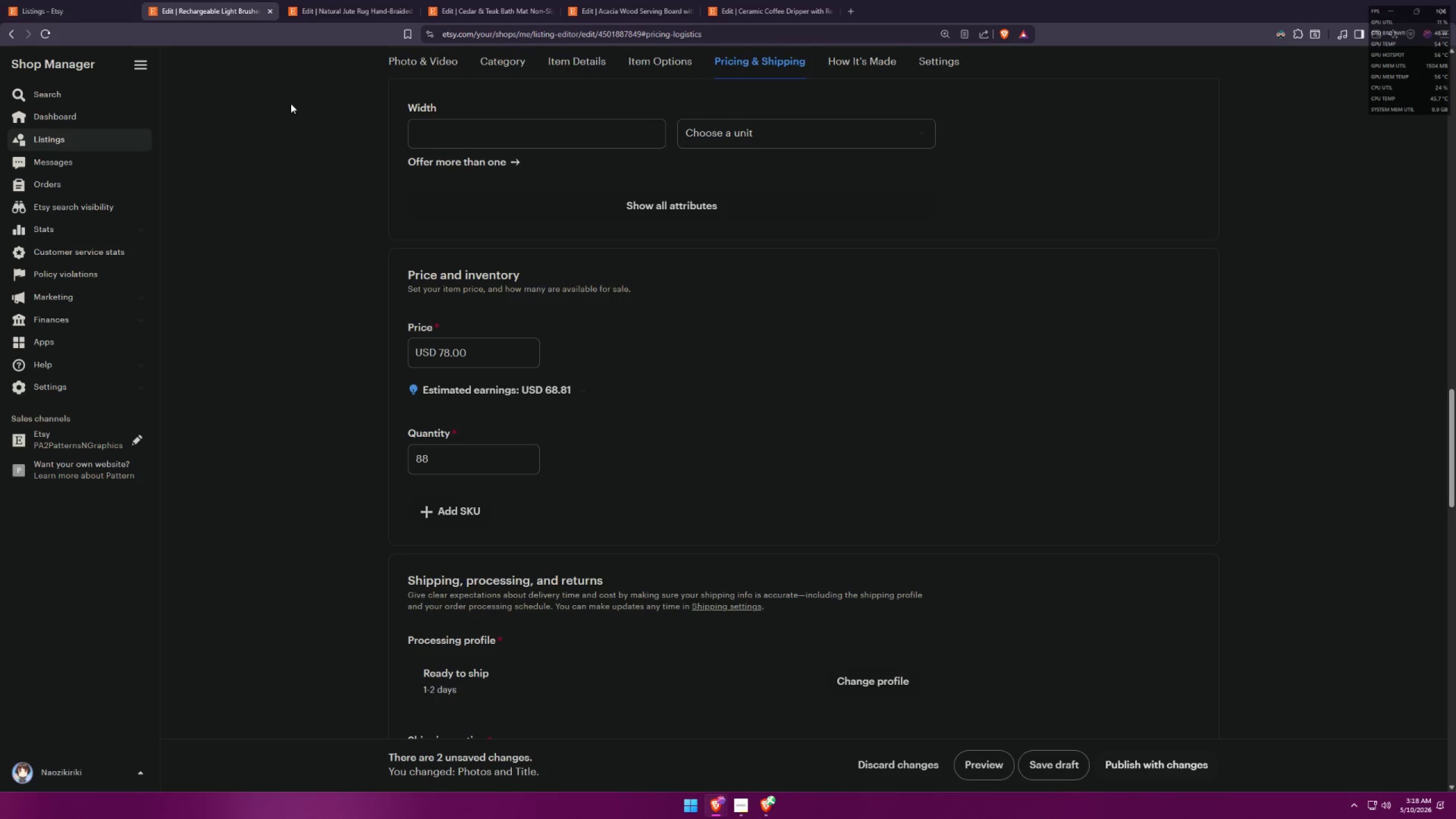 
scroll: coordinate [581, 388], scroll_direction: up, amount: 39.0
 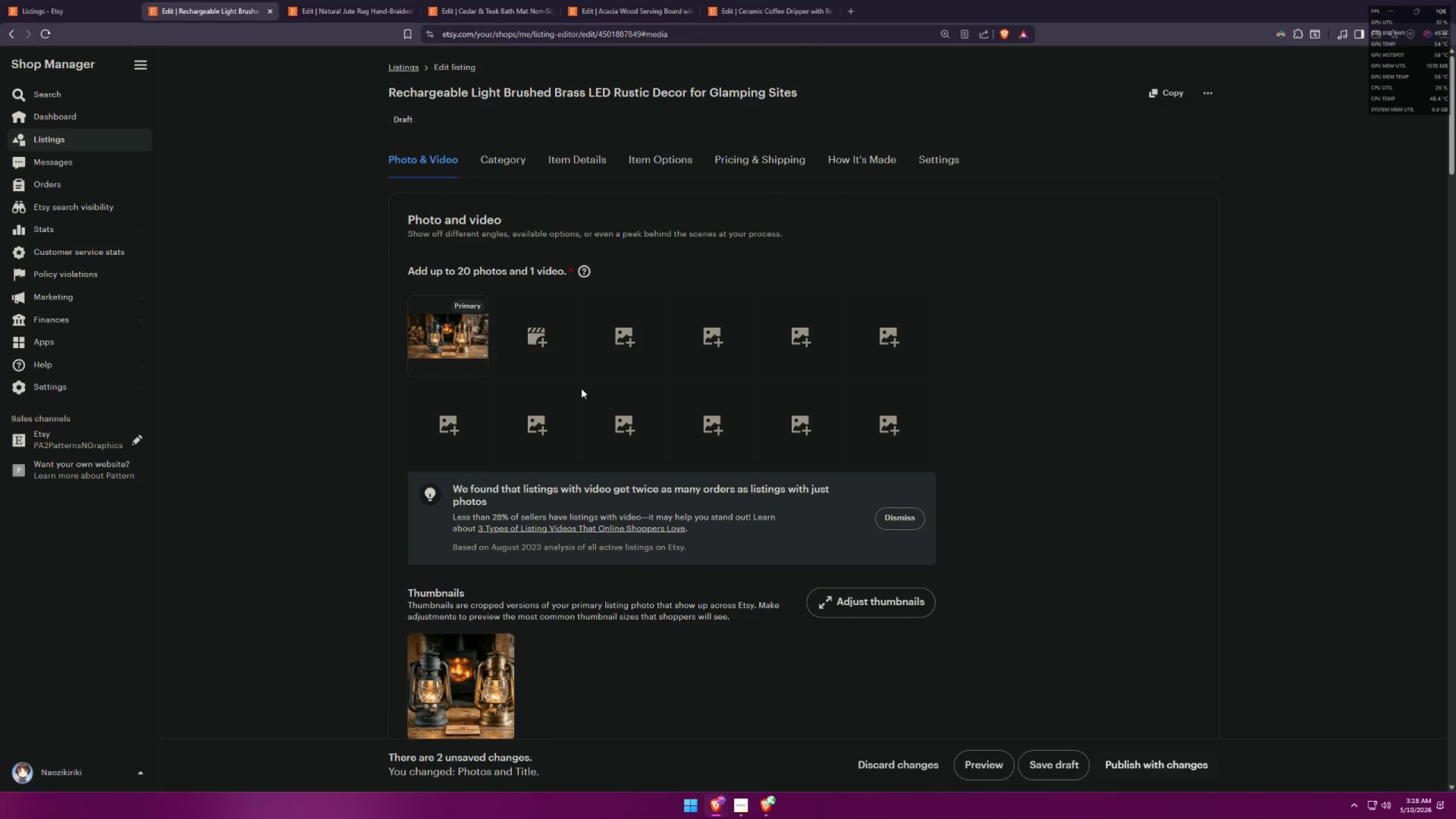 
scroll: coordinate [582, 396], scroll_direction: down, amount: 9.0
 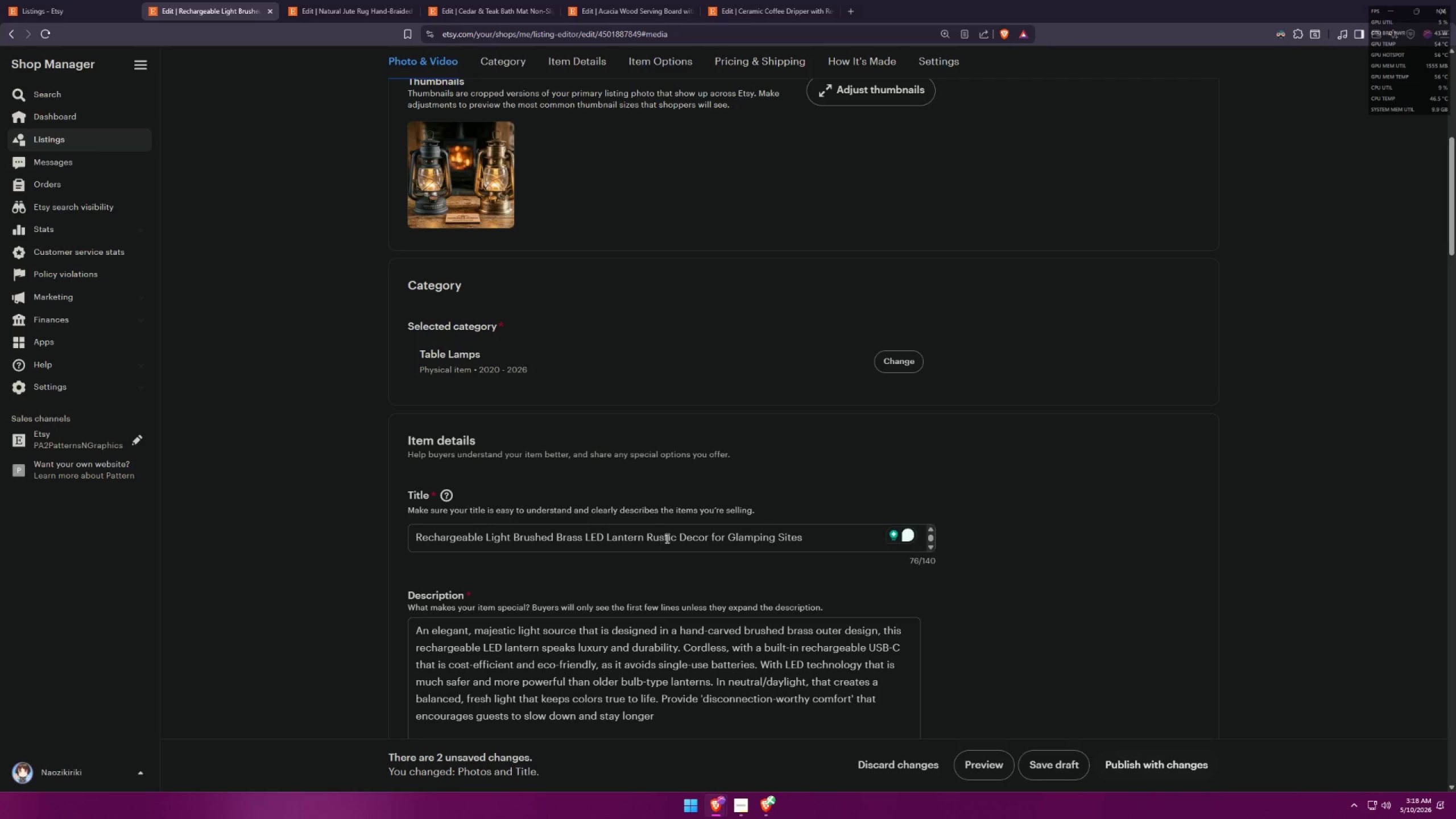 
wait(6.85)
 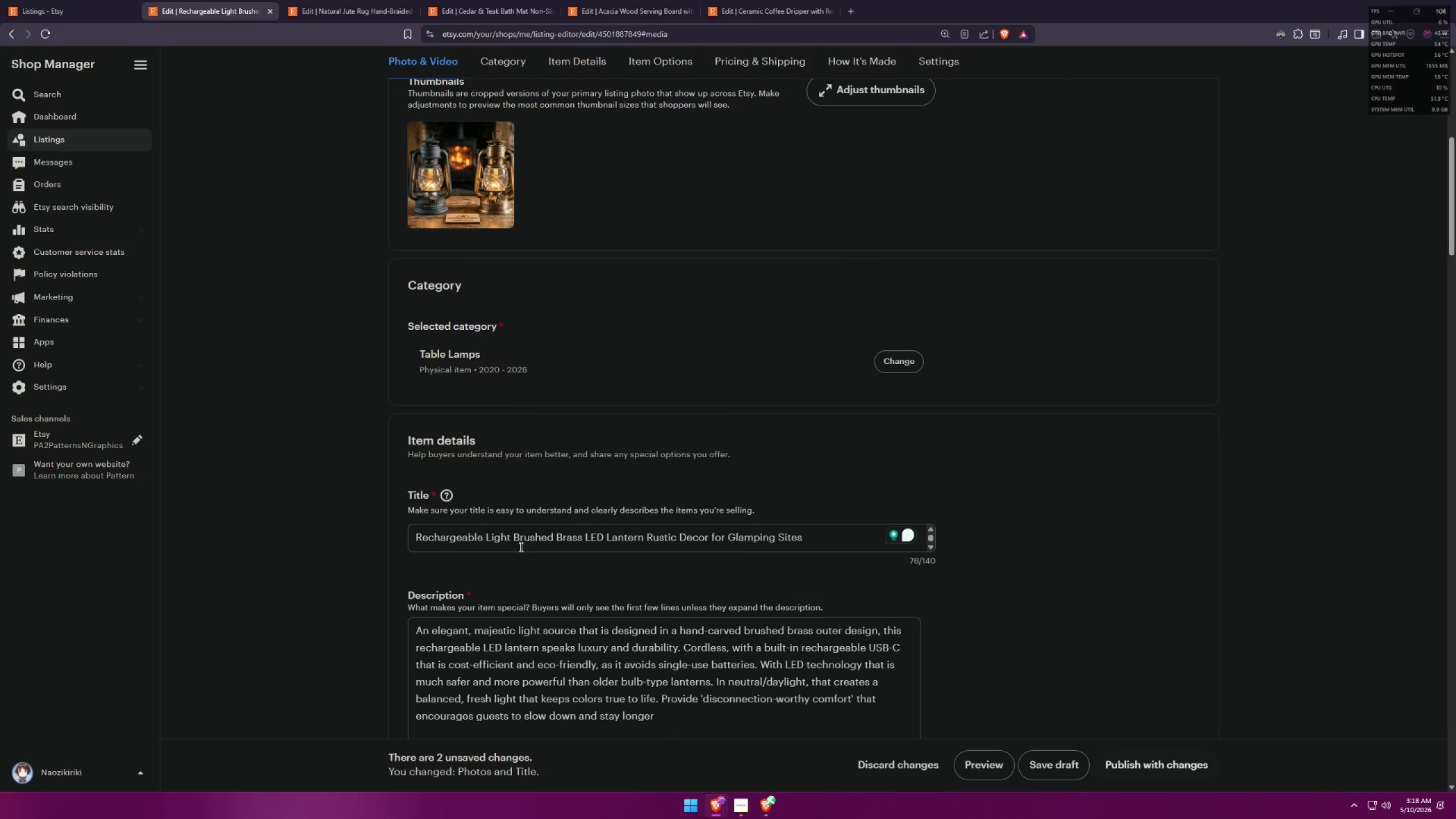 
left_click([1040, 772])
 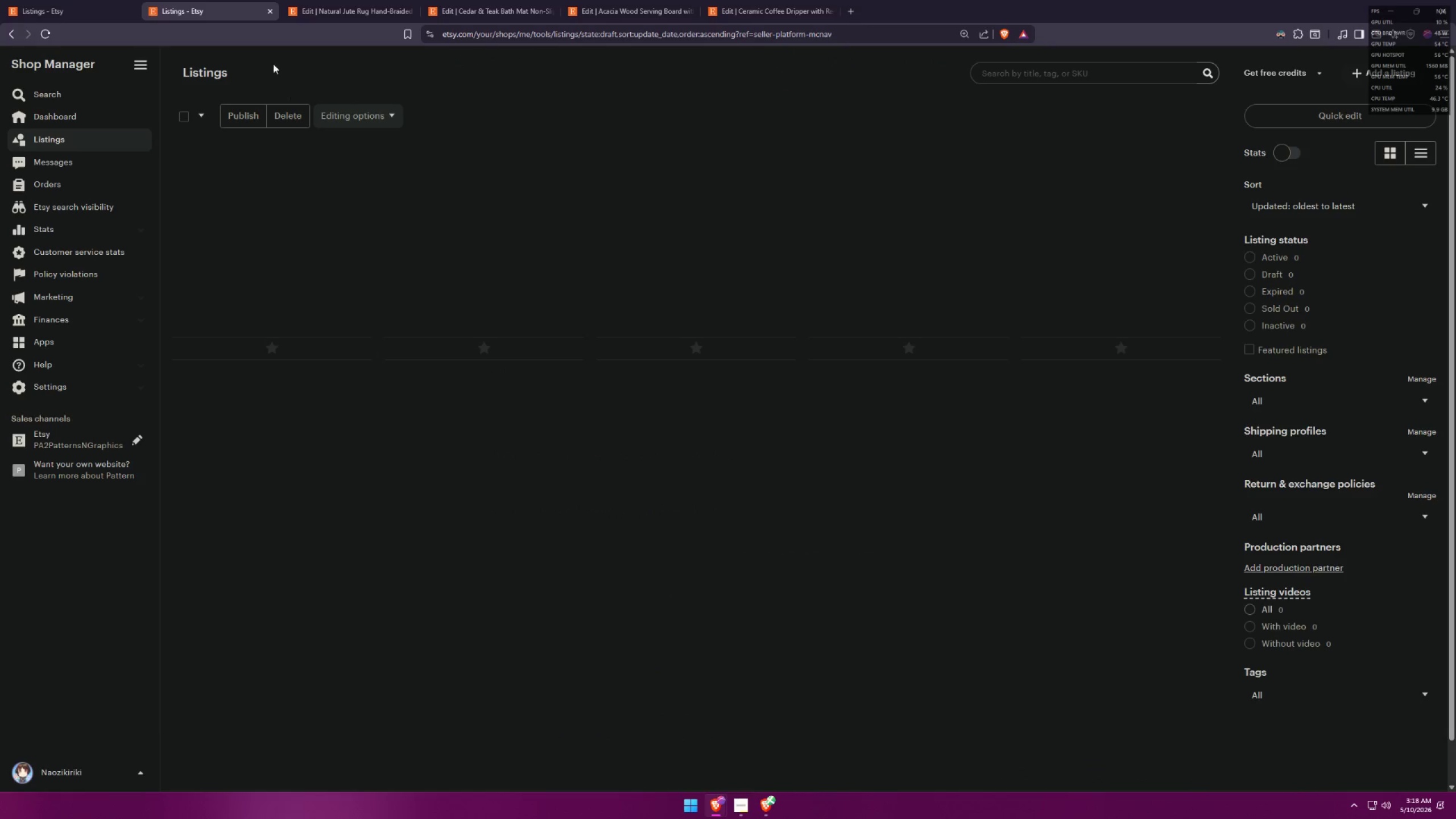 
left_click([268, 11])
 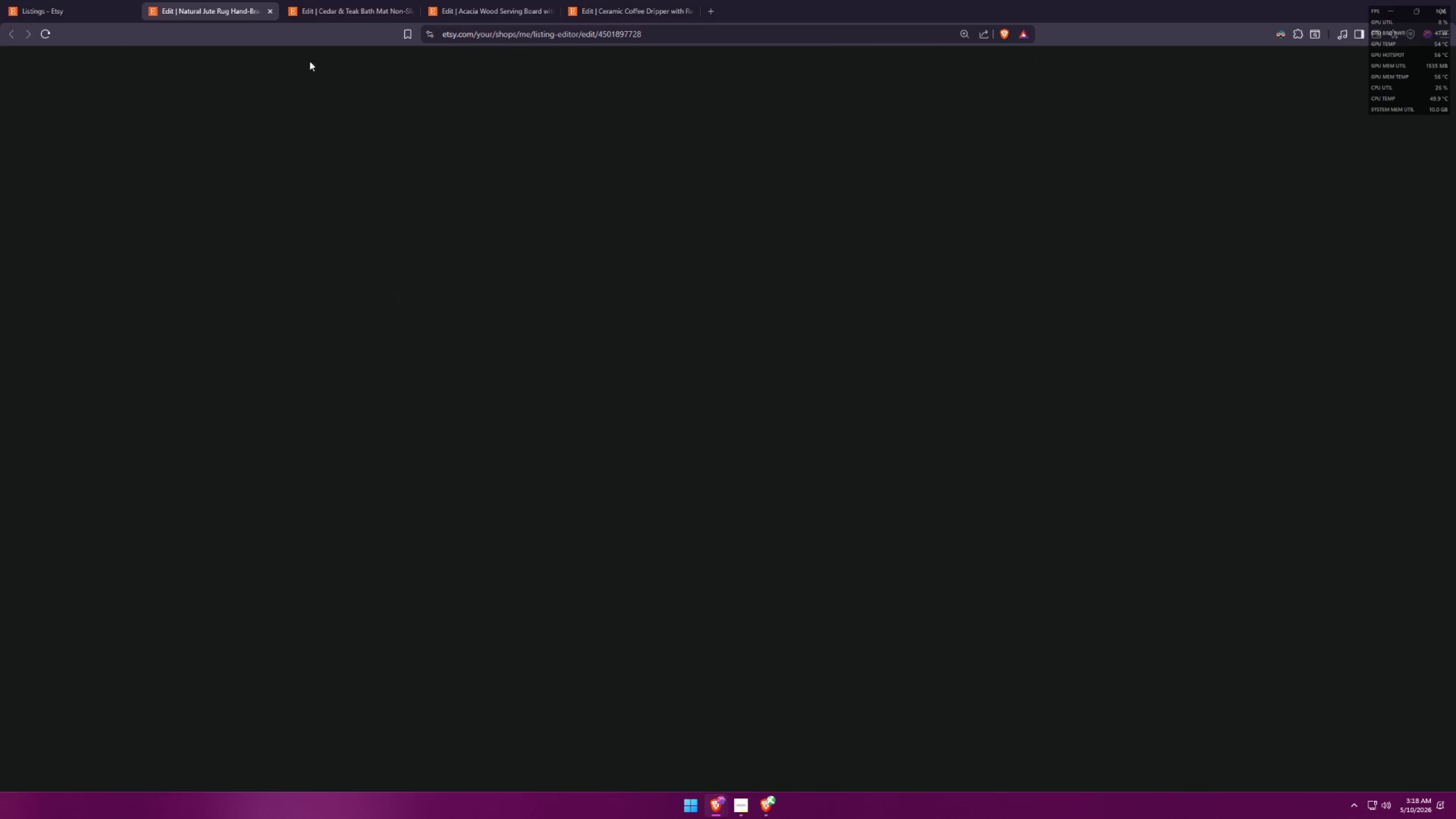 
mouse_move([499, 238])
 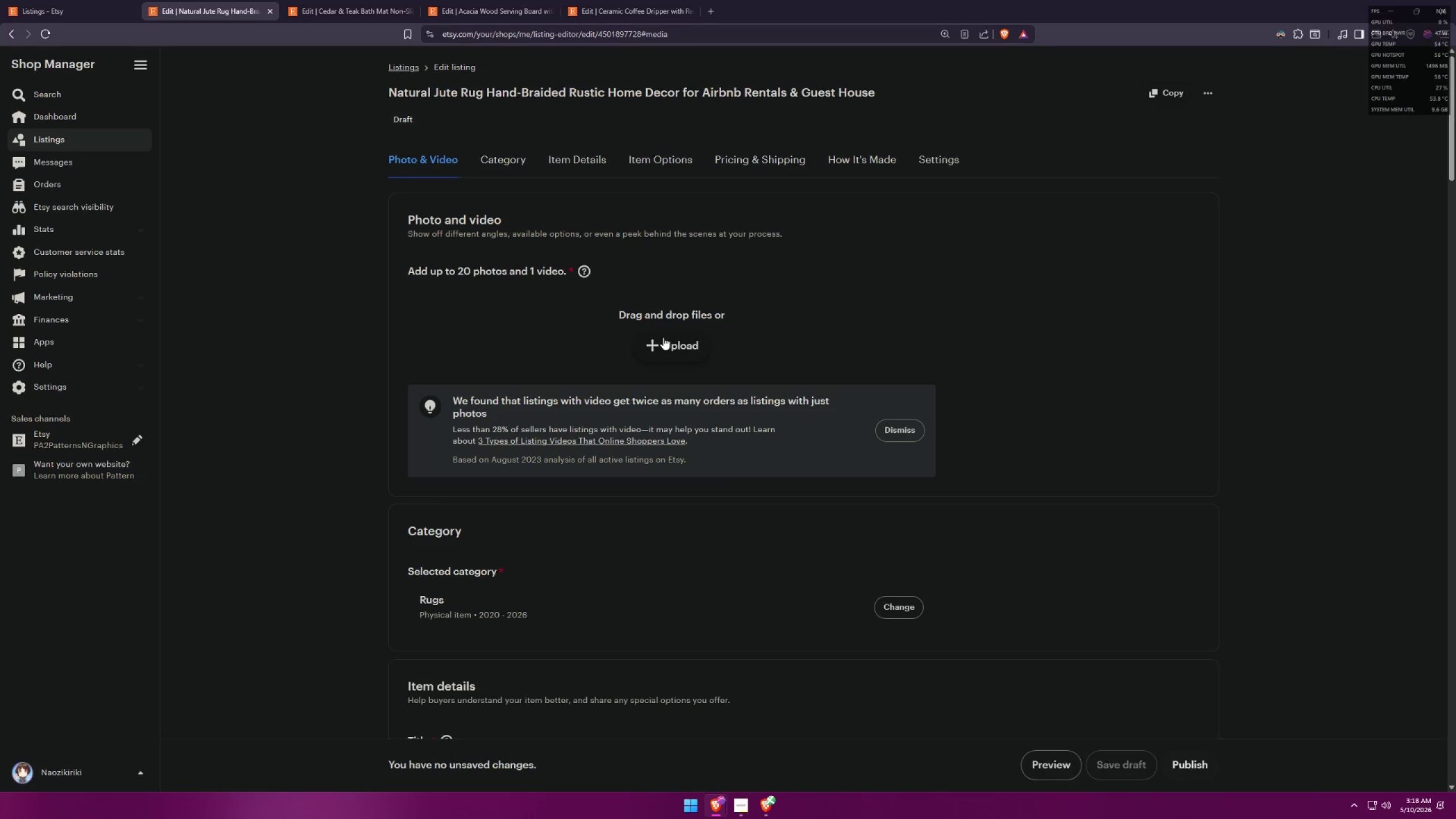 
left_click([663, 337])
 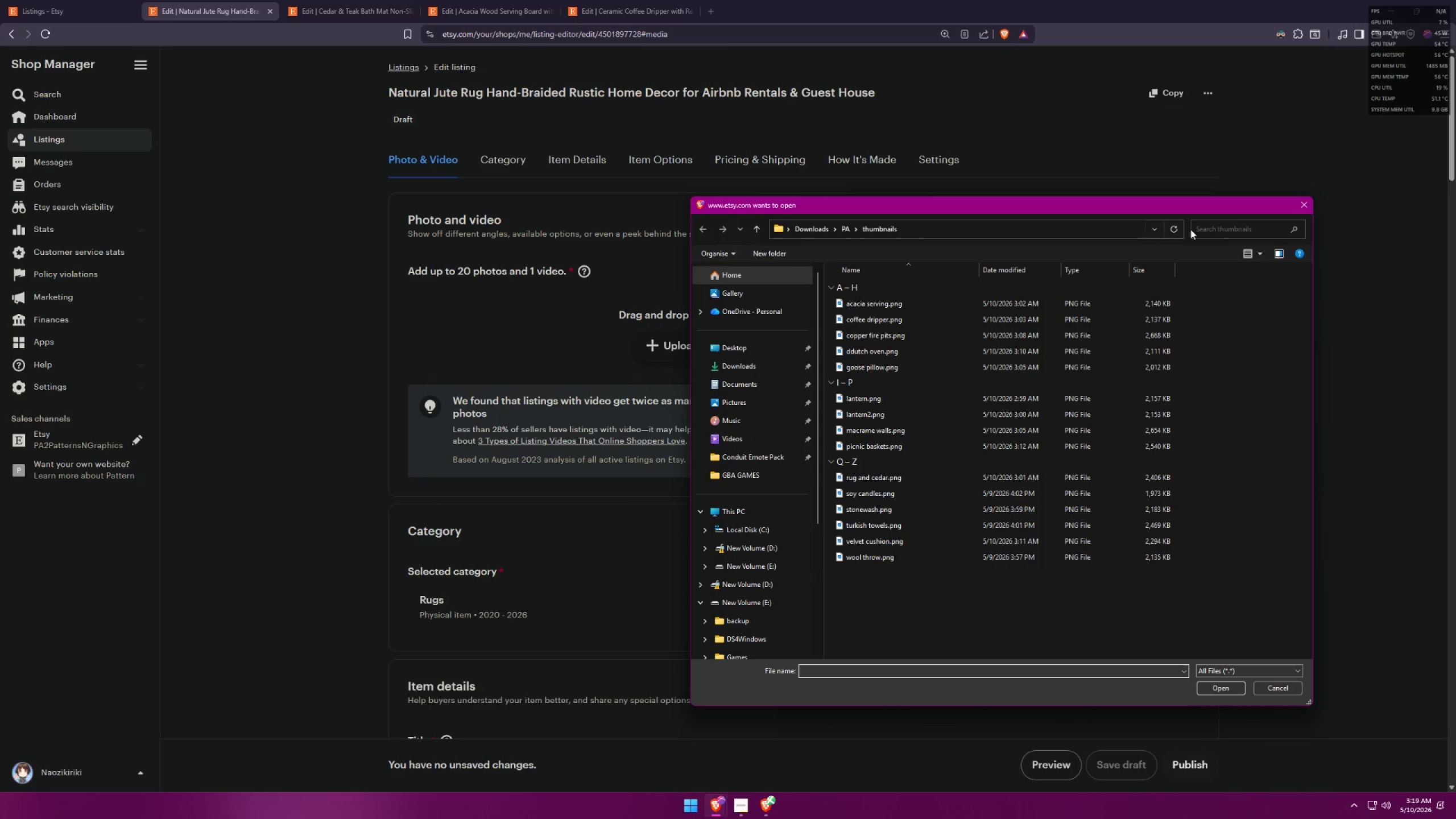 
double_click([1308, 209])
 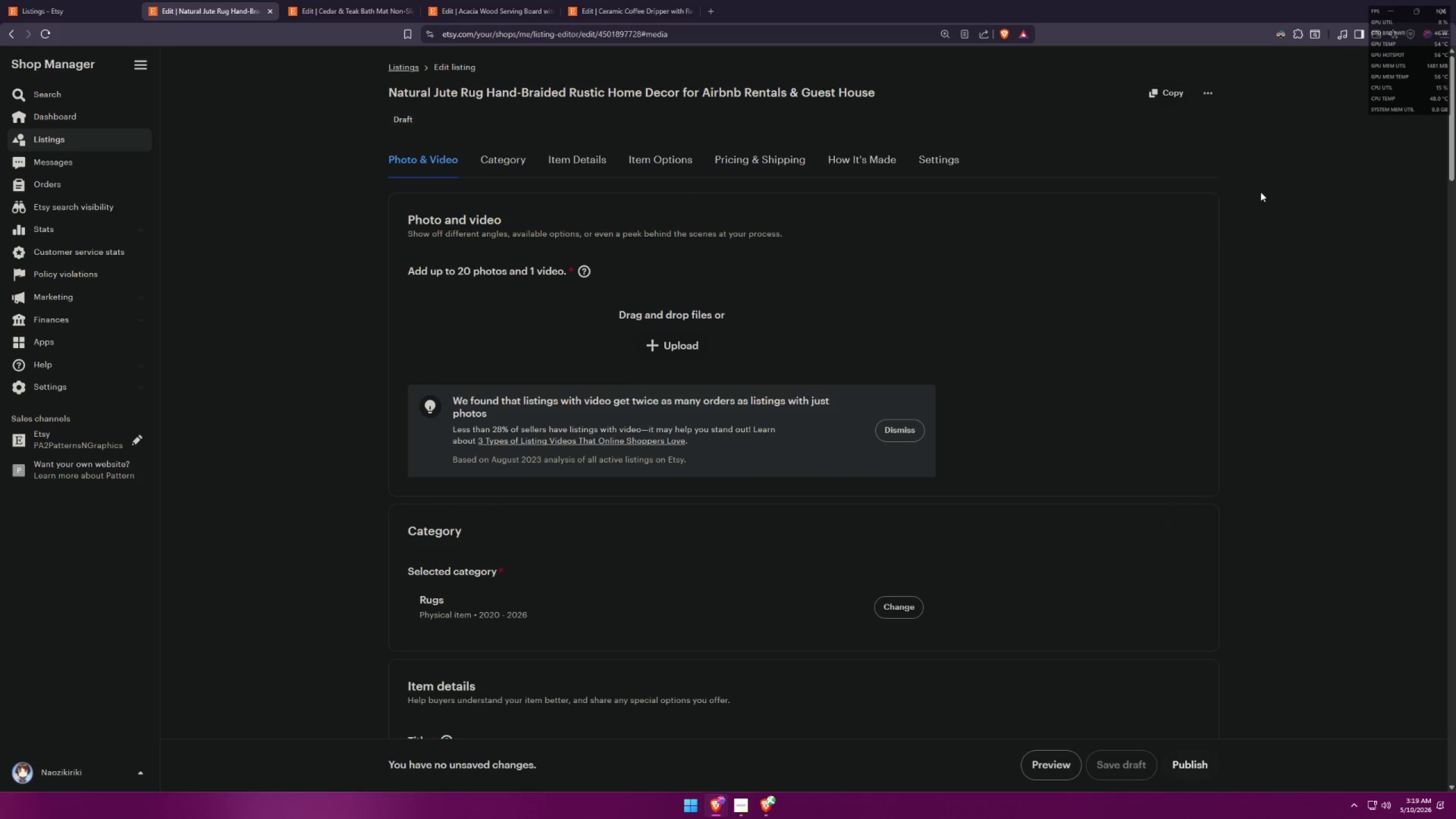 
left_click([105, 0])
 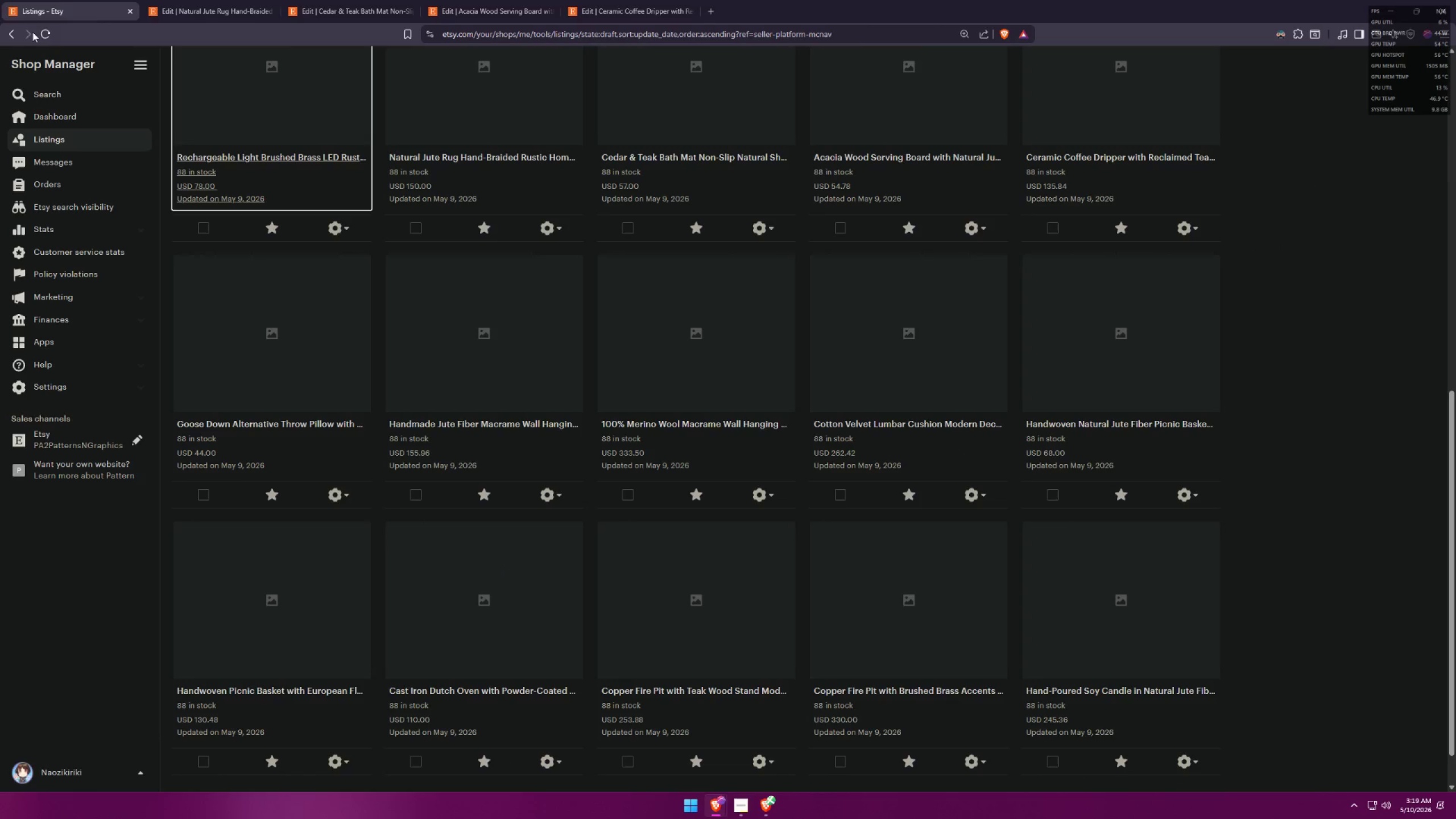 
left_click([42, 30])
 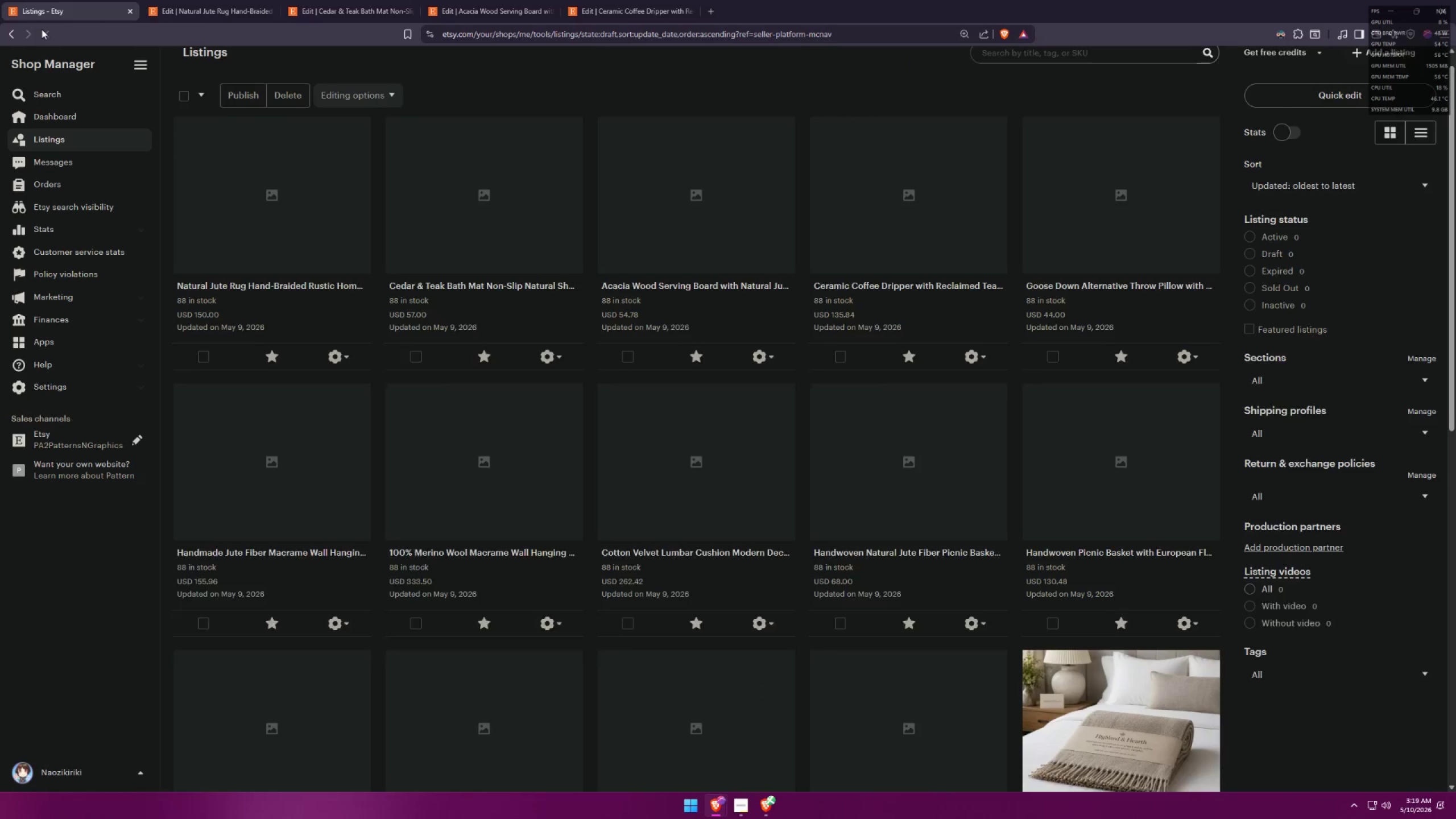 
scroll: coordinate [293, 224], scroll_direction: down, amount: 13.0
 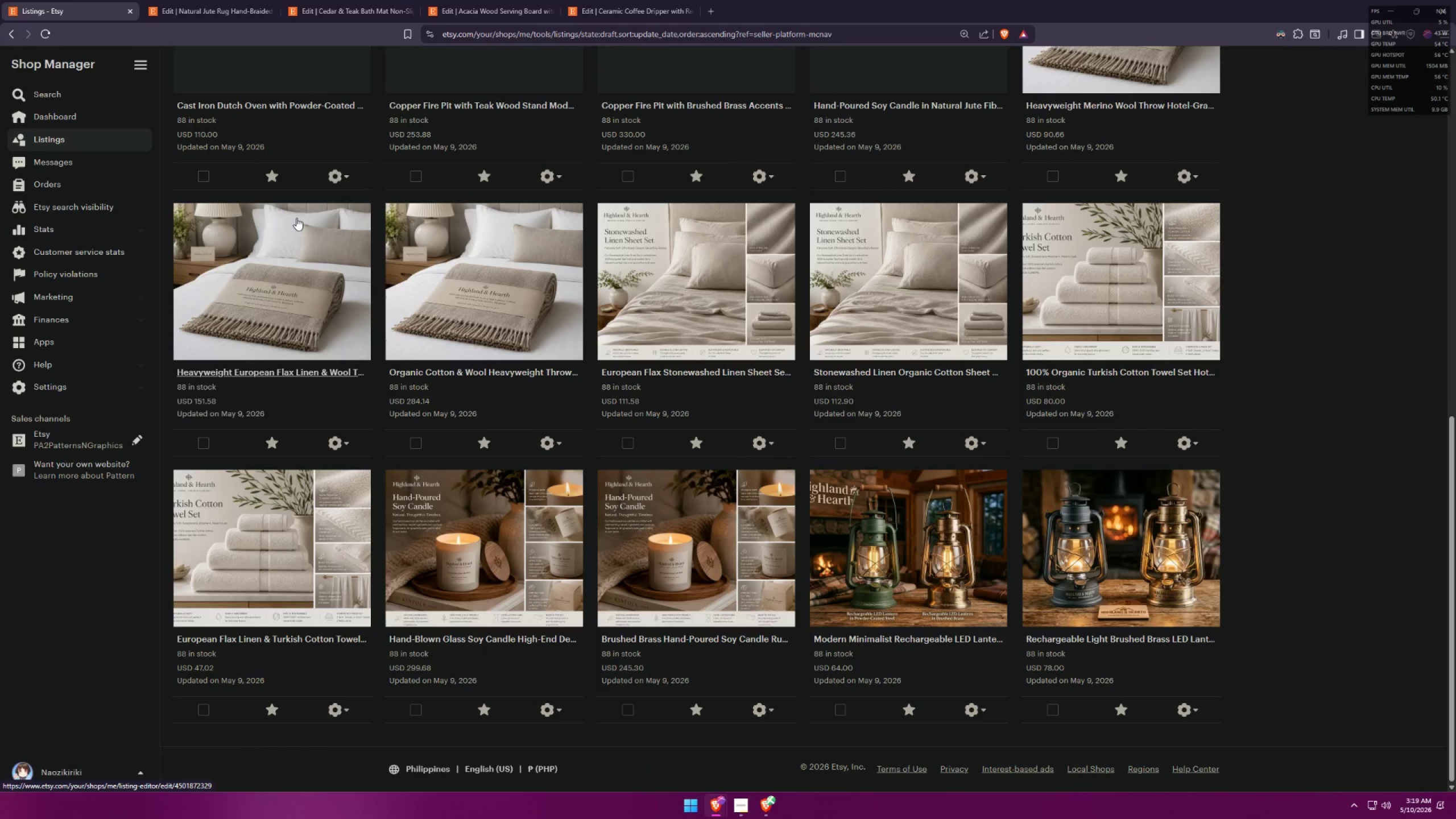 
wait(5.81)
 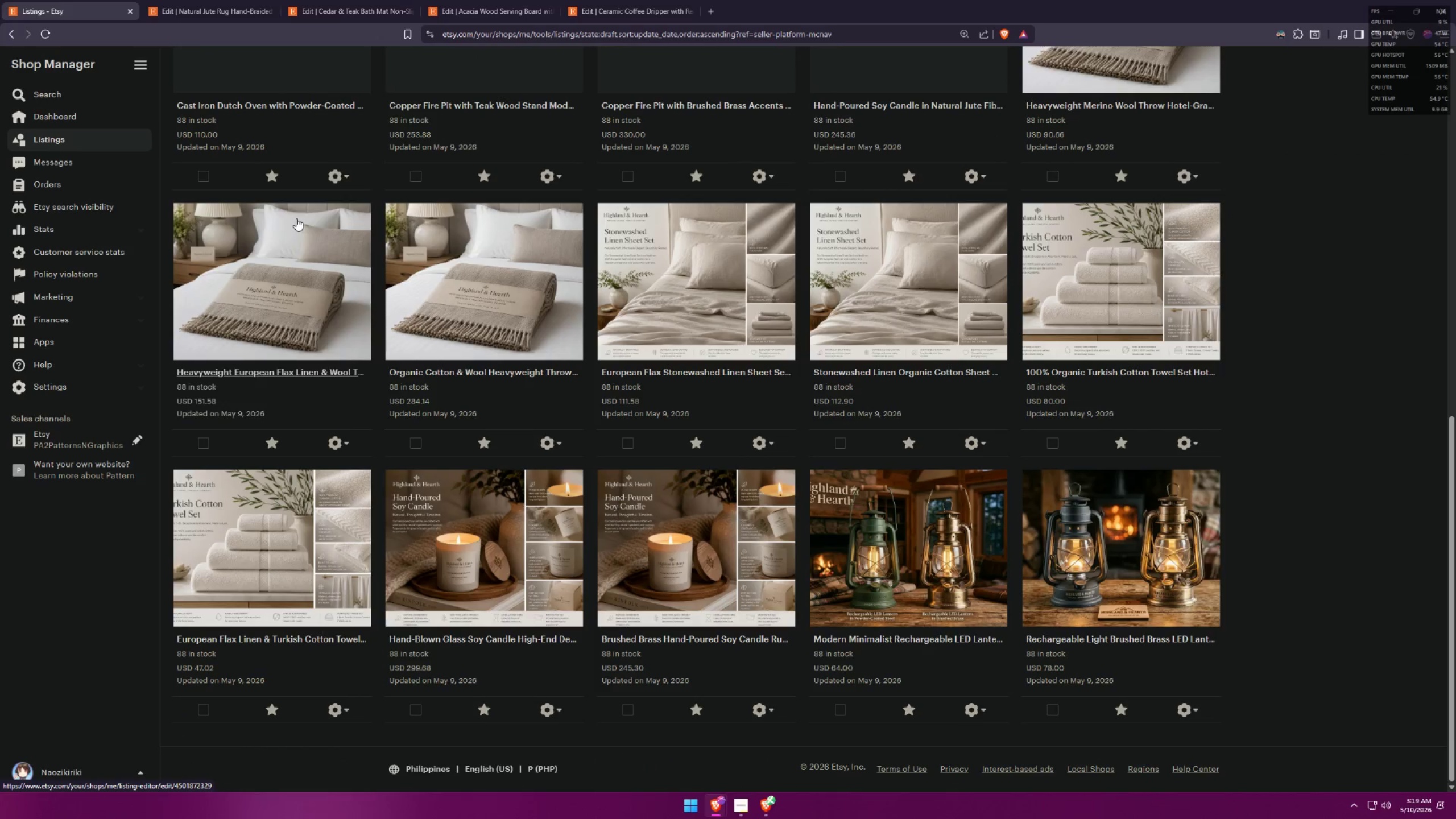 
left_click([234, 0])
 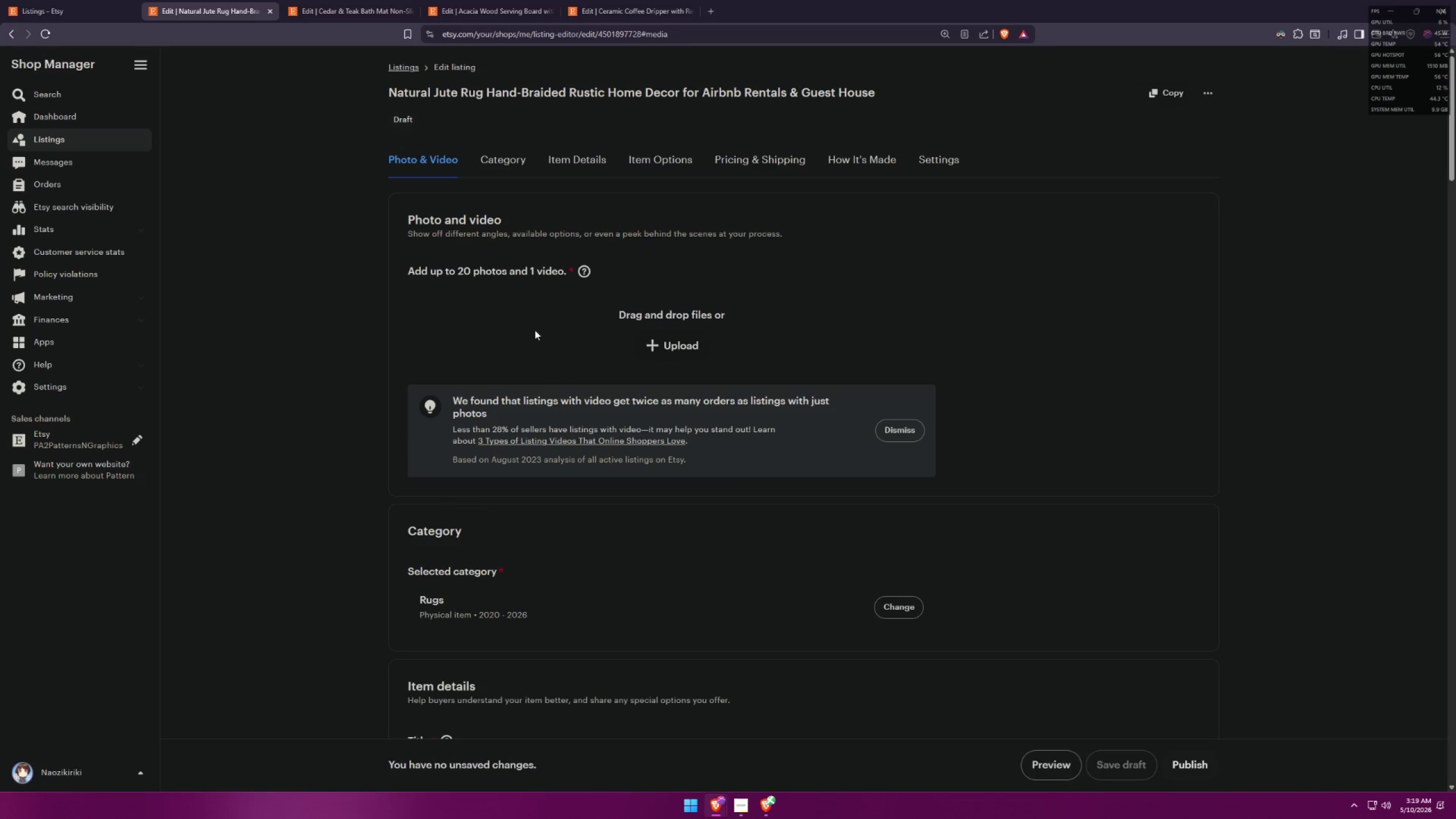 
mouse_move([636, 350])
 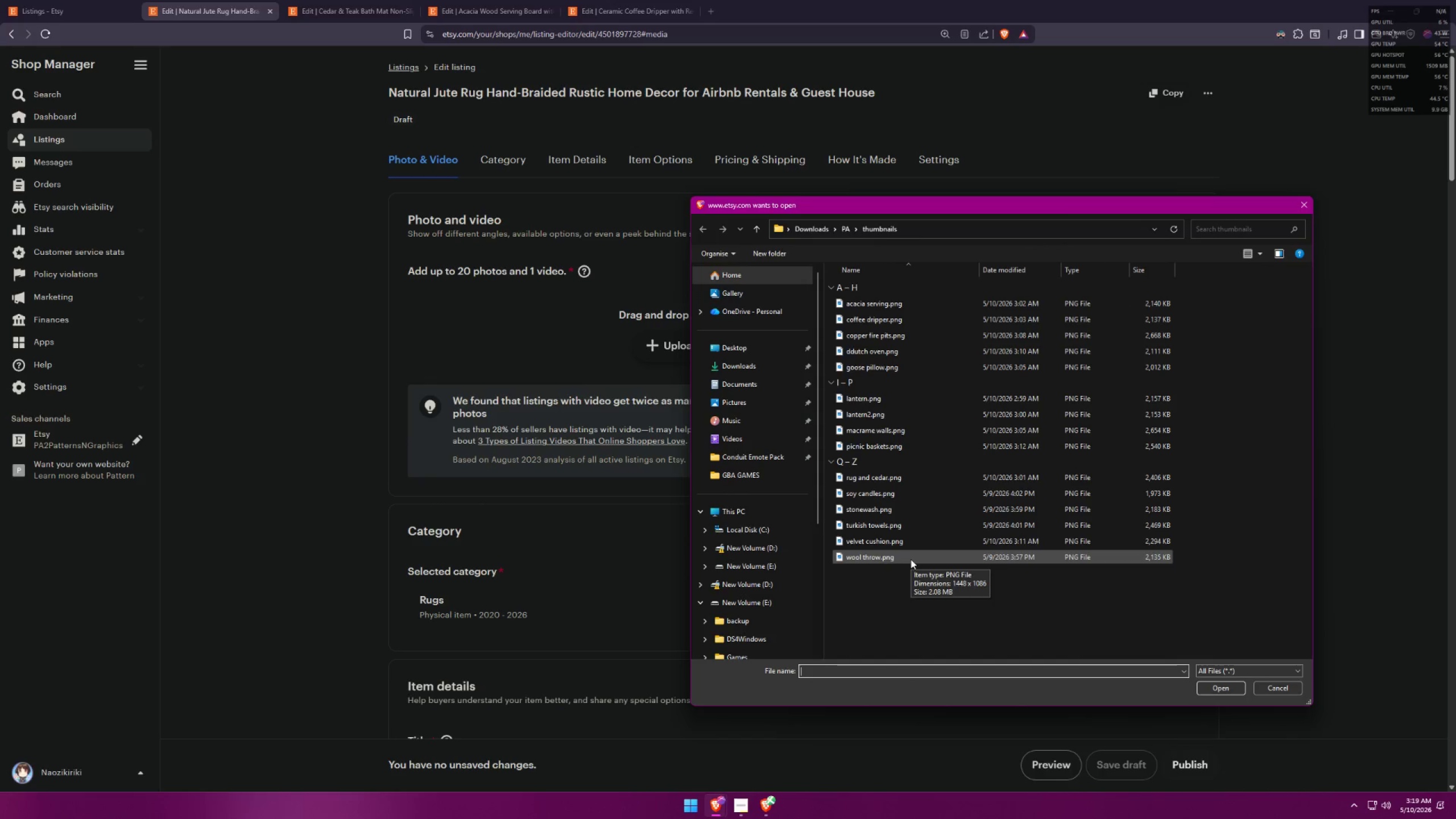 
wait(13.66)
 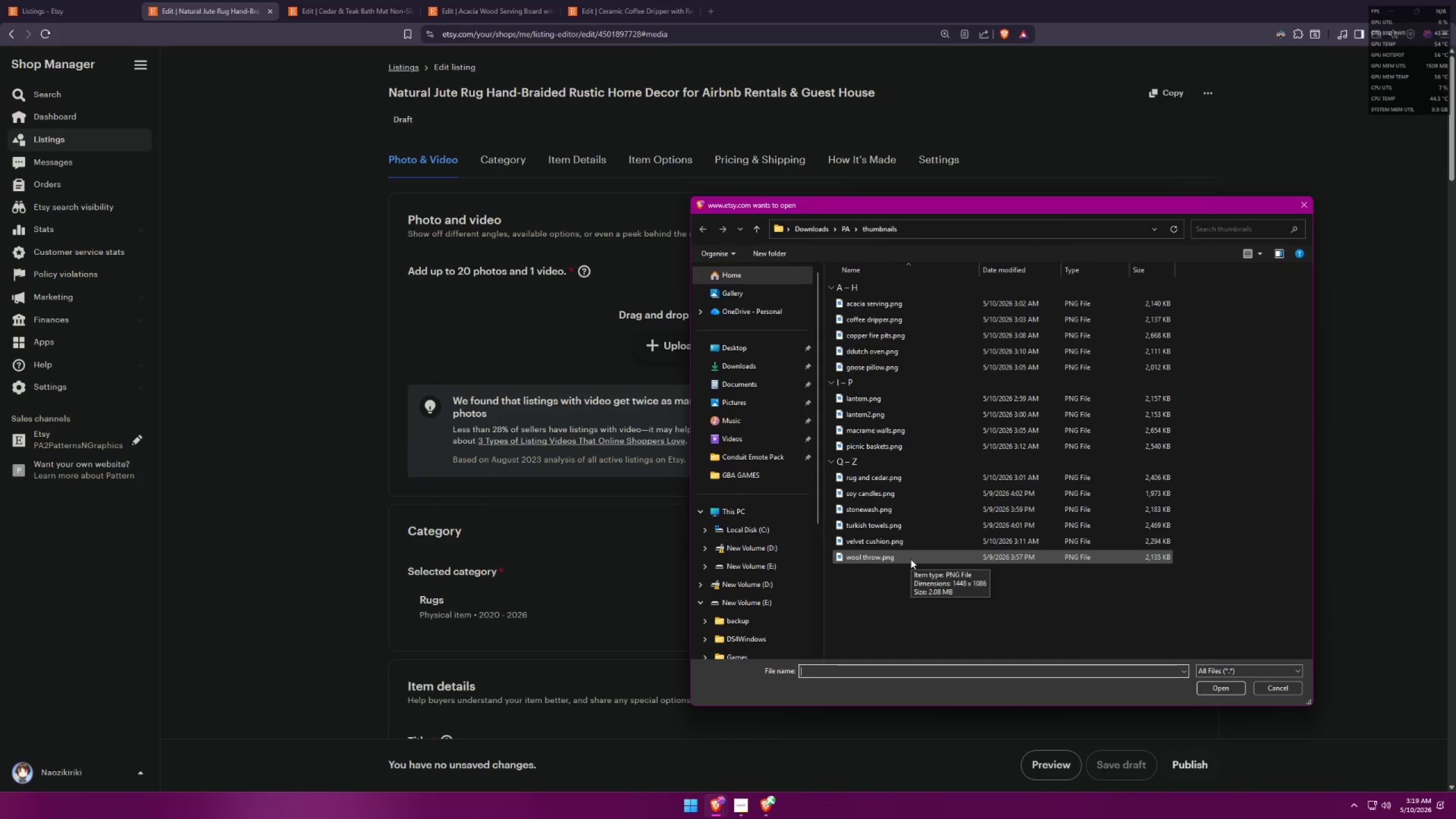 
double_click([880, 478])
 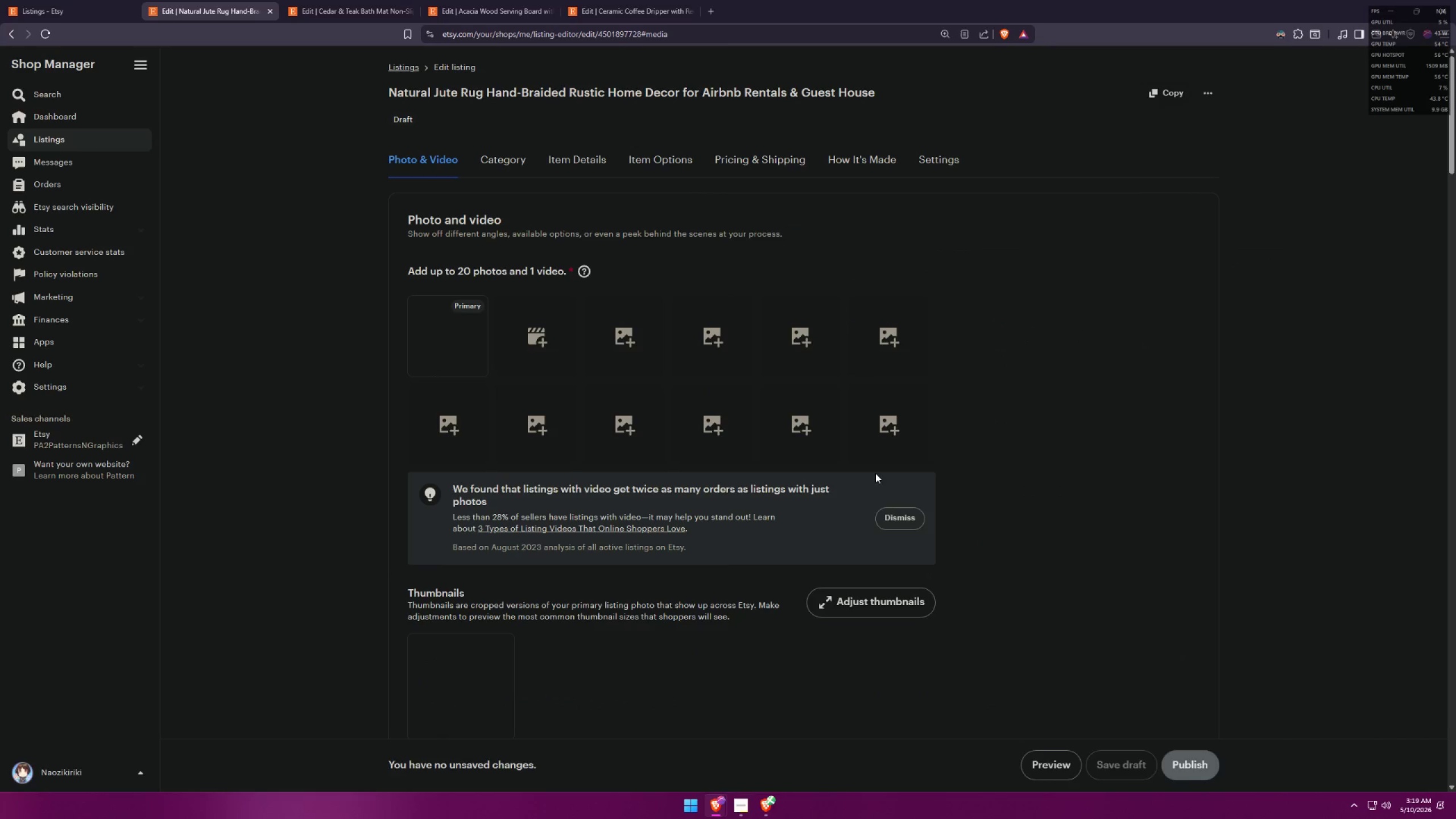 
mouse_move([464, 359])
 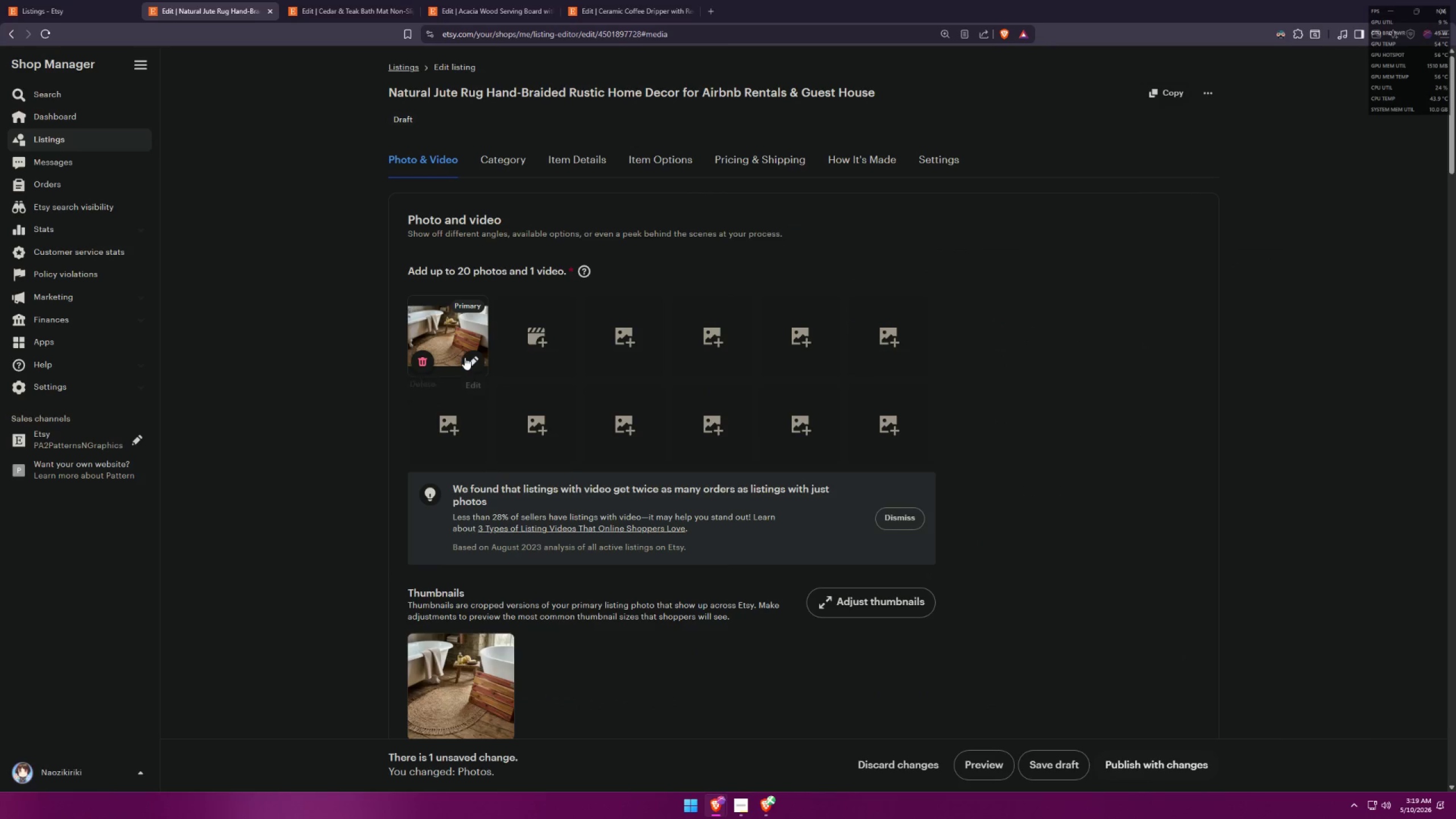 
left_click([466, 357])
 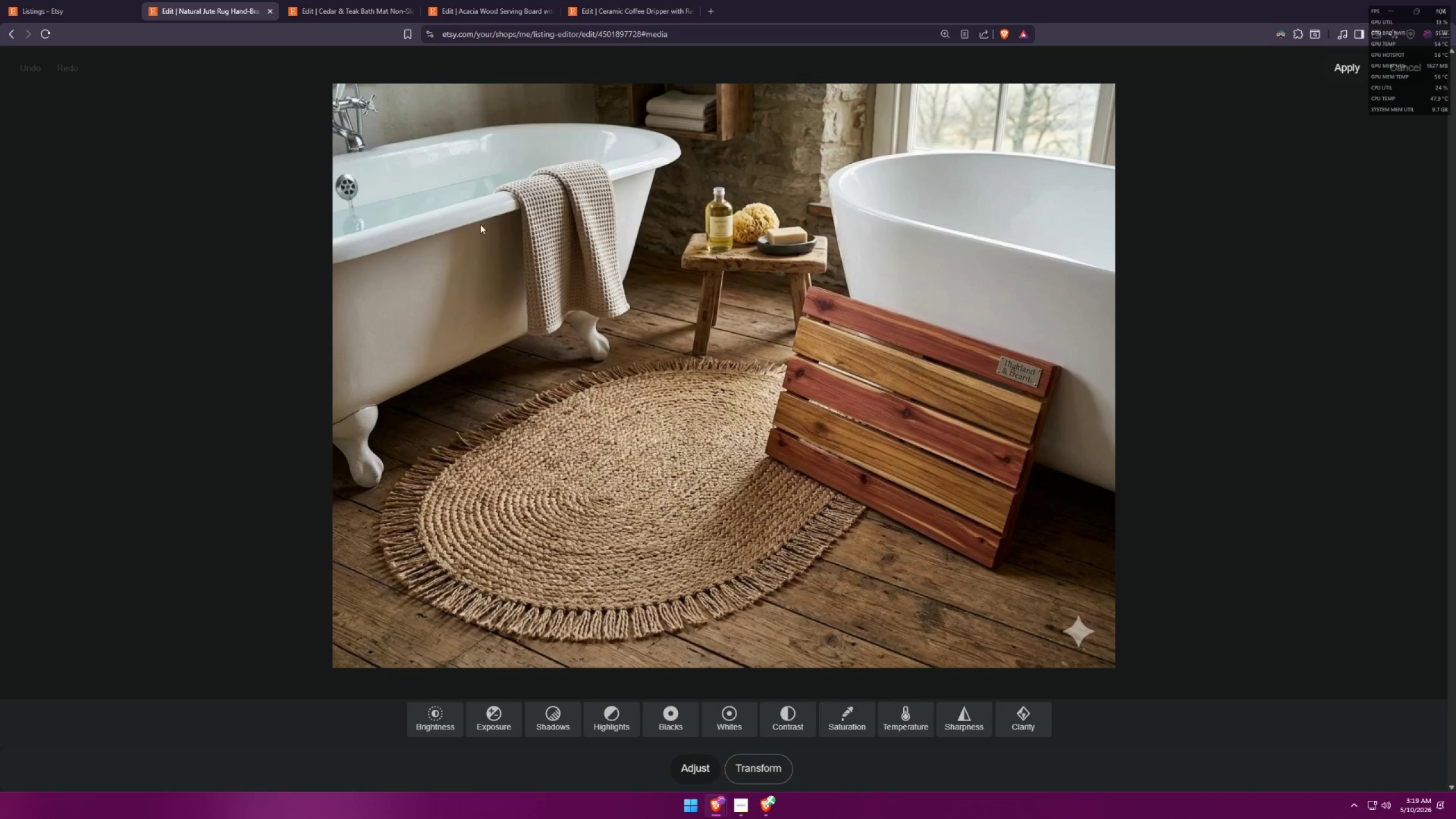 
wait(8.5)
 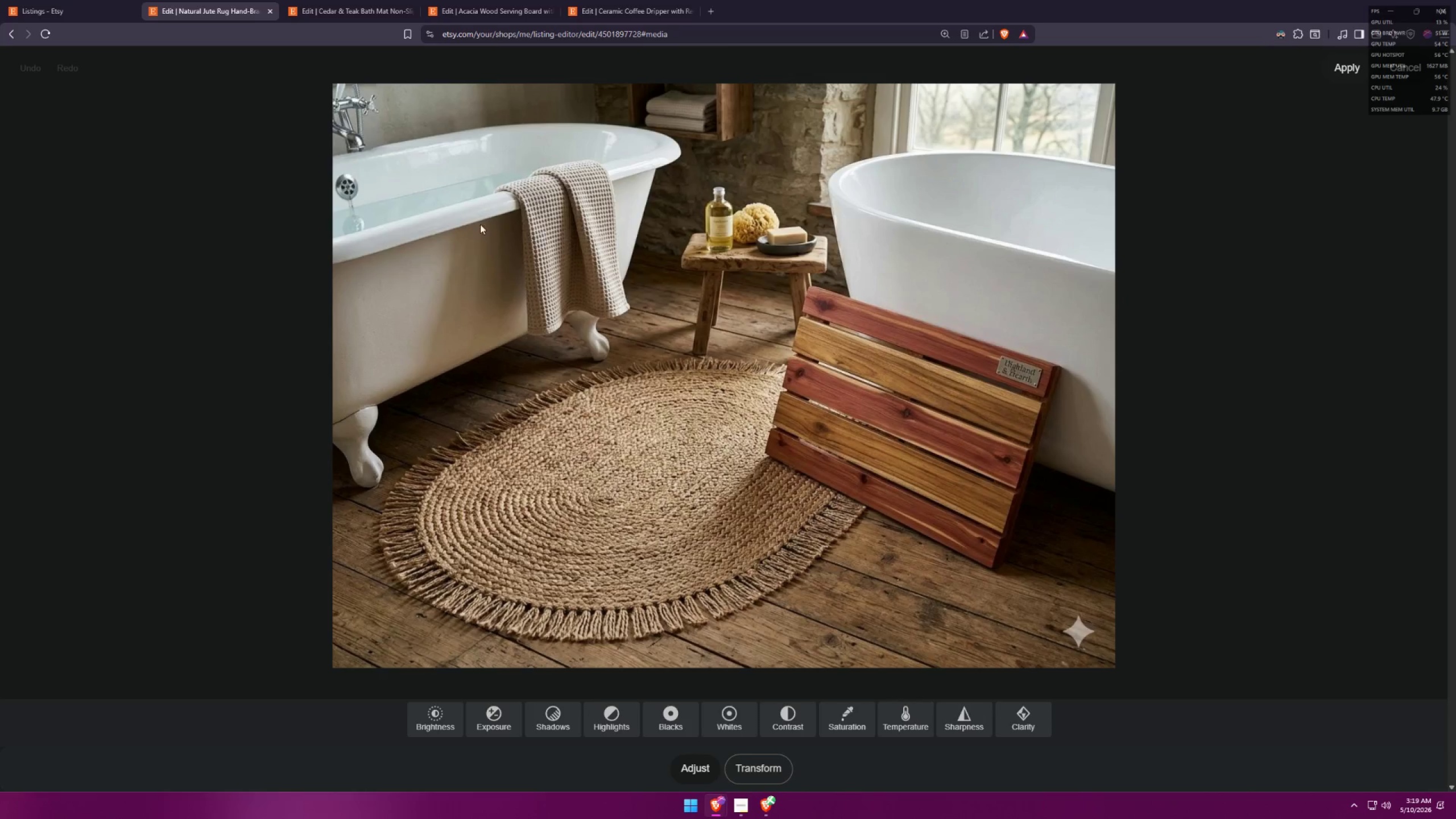 
left_click([687, 774])
 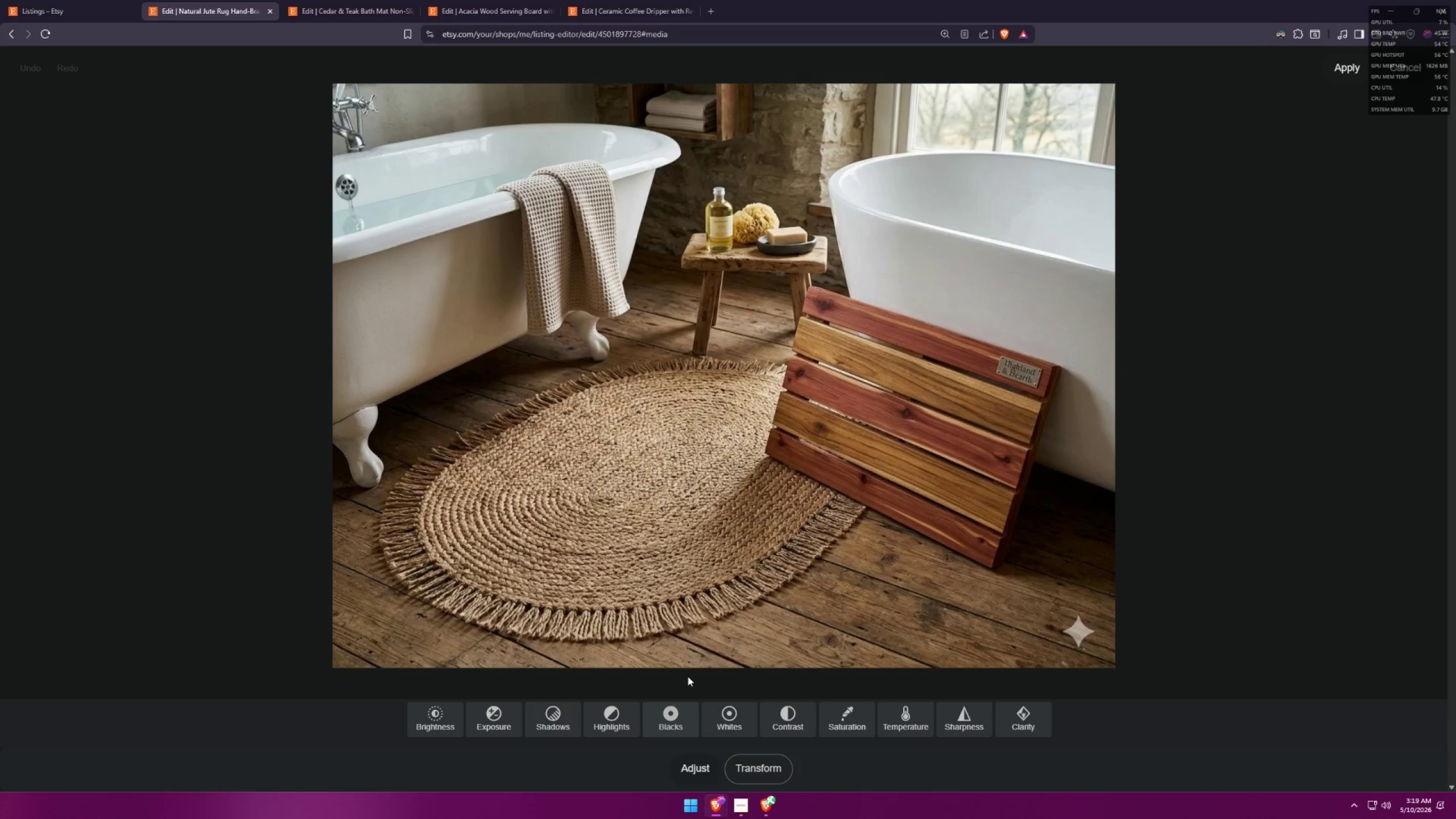 
left_click([818, 466])
 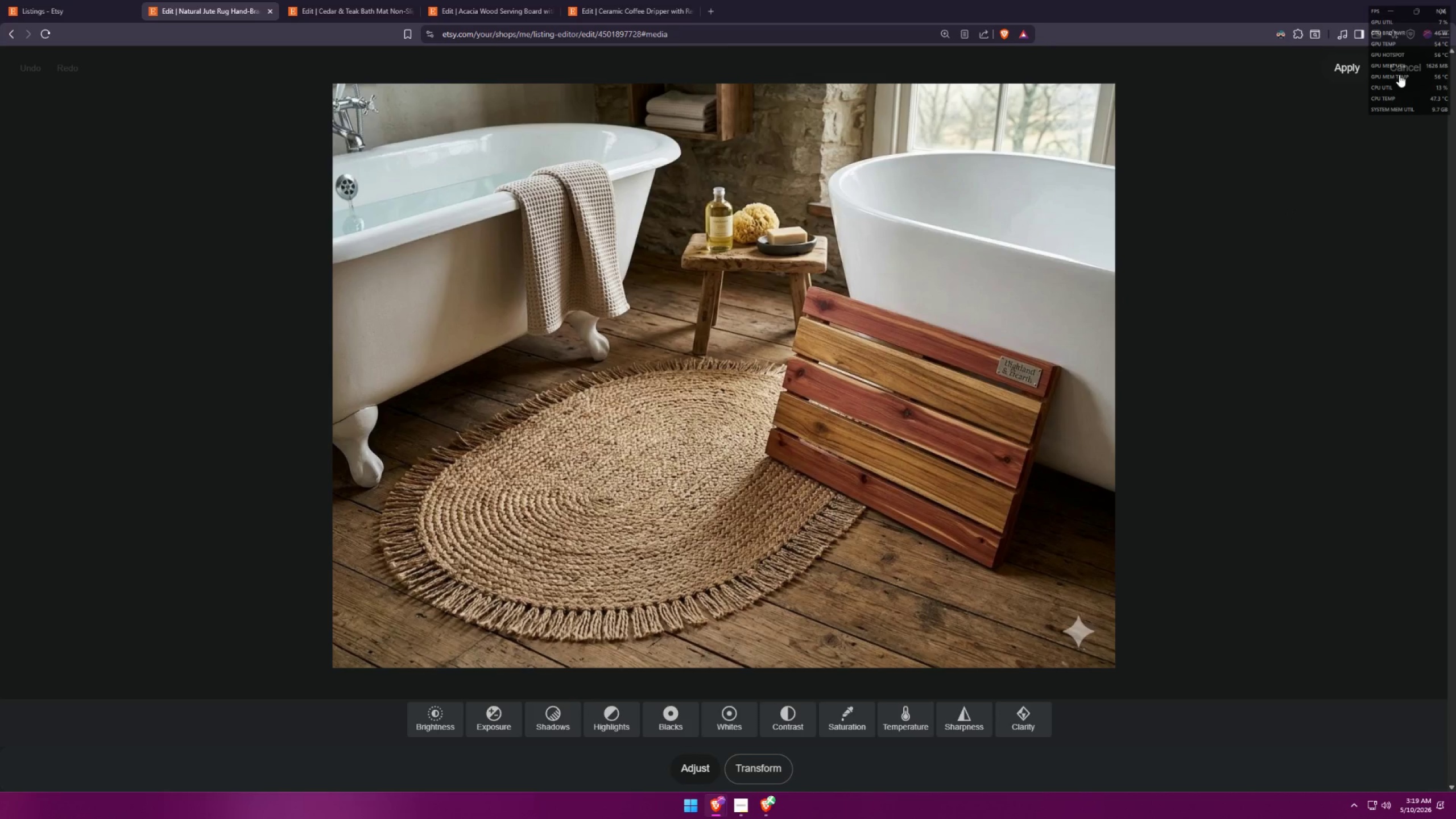 
left_click([1417, 67])
 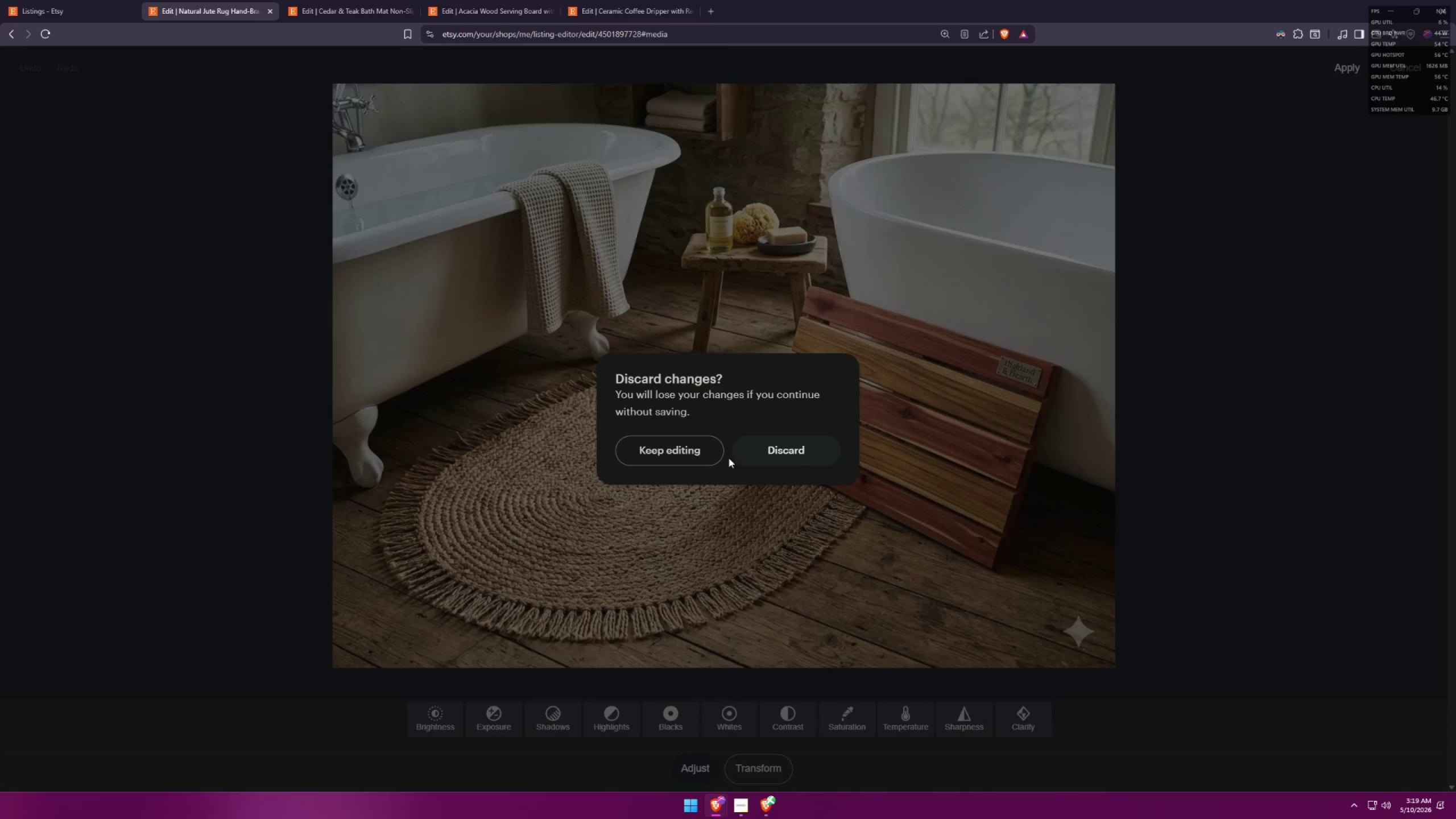 
left_click([785, 452])
 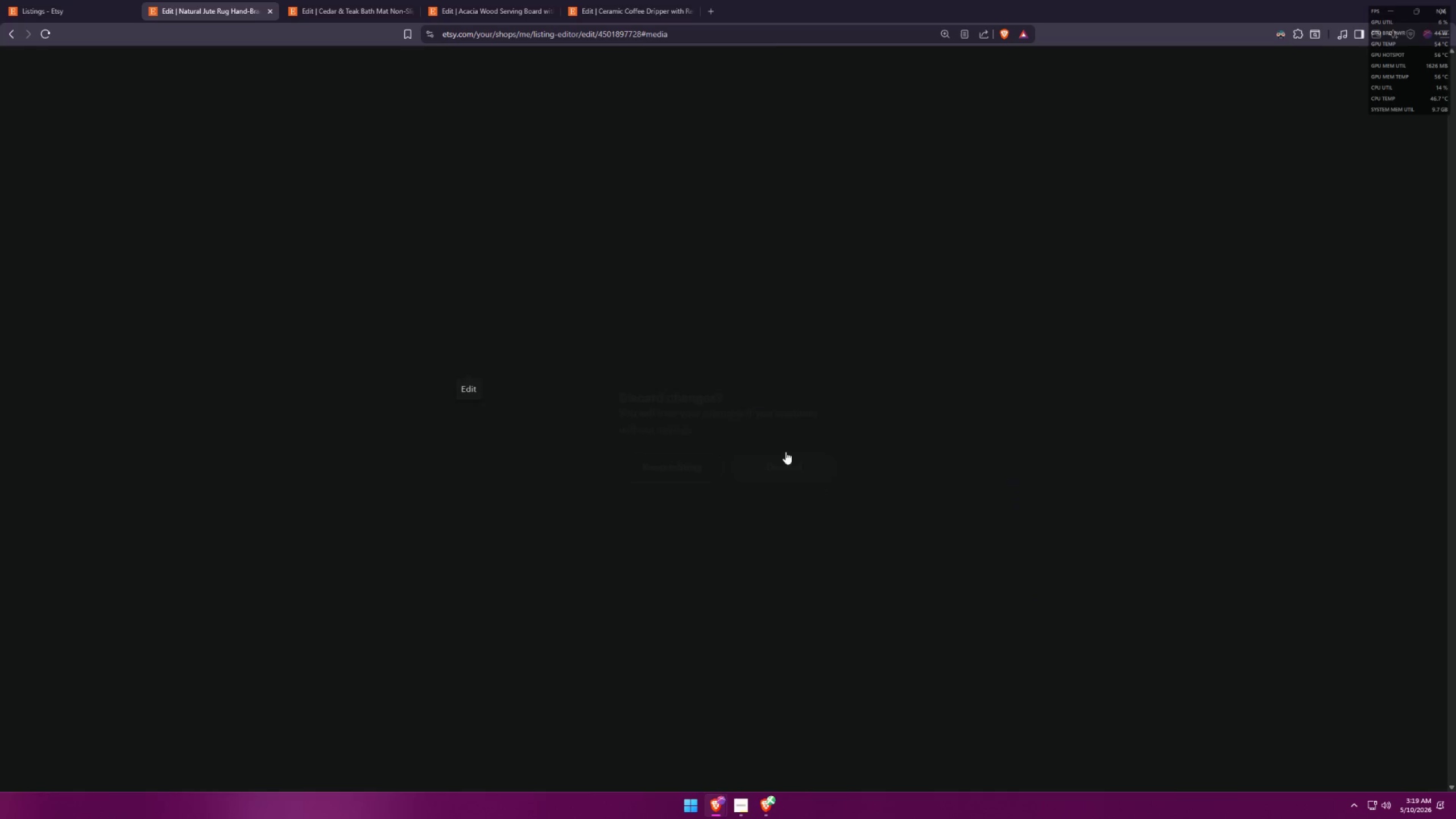 
mouse_move([798, 469])
 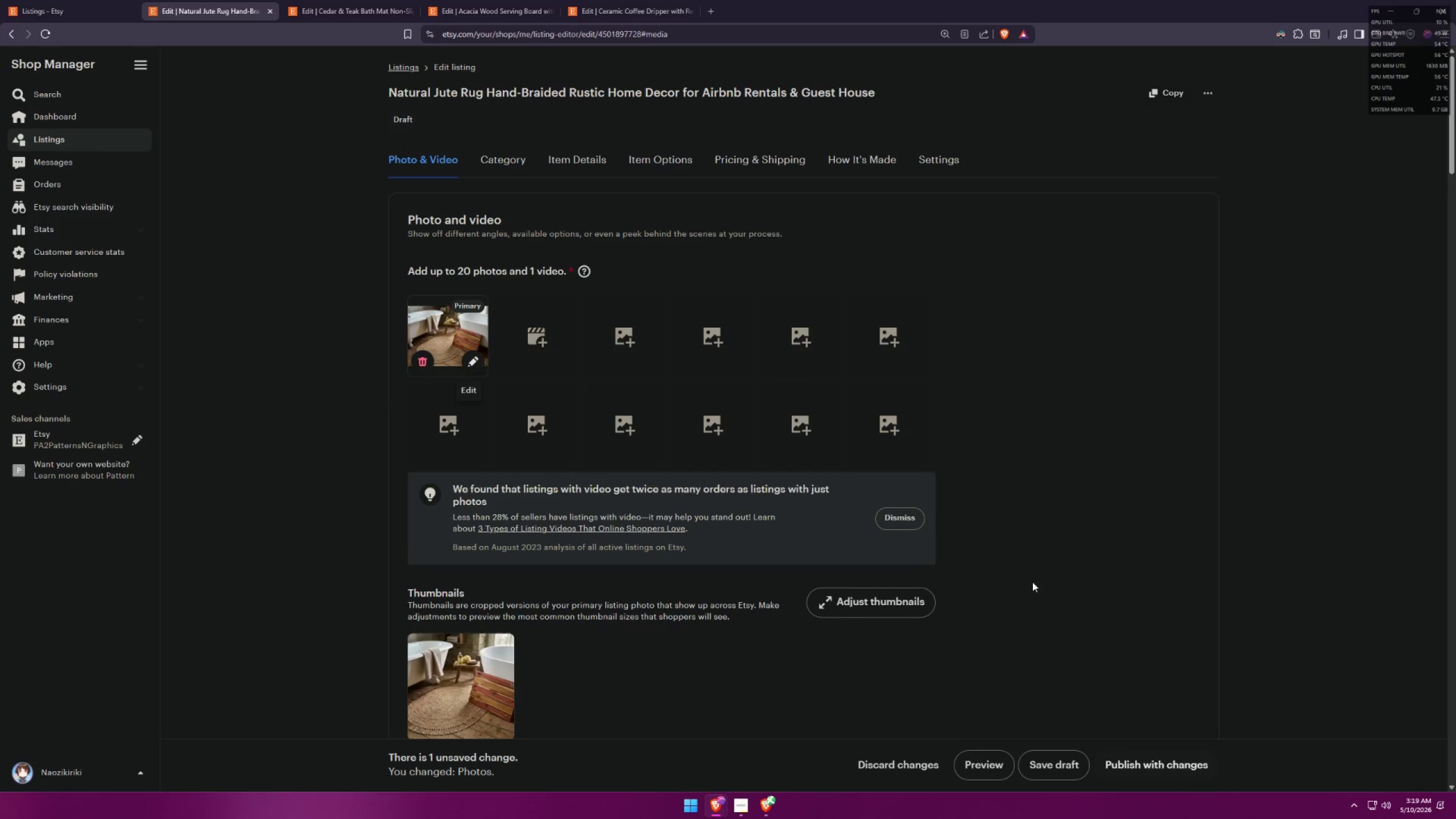 
scroll: coordinate [1029, 598], scroll_direction: down, amount: 3.0
 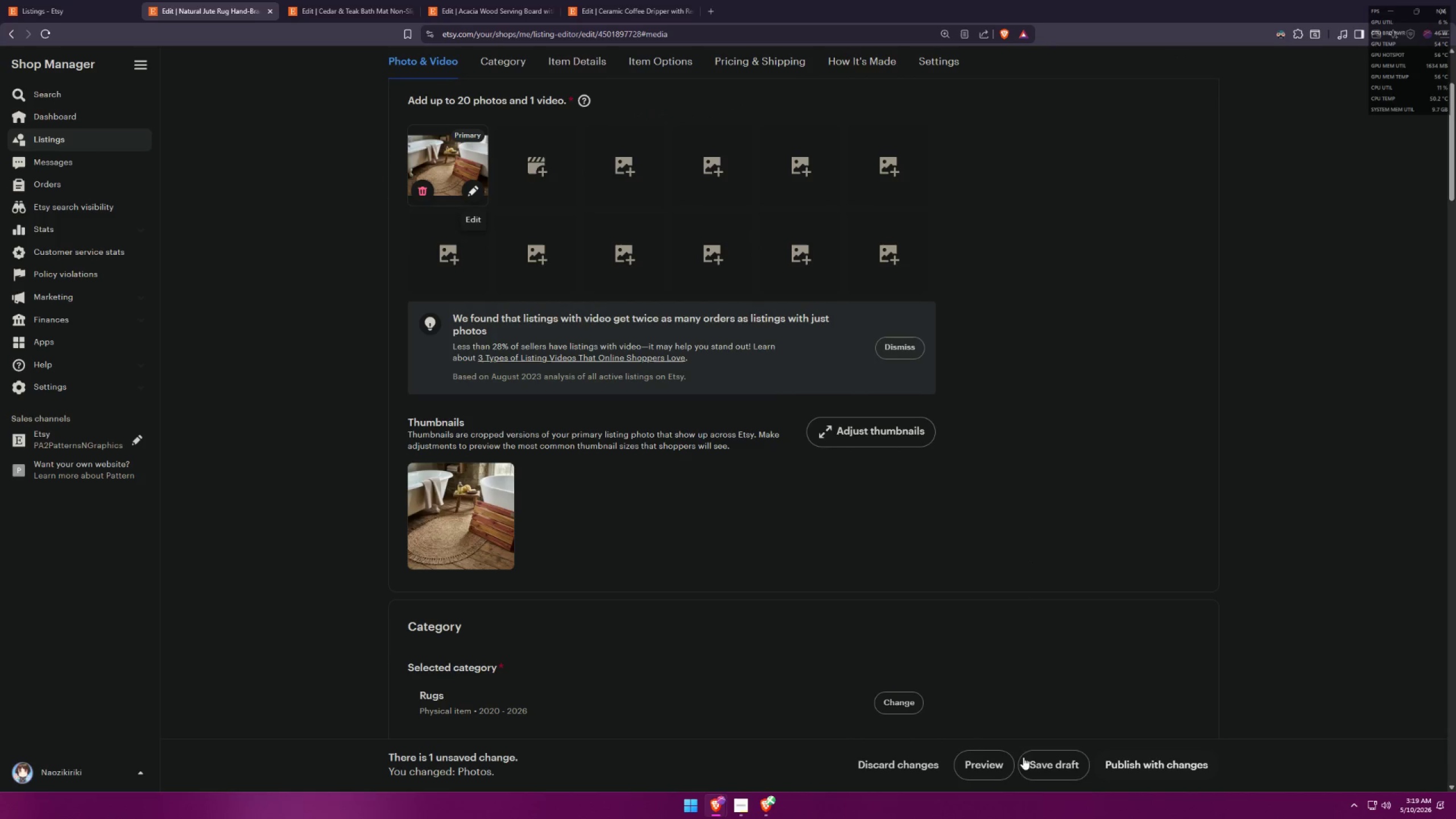 
left_click([1031, 766])
 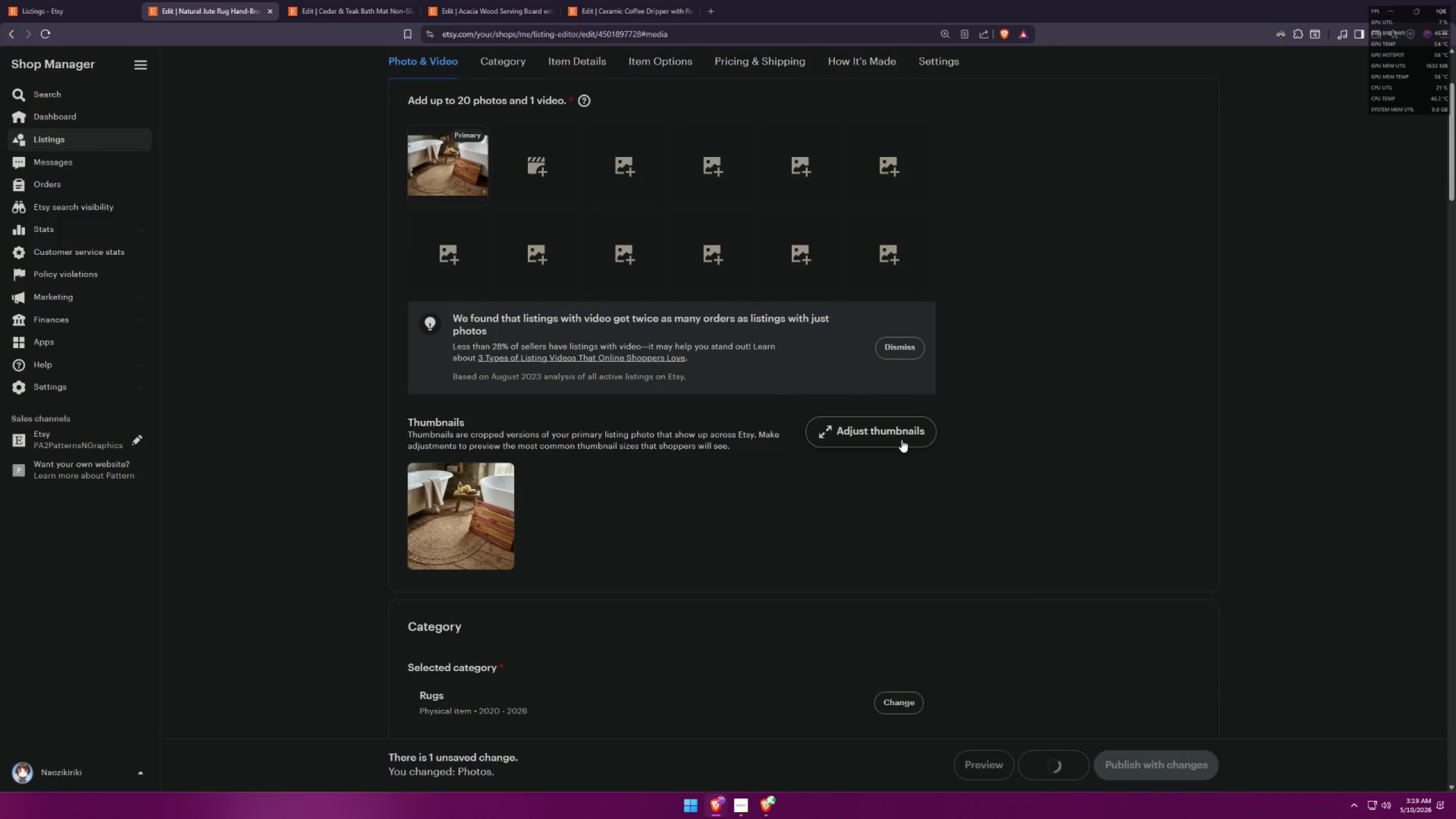 
scroll: coordinate [861, 395], scroll_direction: up, amount: 4.0
 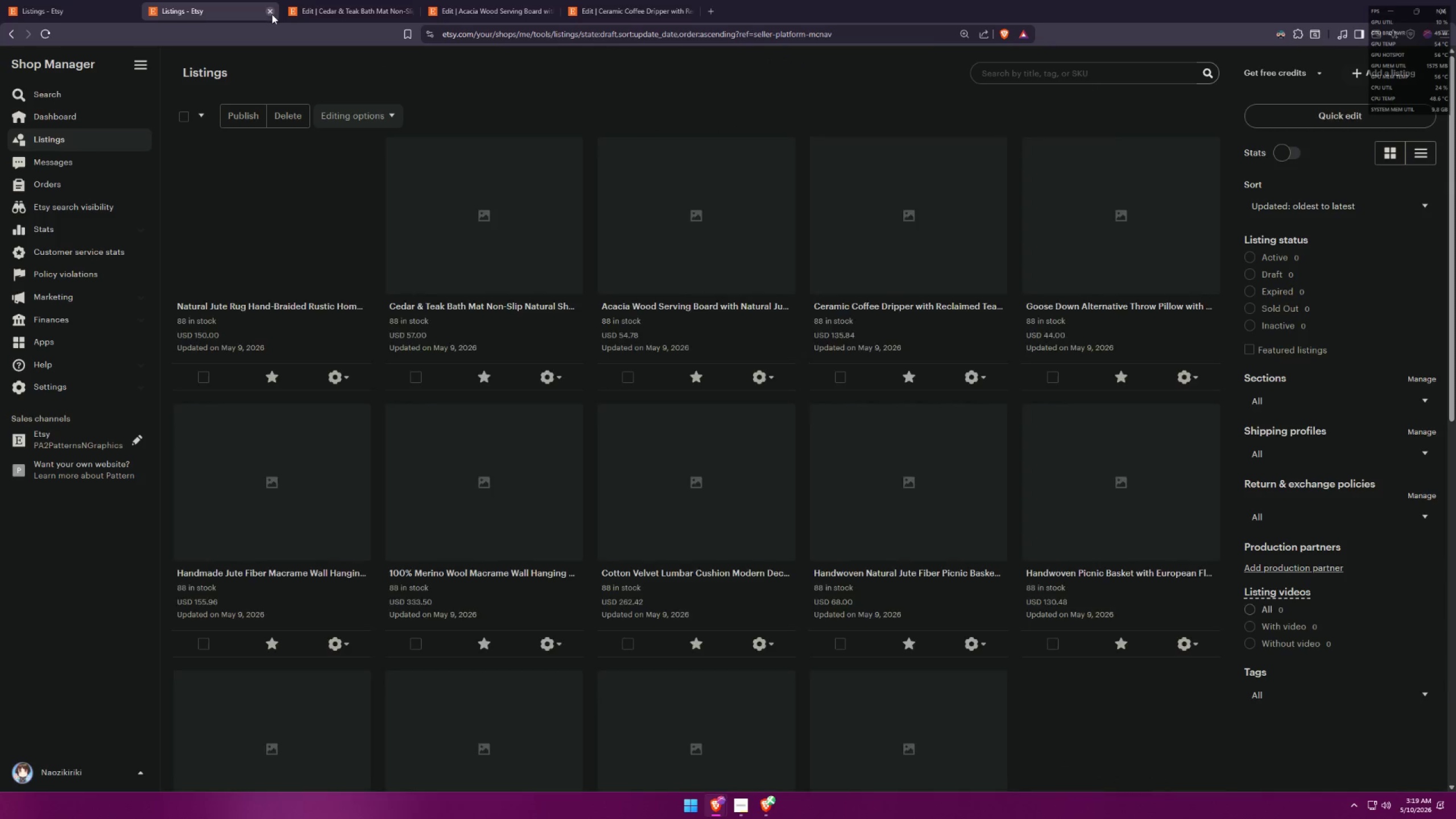 
left_click([272, 14])
 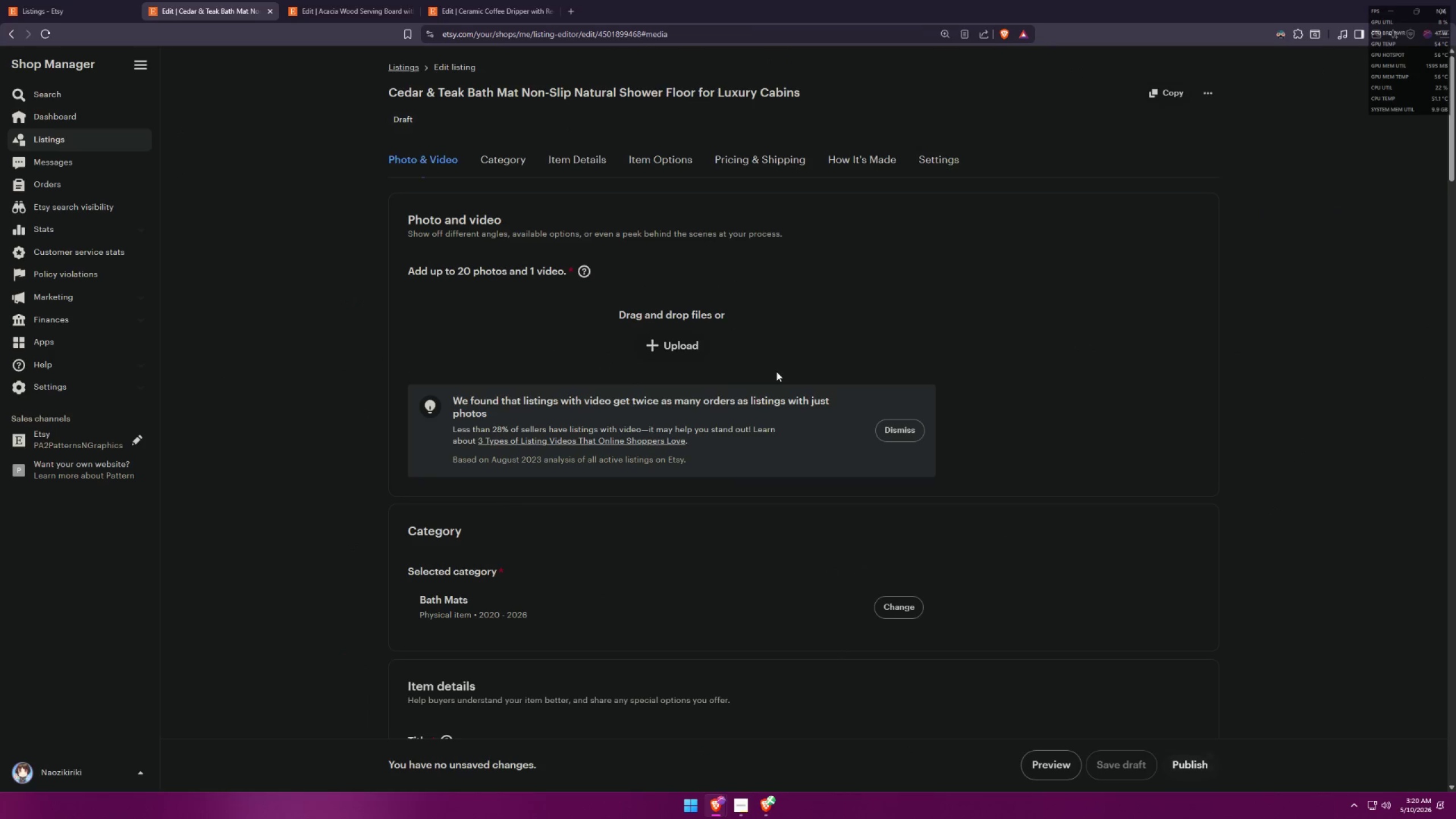 
left_click([678, 354])
 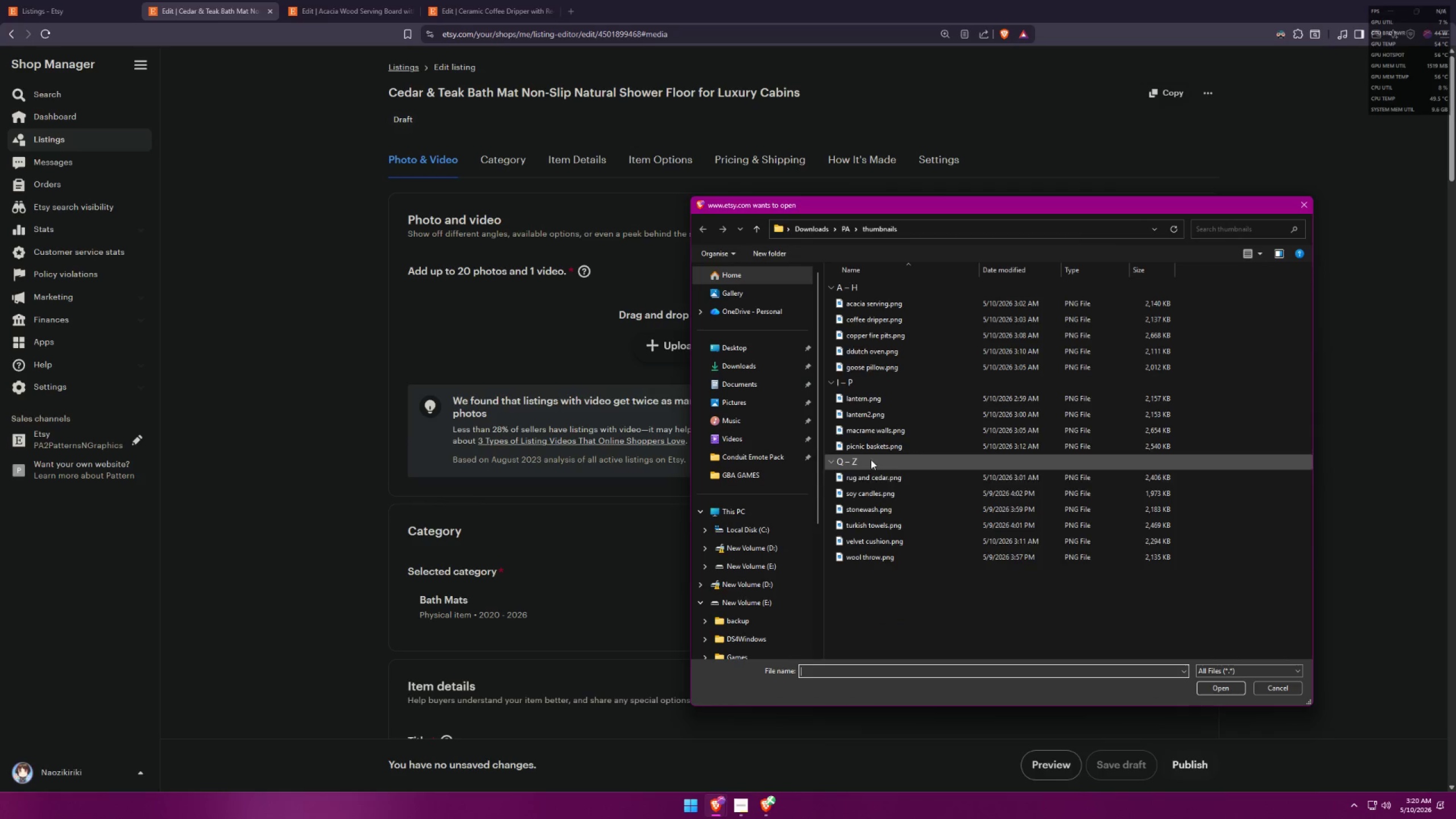 
wait(5.08)
 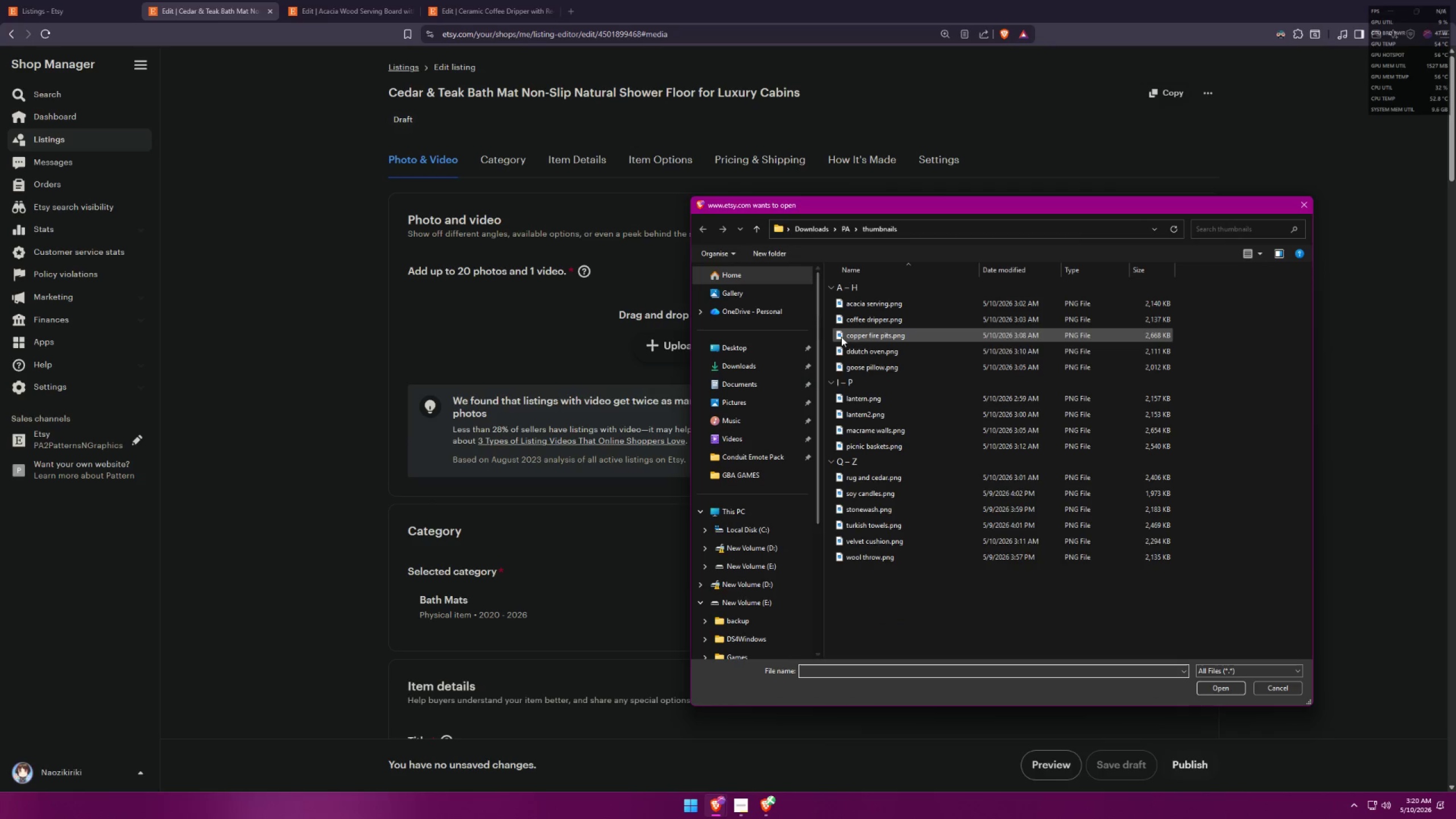 
double_click([874, 477])
 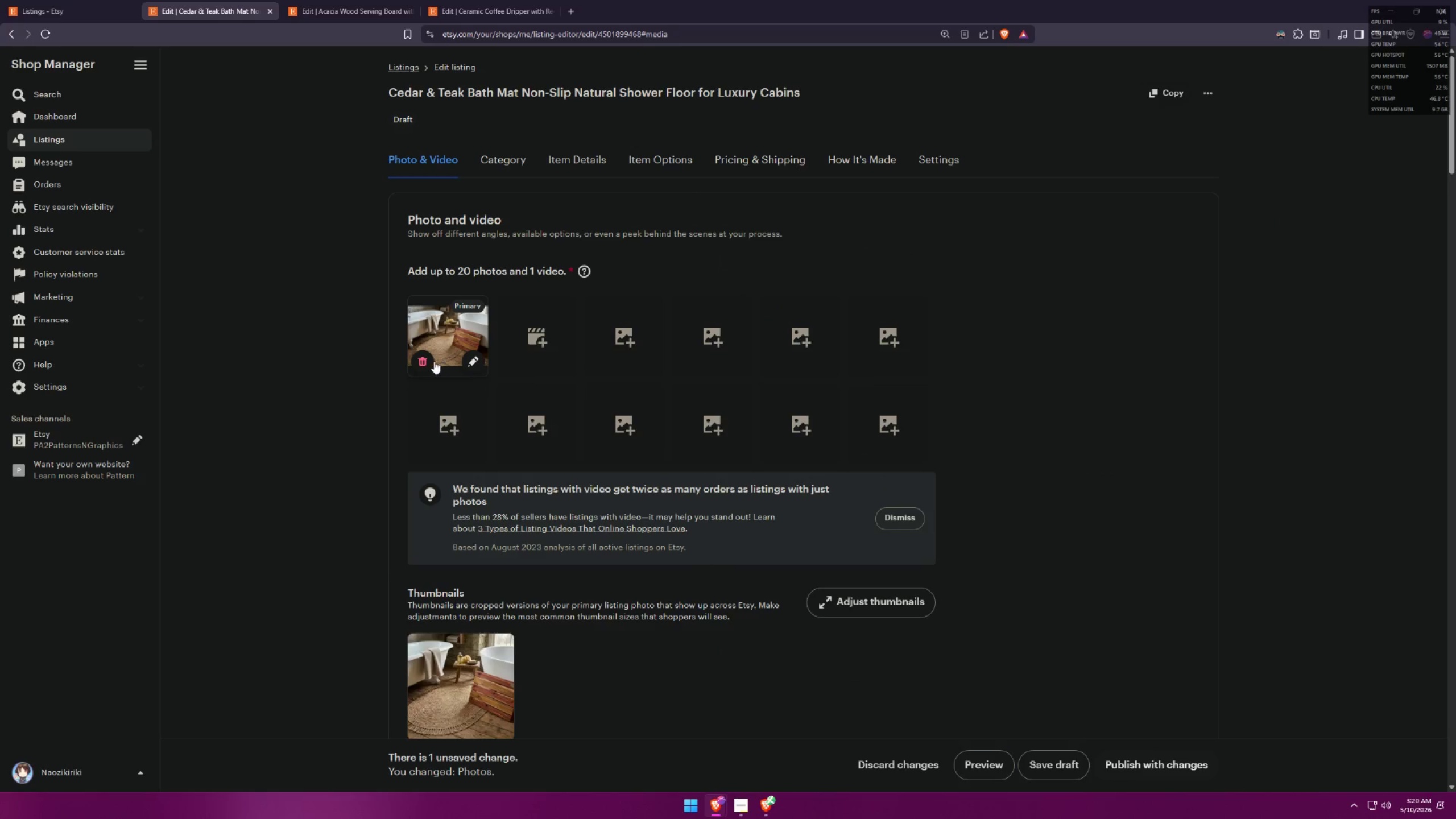 
scroll: coordinate [463, 661], scroll_direction: down, amount: 1.0
 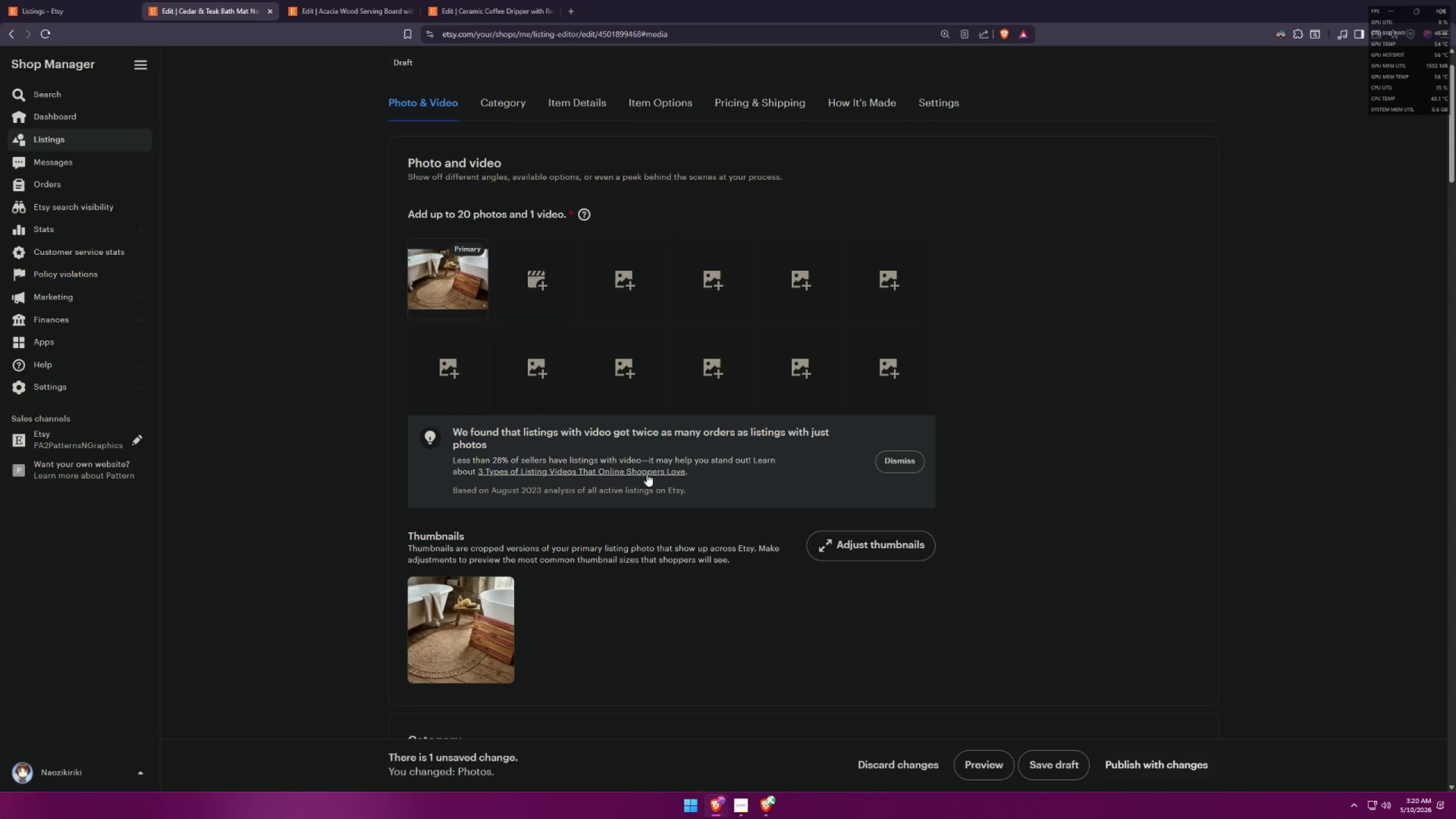 
left_click([837, 552])
 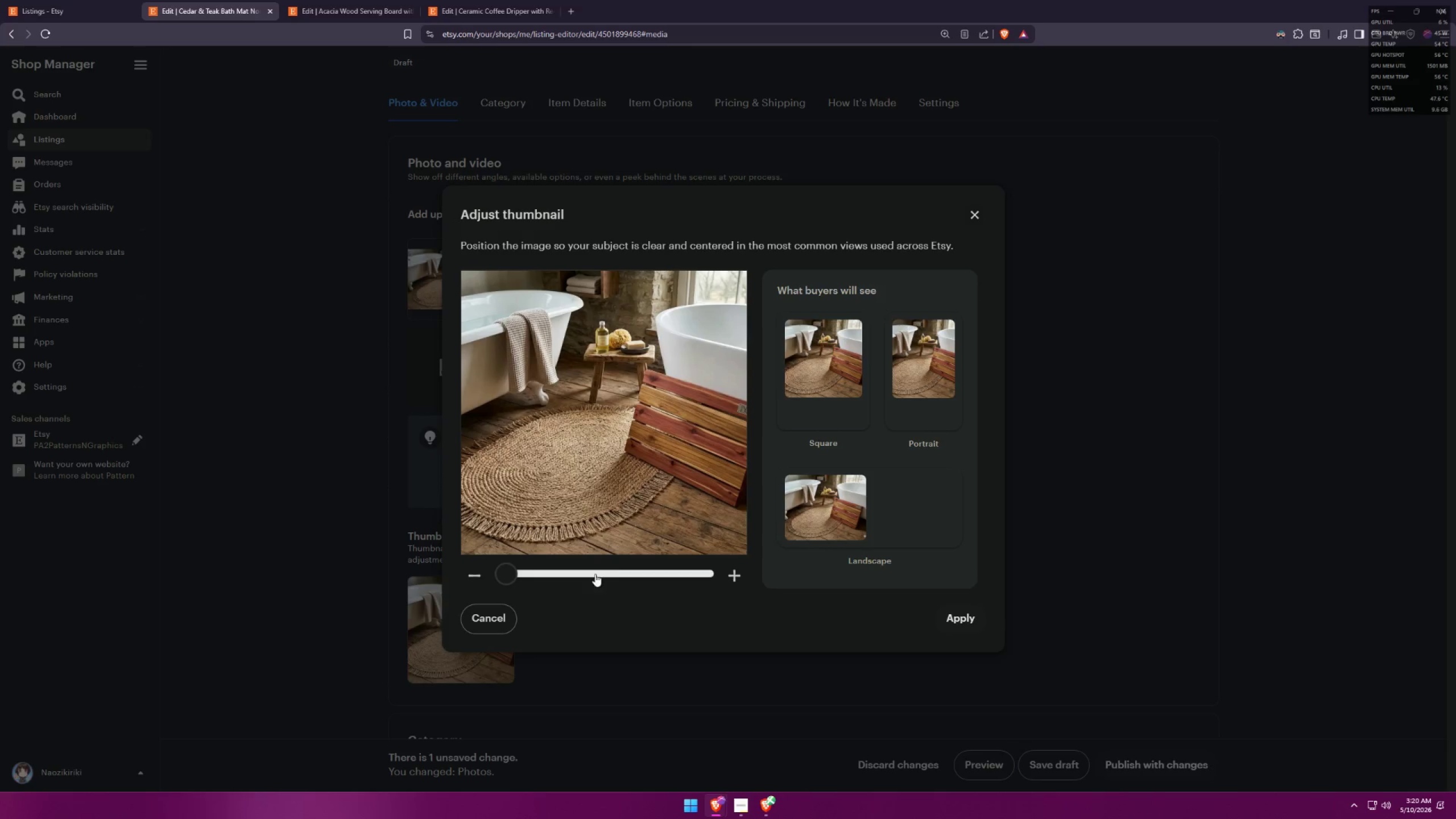 
left_click_drag(start_coordinate=[513, 574], to_coordinate=[526, 574])
 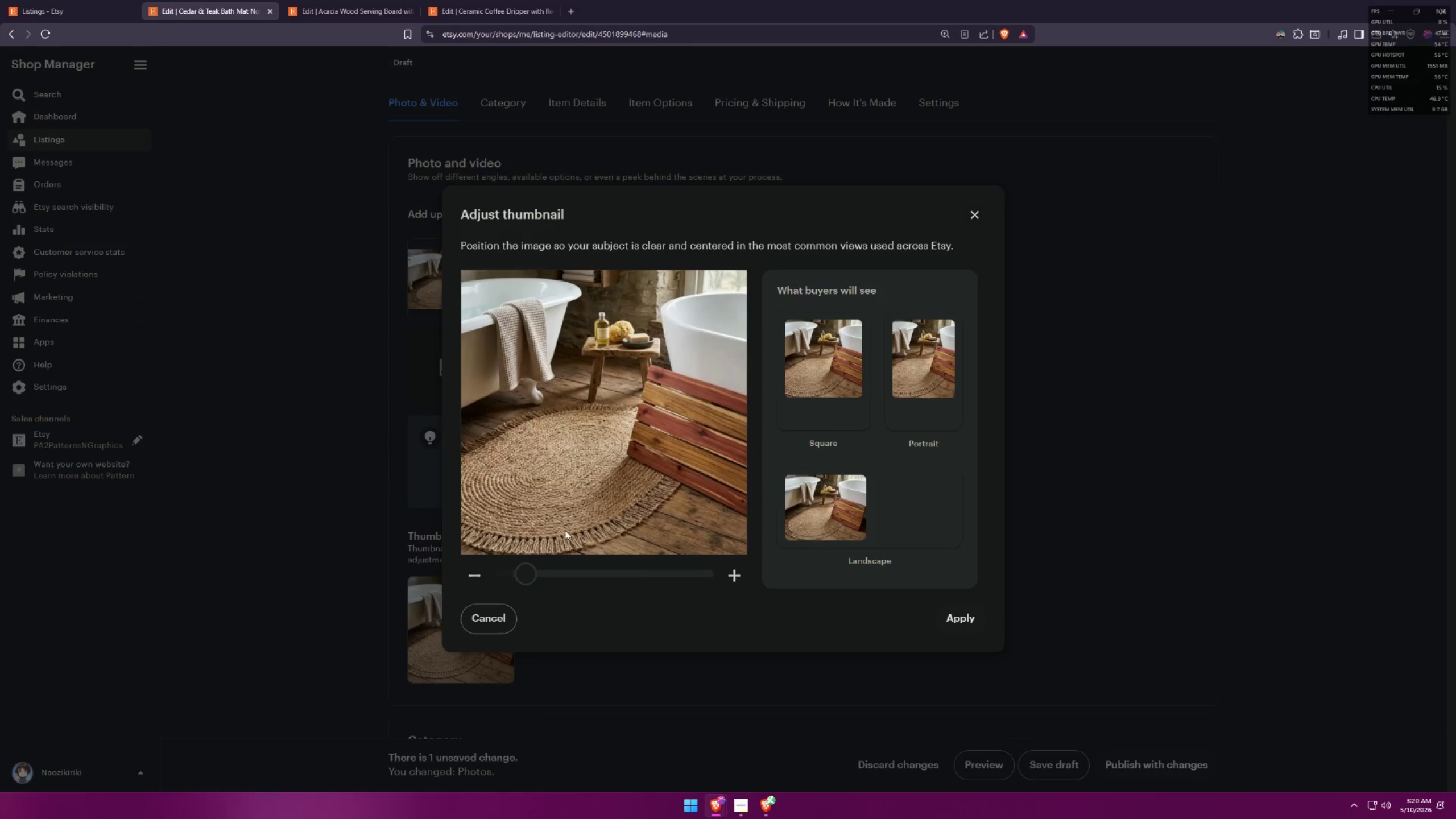 
left_click_drag(start_coordinate=[577, 519], to_coordinate=[464, 520])
 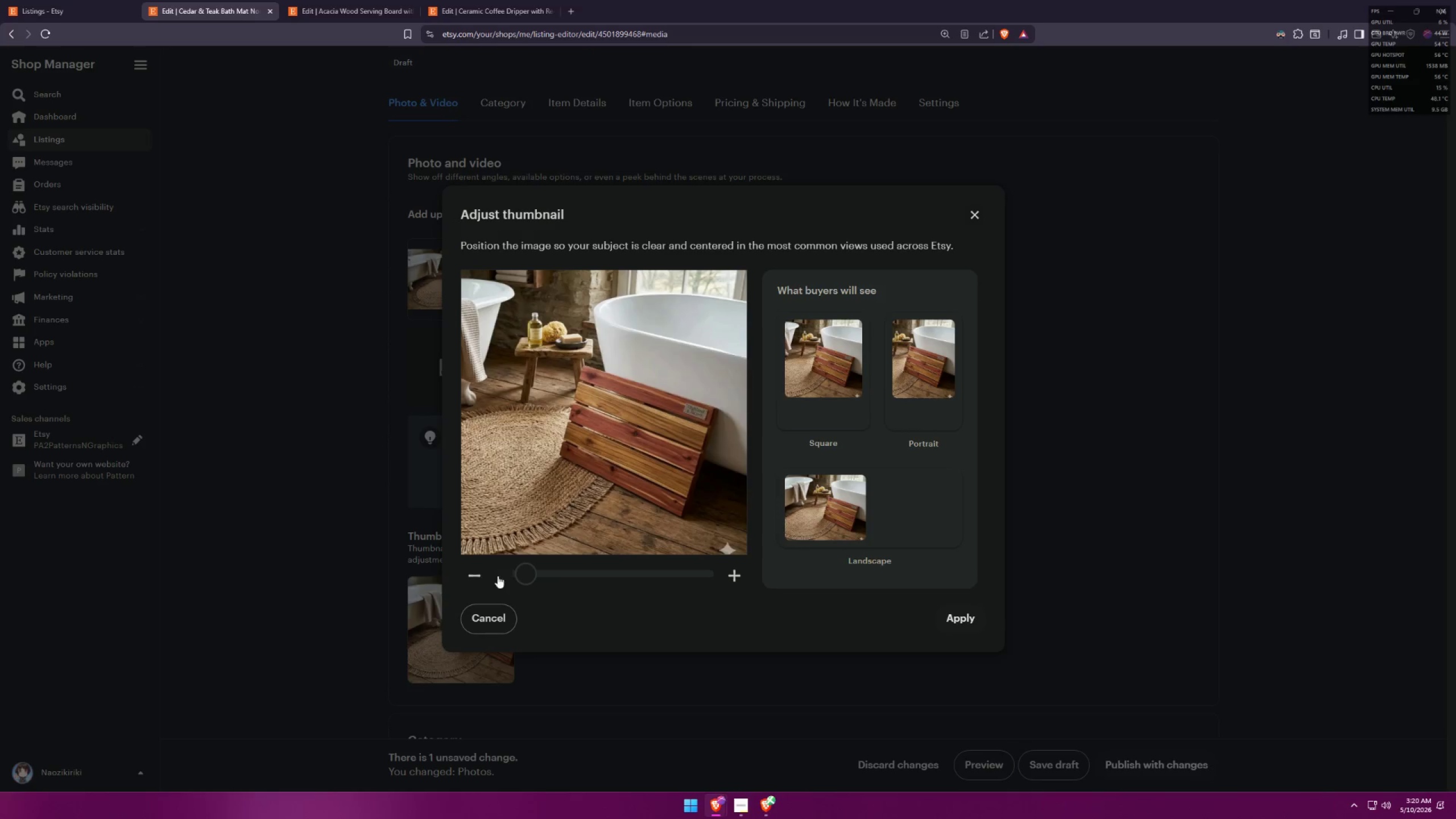 
left_click_drag(start_coordinate=[515, 576], to_coordinate=[571, 579])
 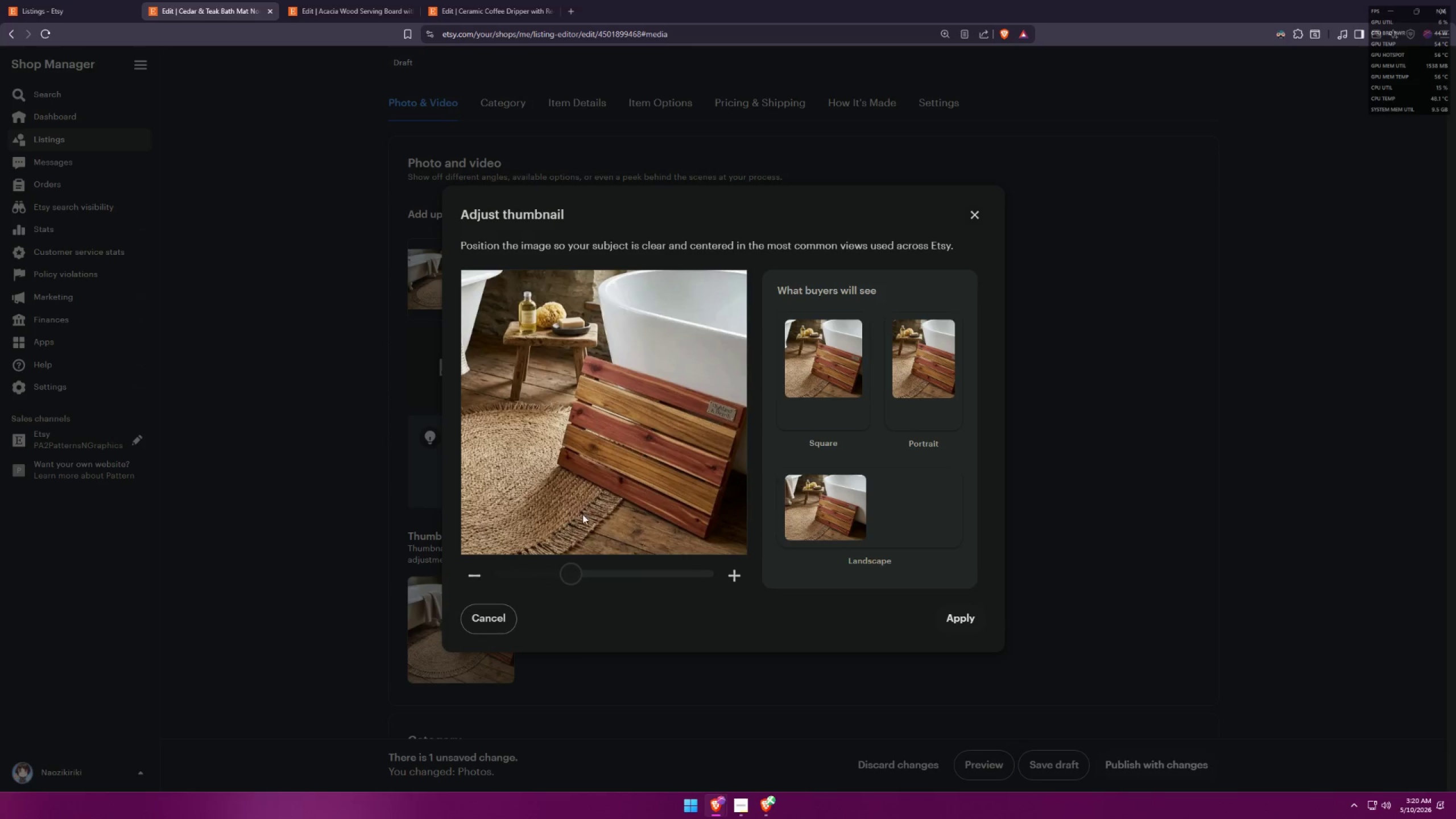 
left_click_drag(start_coordinate=[582, 512], to_coordinate=[518, 507])
 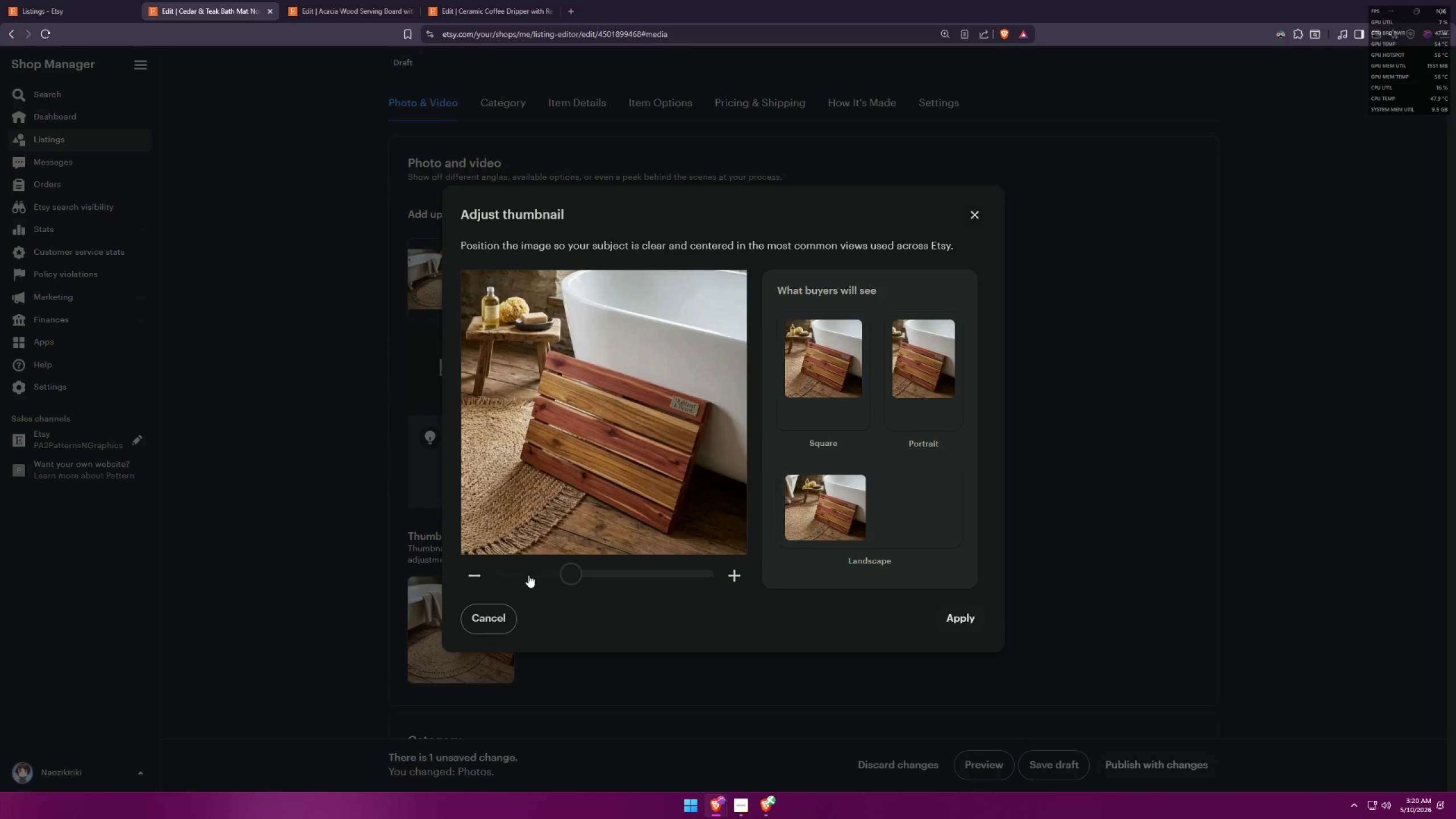 
left_click_drag(start_coordinate=[572, 575], to_coordinate=[625, 574])
 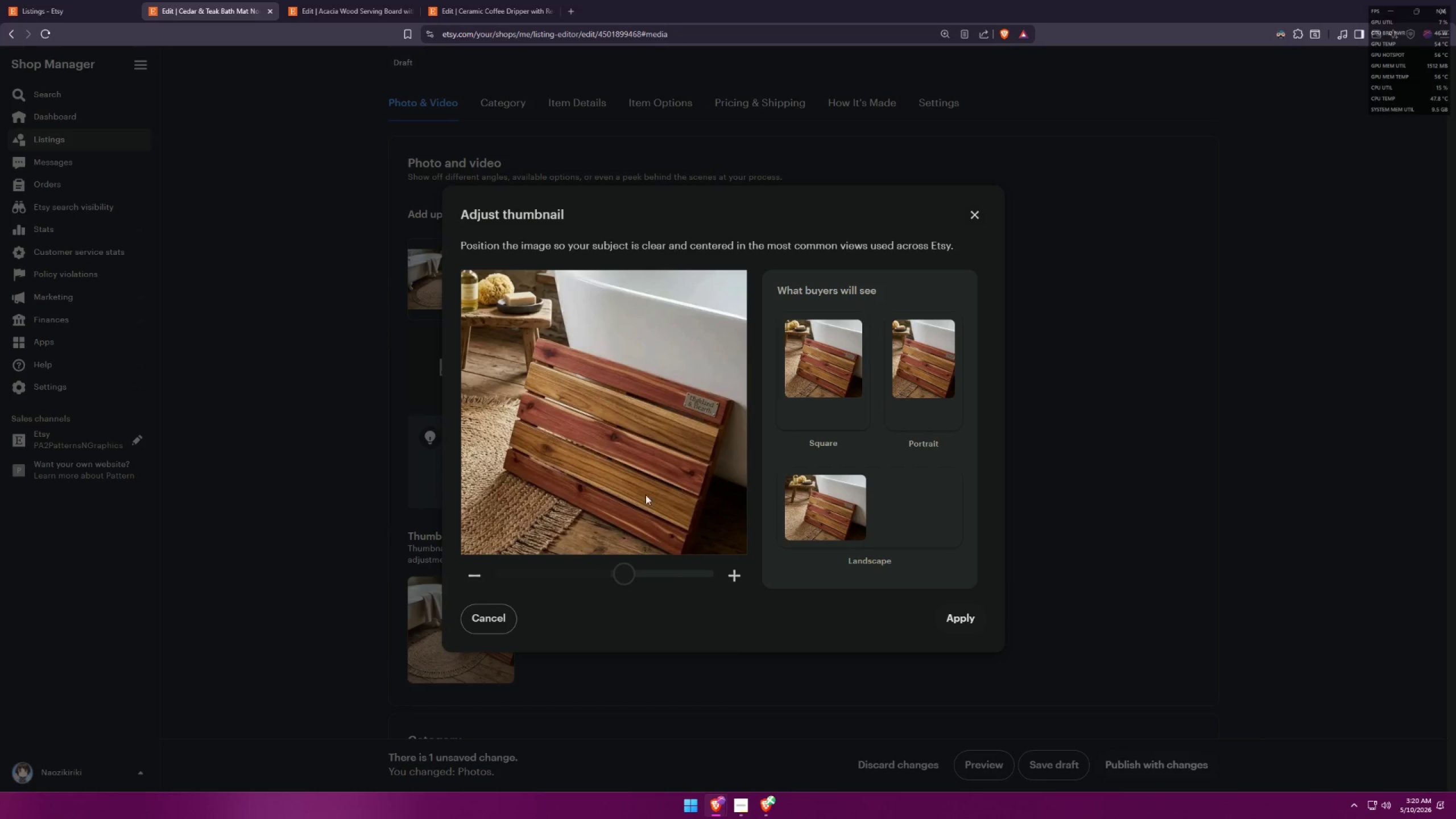 
left_click_drag(start_coordinate=[639, 468], to_coordinate=[639, 464])
 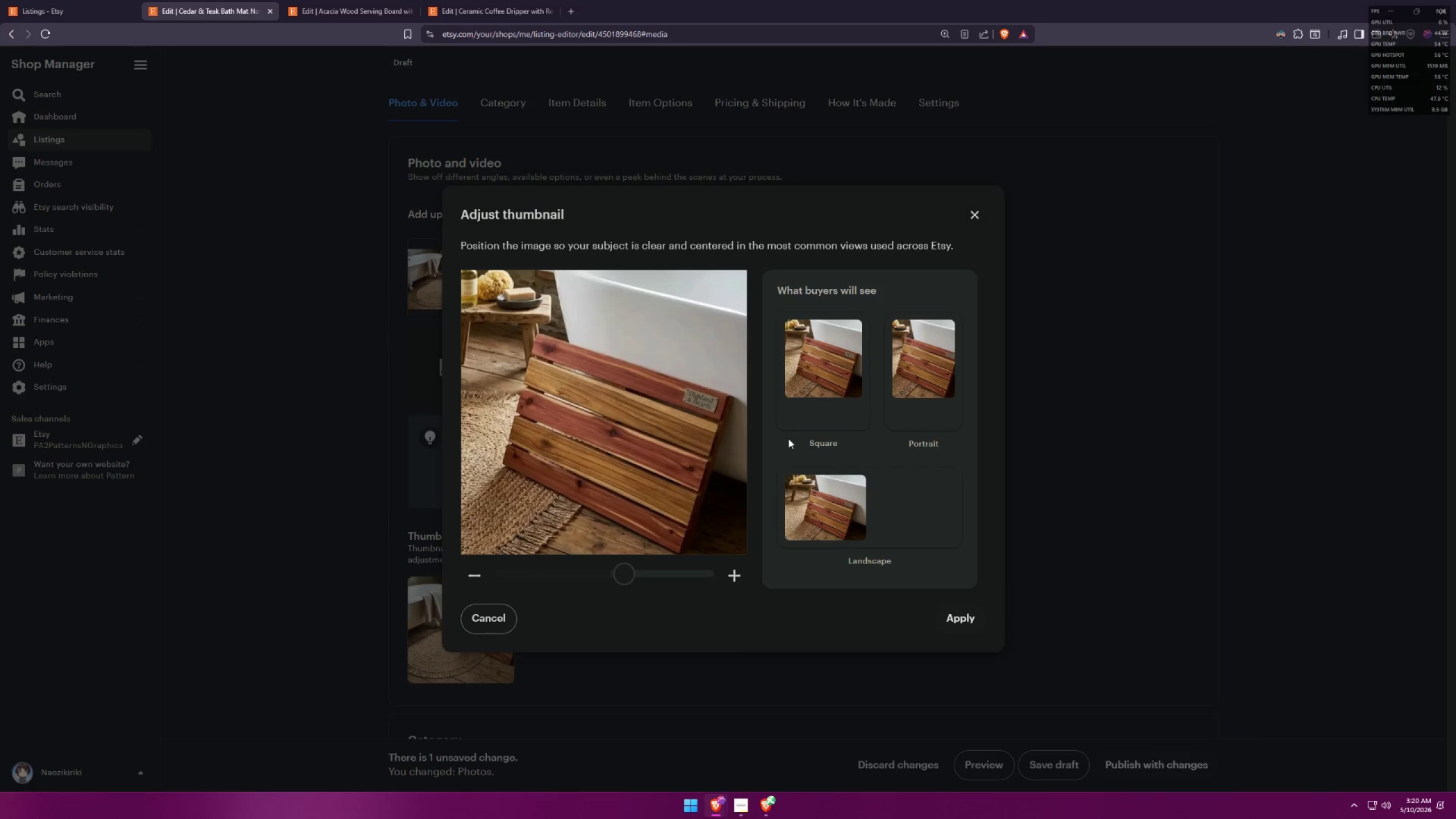 
left_click_drag(start_coordinate=[626, 404], to_coordinate=[573, 380])
 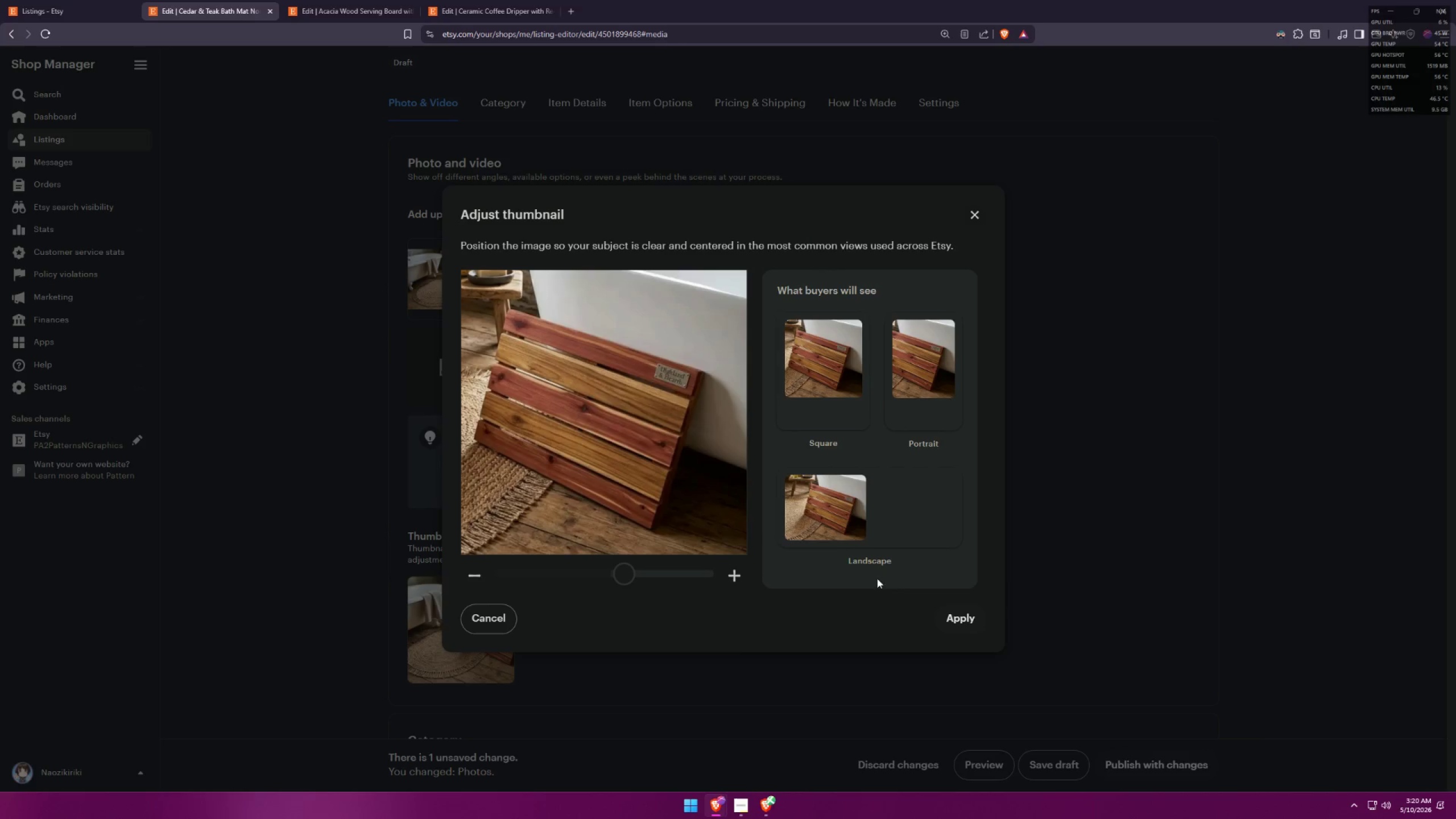 
left_click([954, 610])
 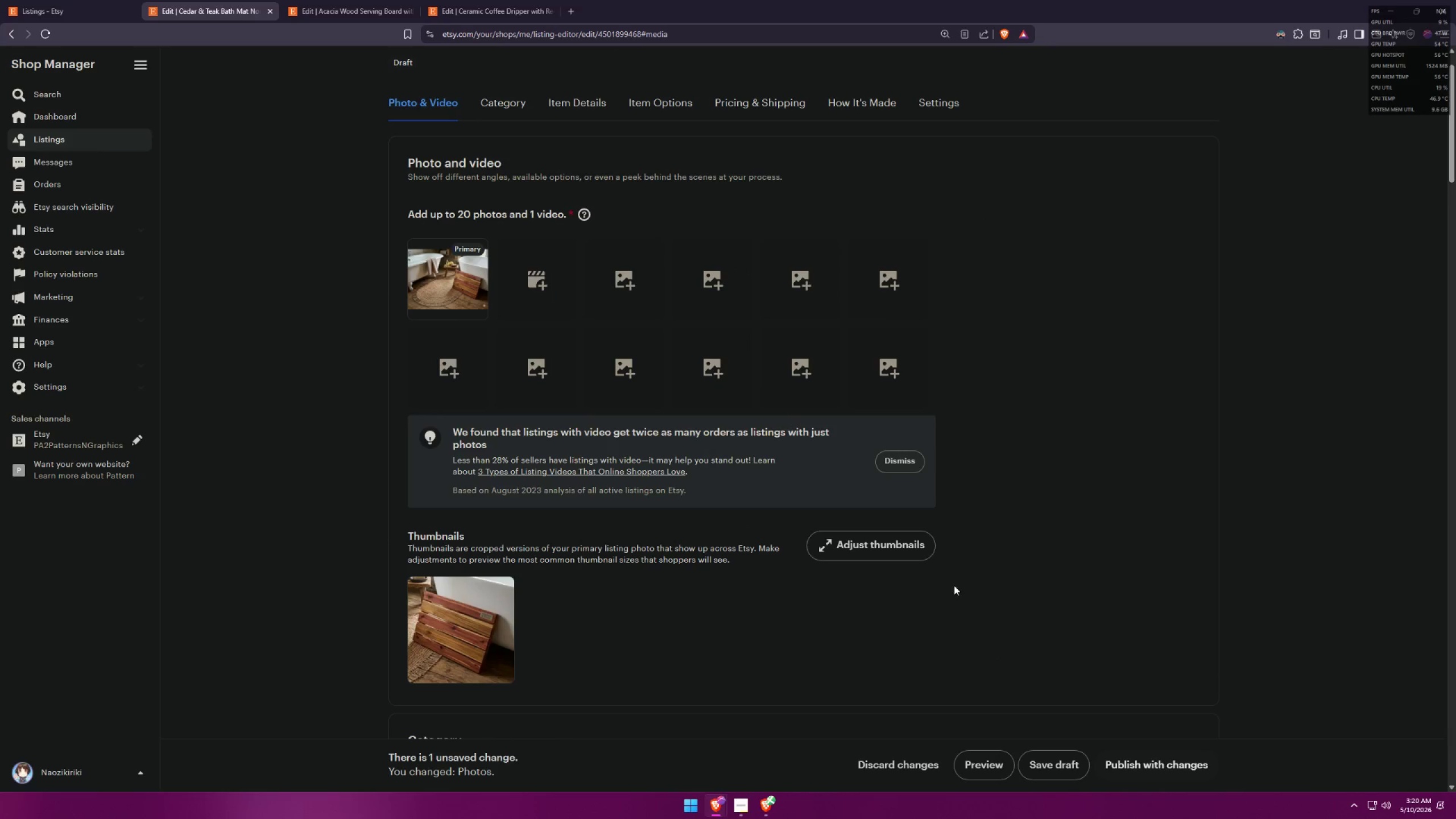 
left_click([1048, 767])
 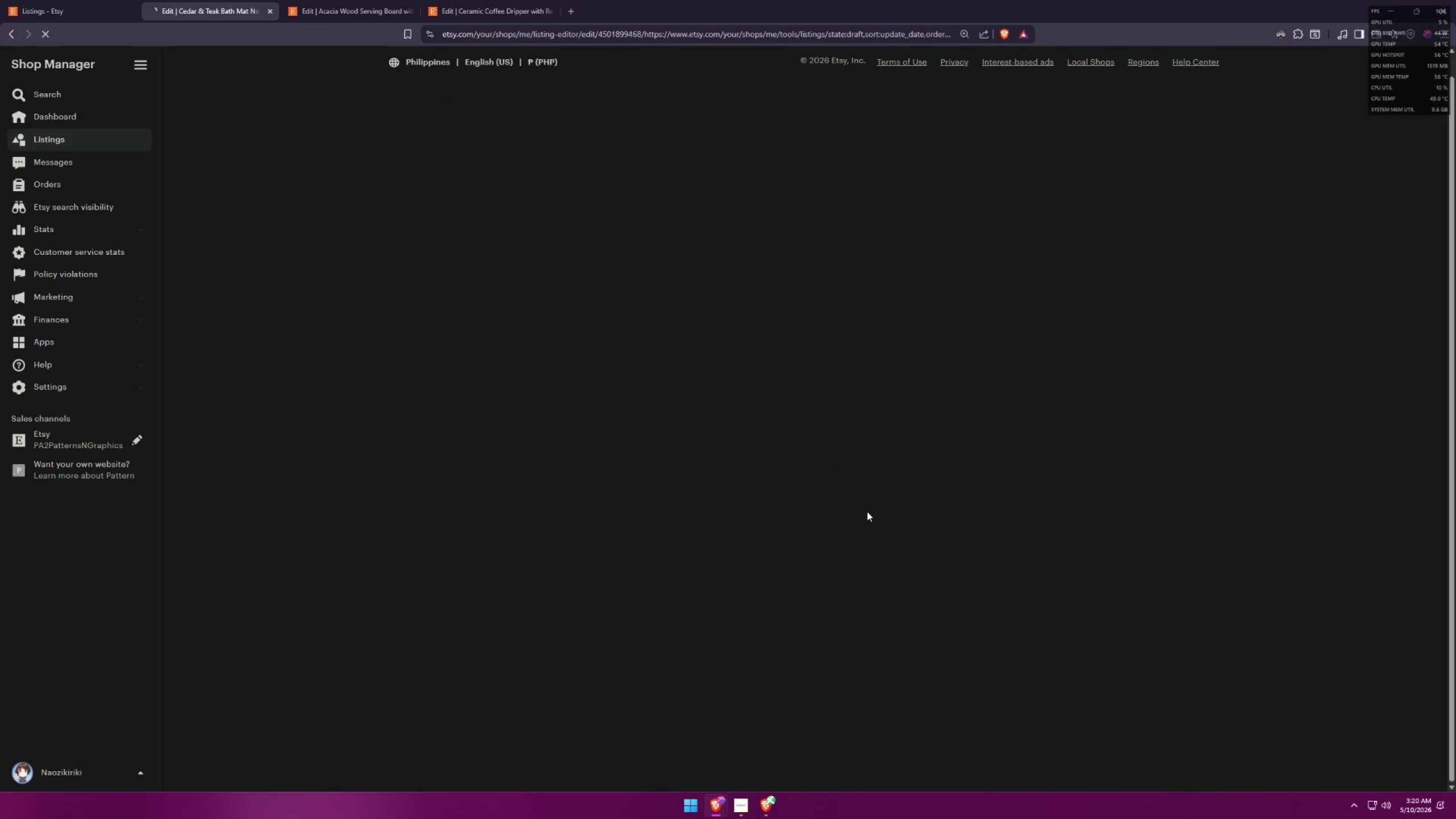 
mouse_move([865, 489])
 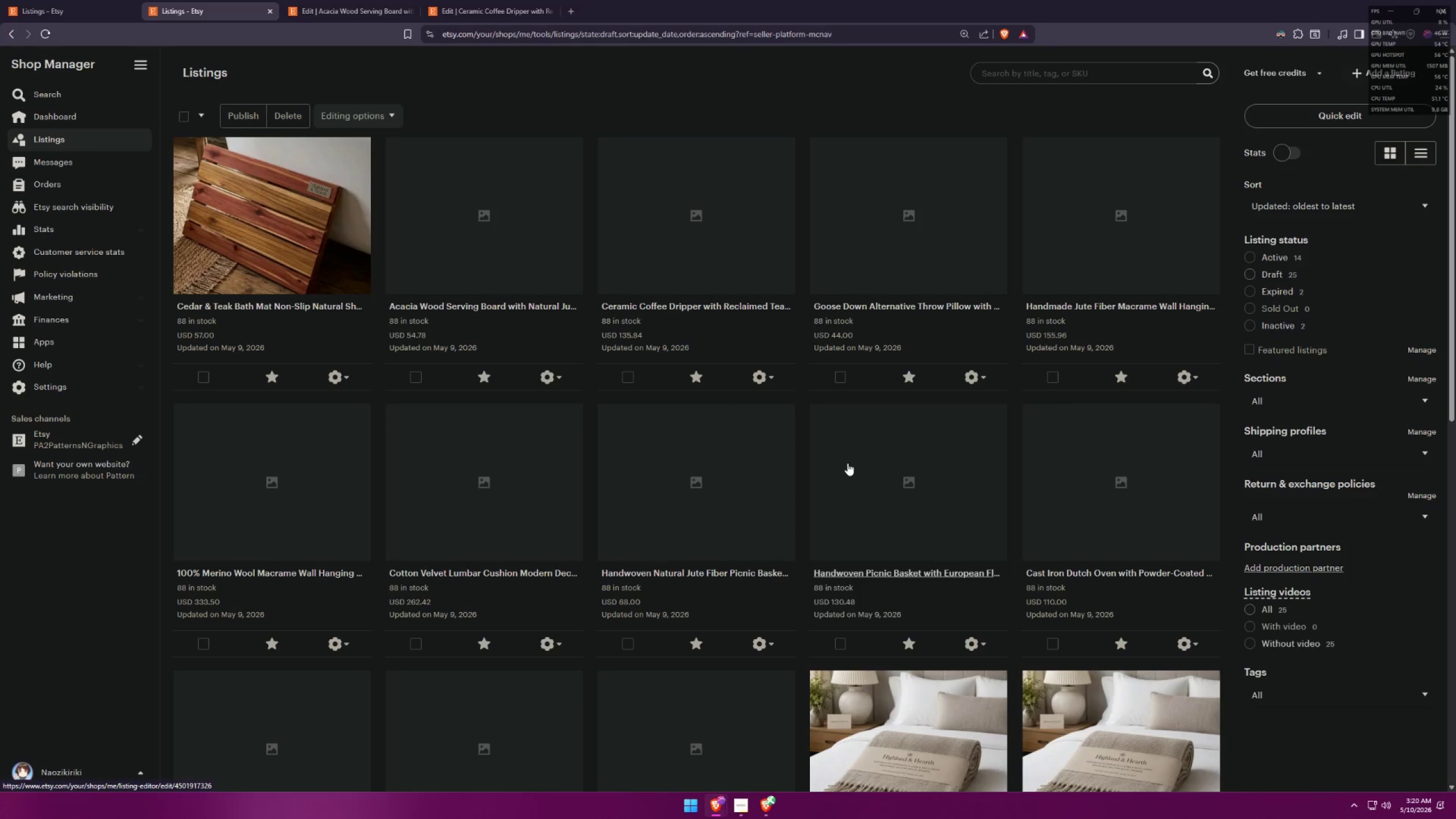 
scroll: coordinate [536, 379], scroll_direction: down, amount: 14.0
 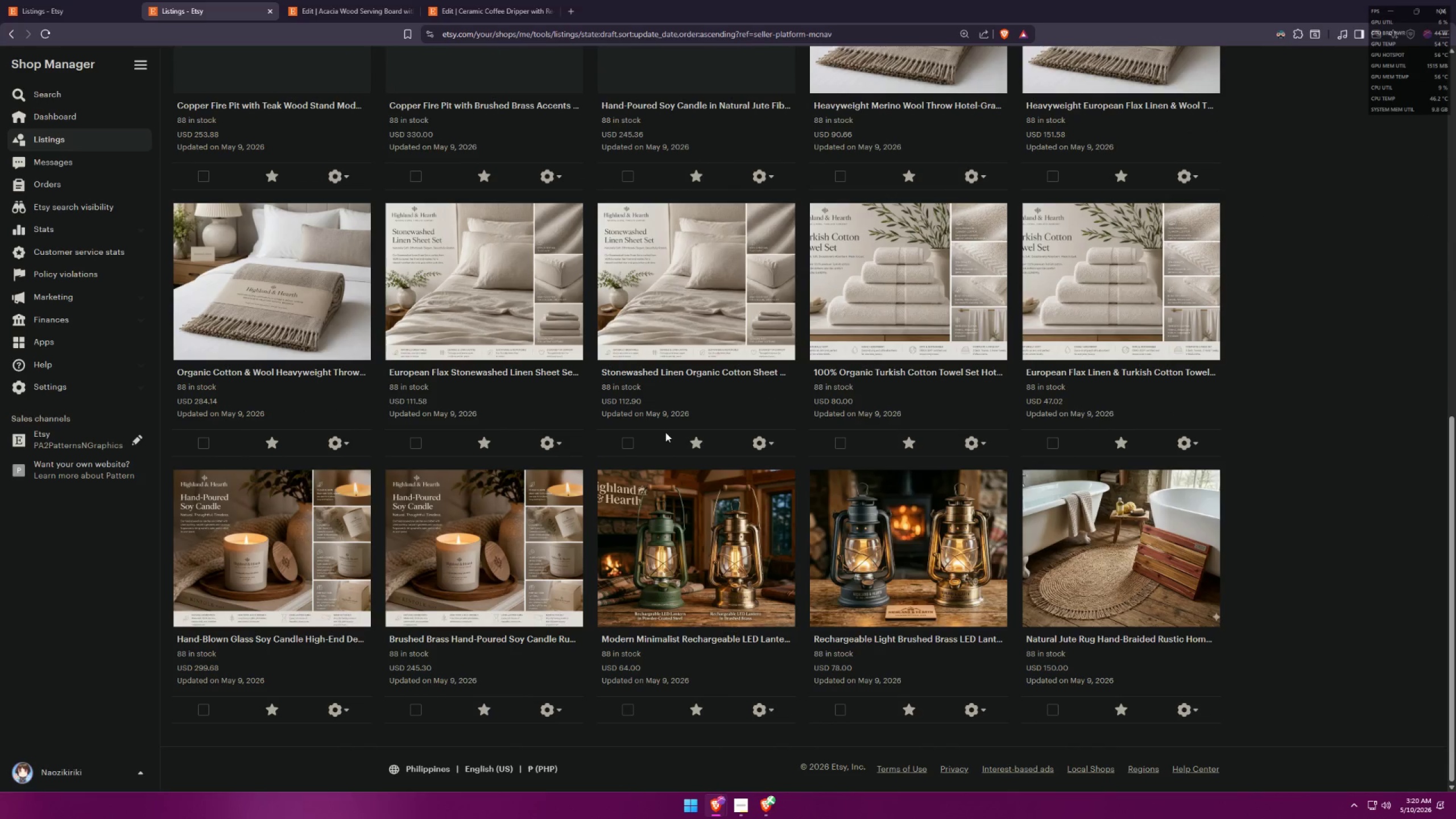 
scroll: coordinate [658, 548], scroll_direction: up, amount: 18.0
 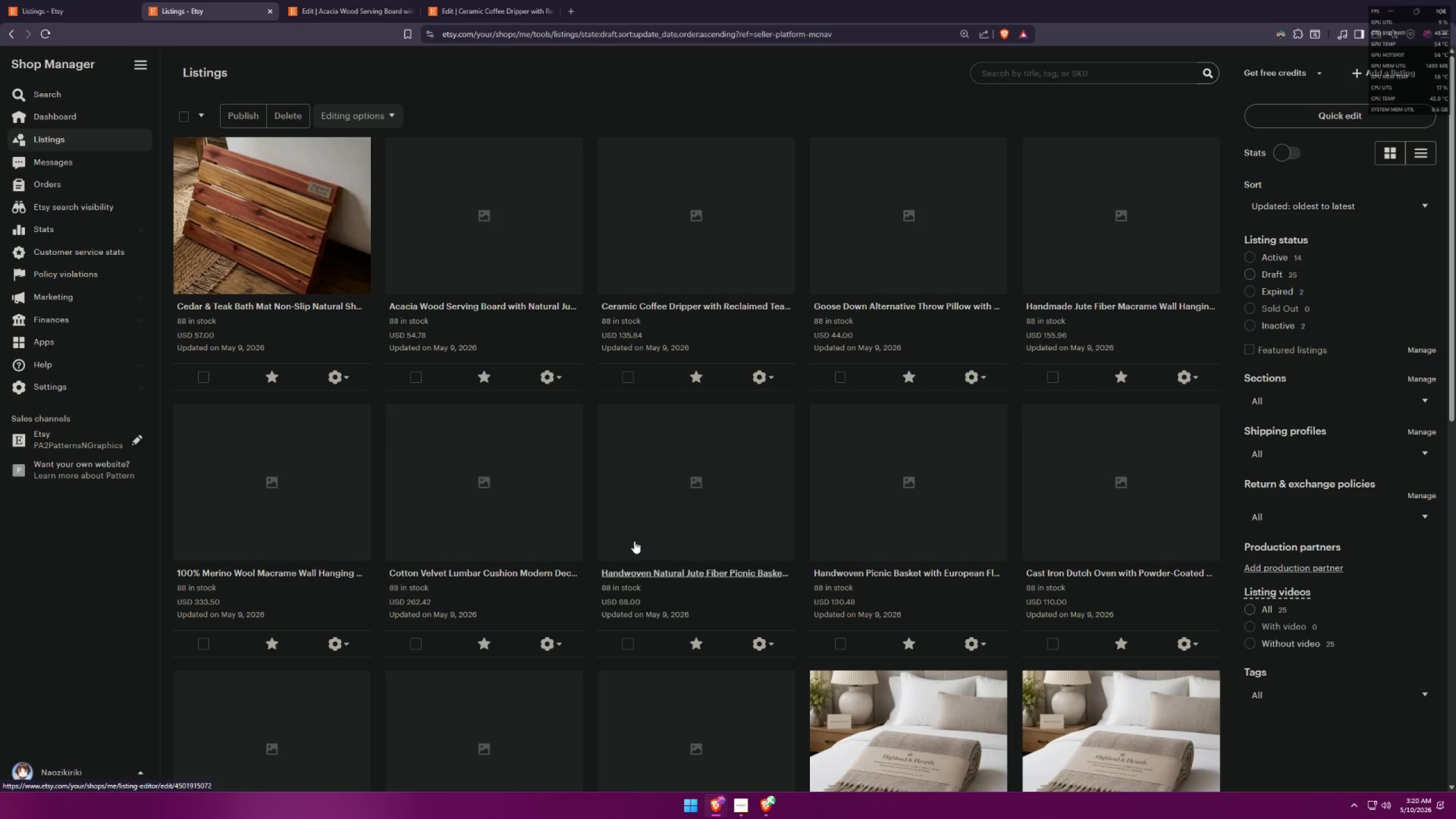 
scroll: coordinate [1052, 471], scroll_direction: down, amount: 19.0
 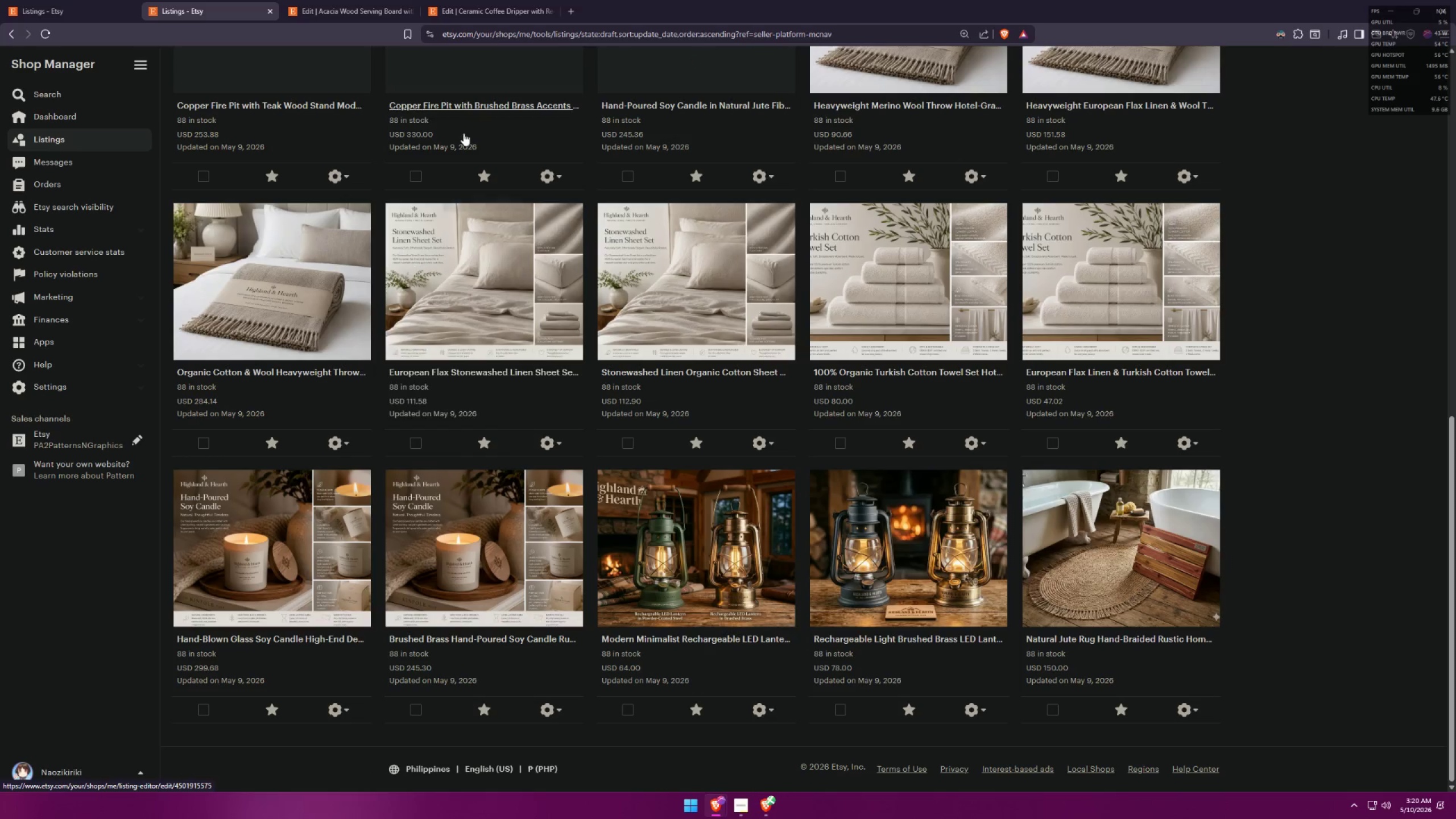 
left_click([351, 0])
 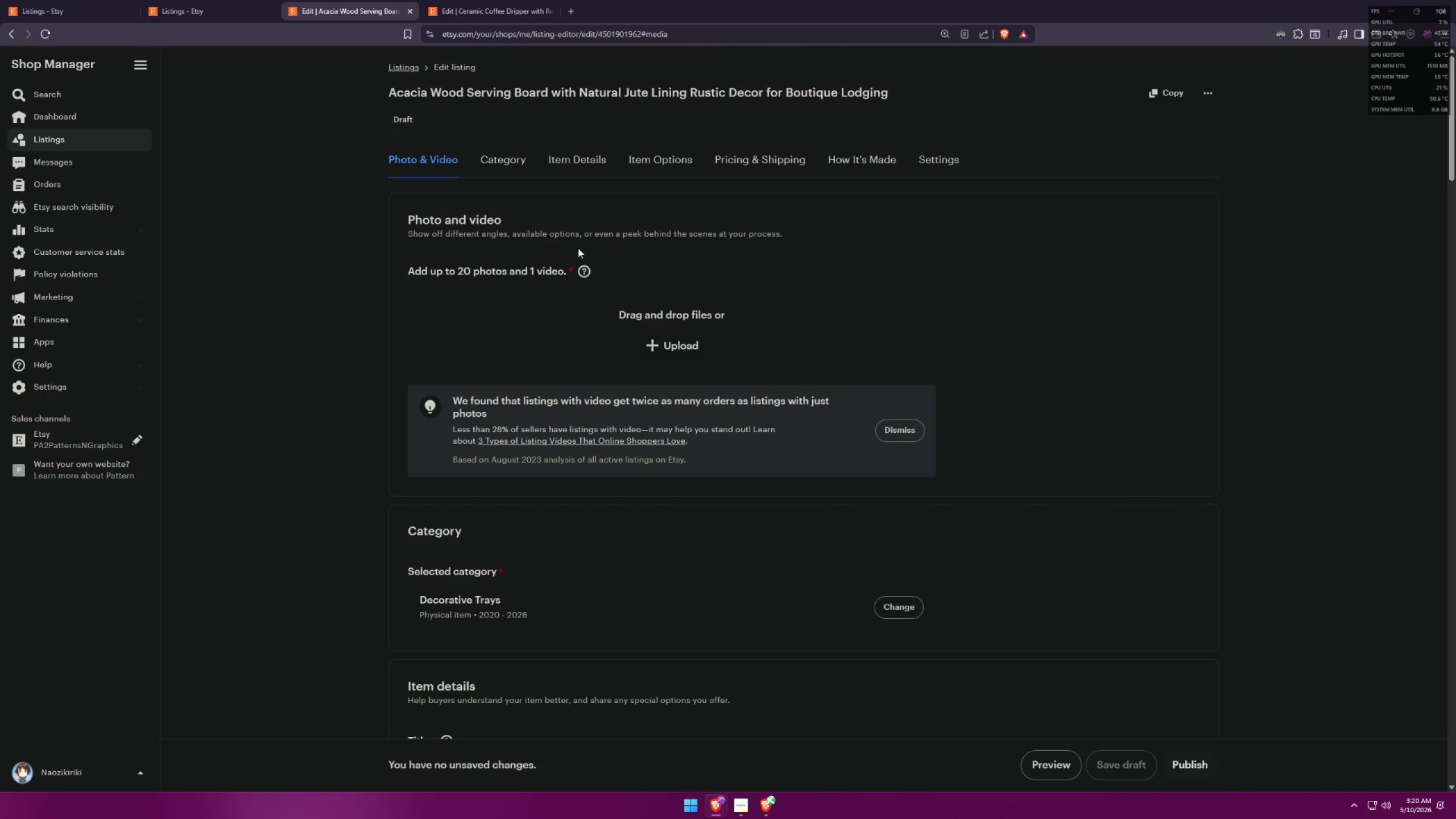 
left_click([704, 345])
 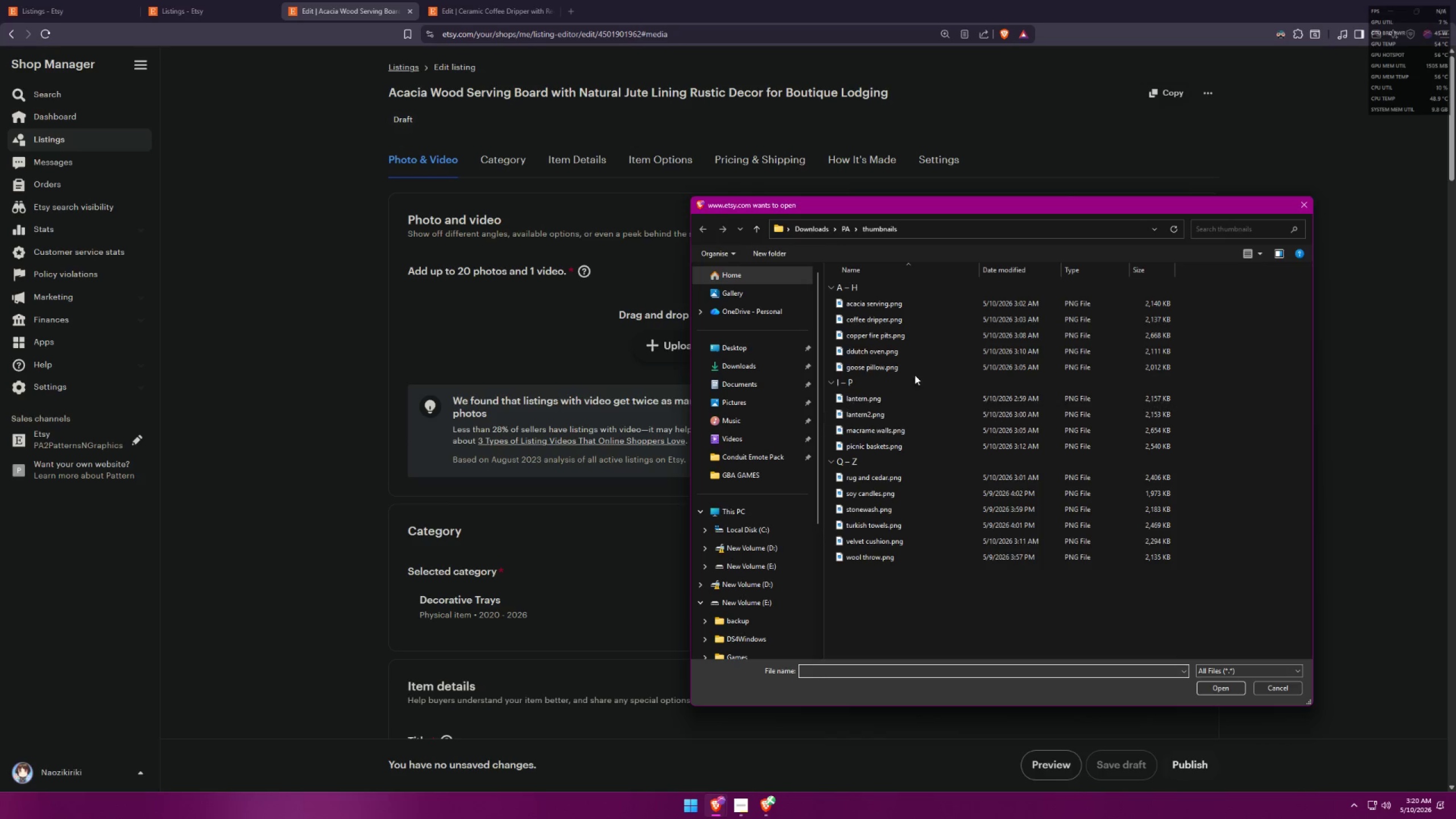 
double_click([883, 305])
 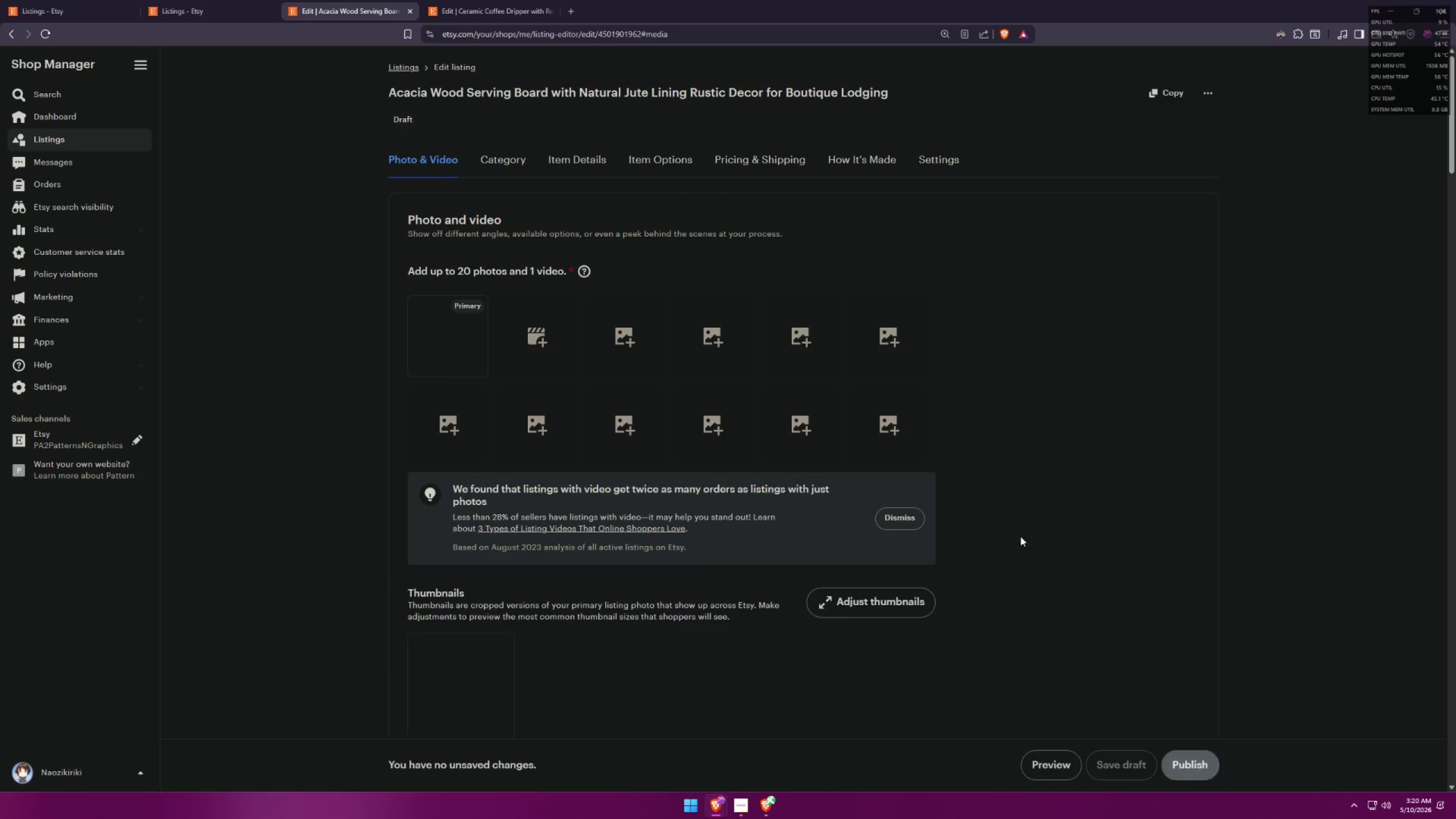 
left_click([1041, 764])
 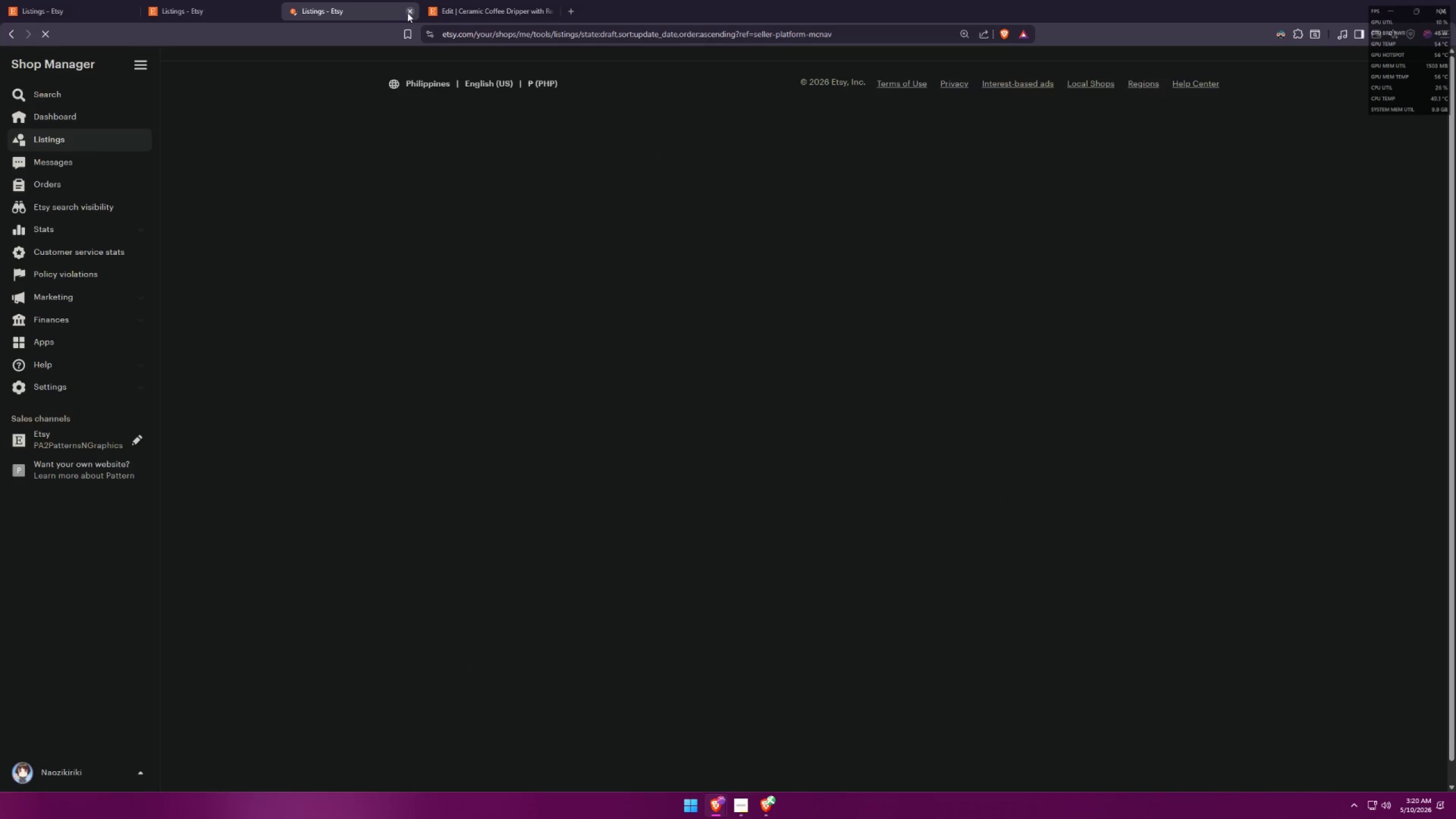 
left_click([407, 11])
 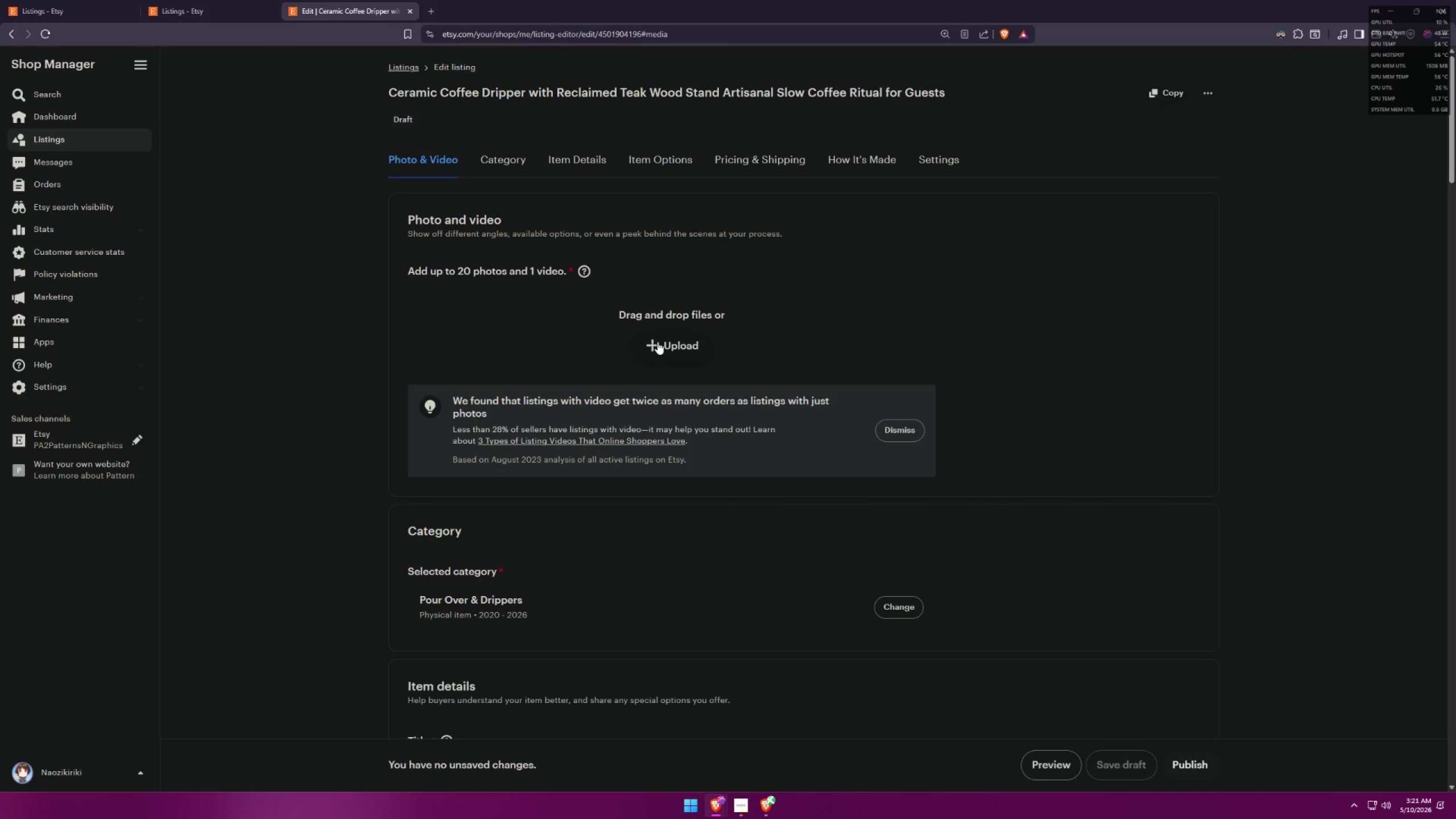 
left_click([665, 334])
 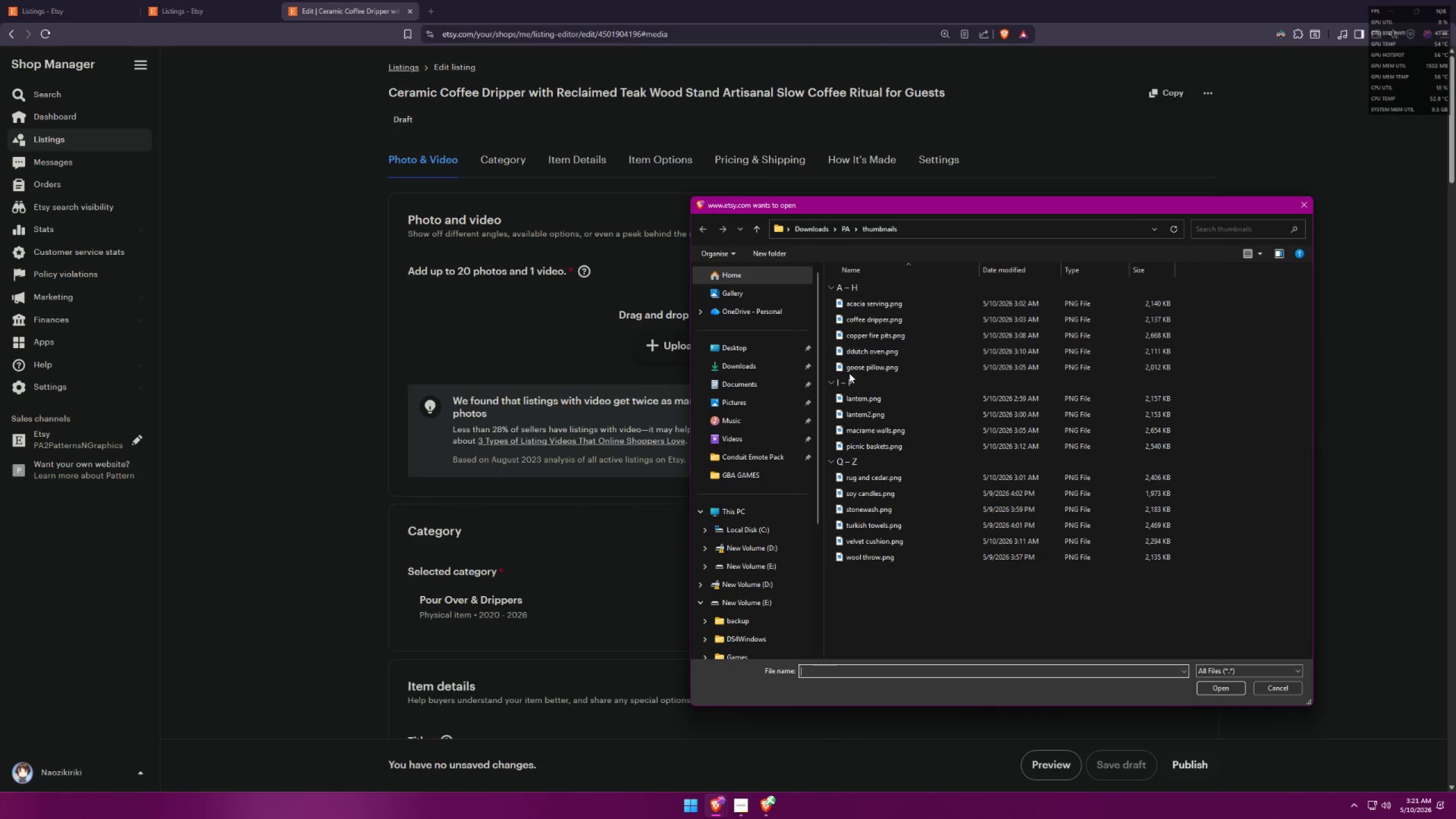 
double_click([871, 322])
 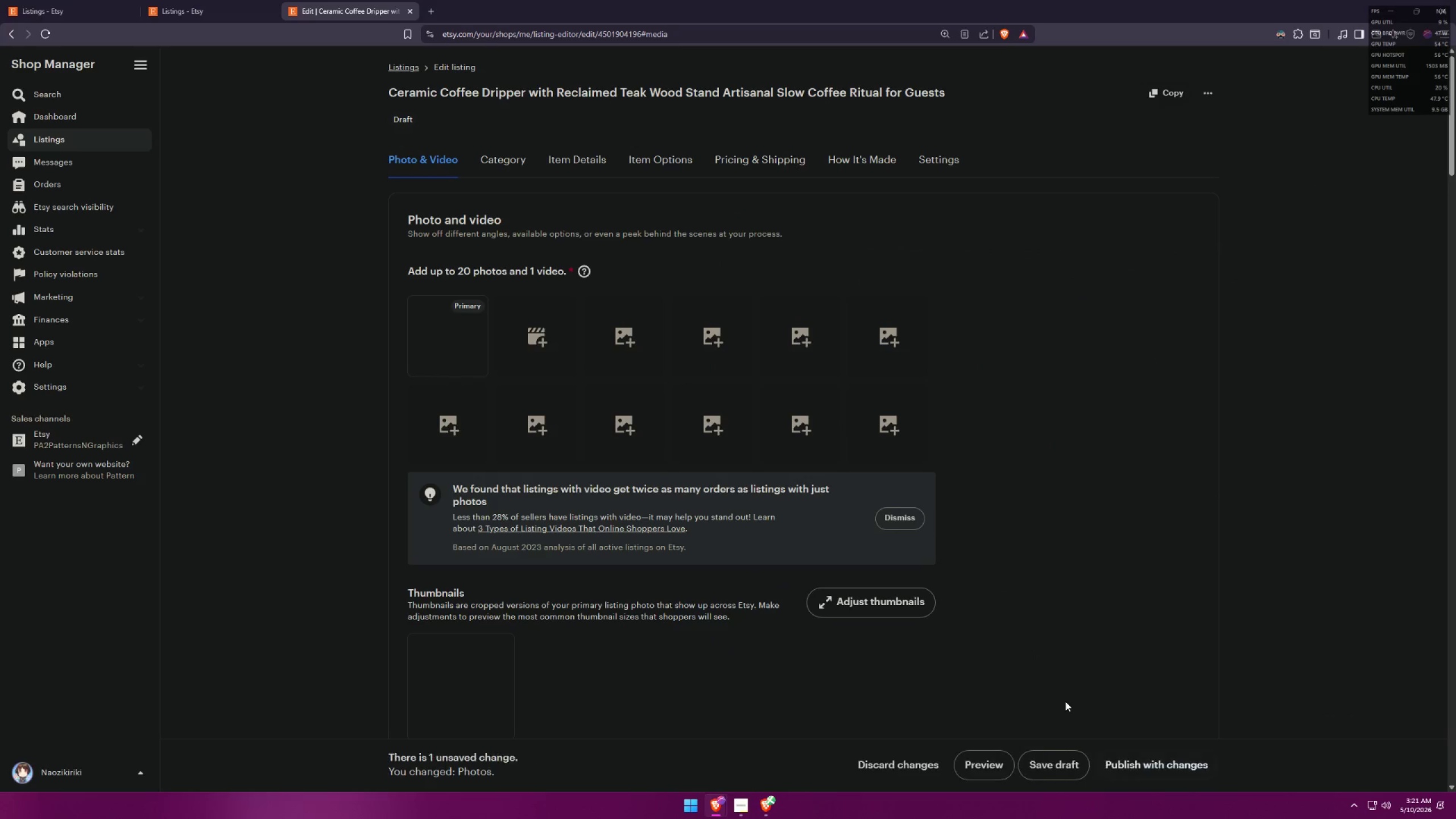 
left_click([1055, 761])
 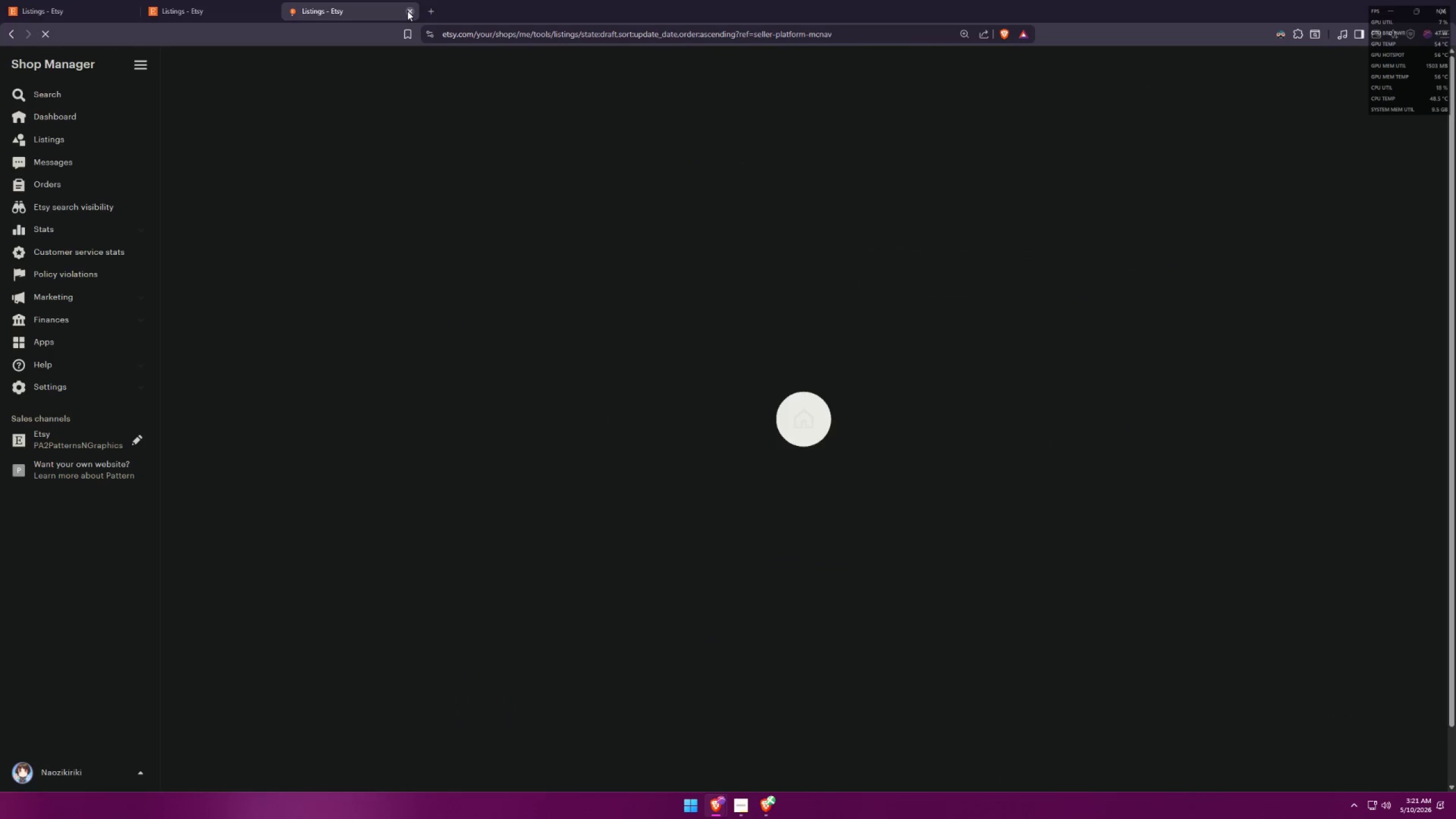 
left_click([407, 11])
 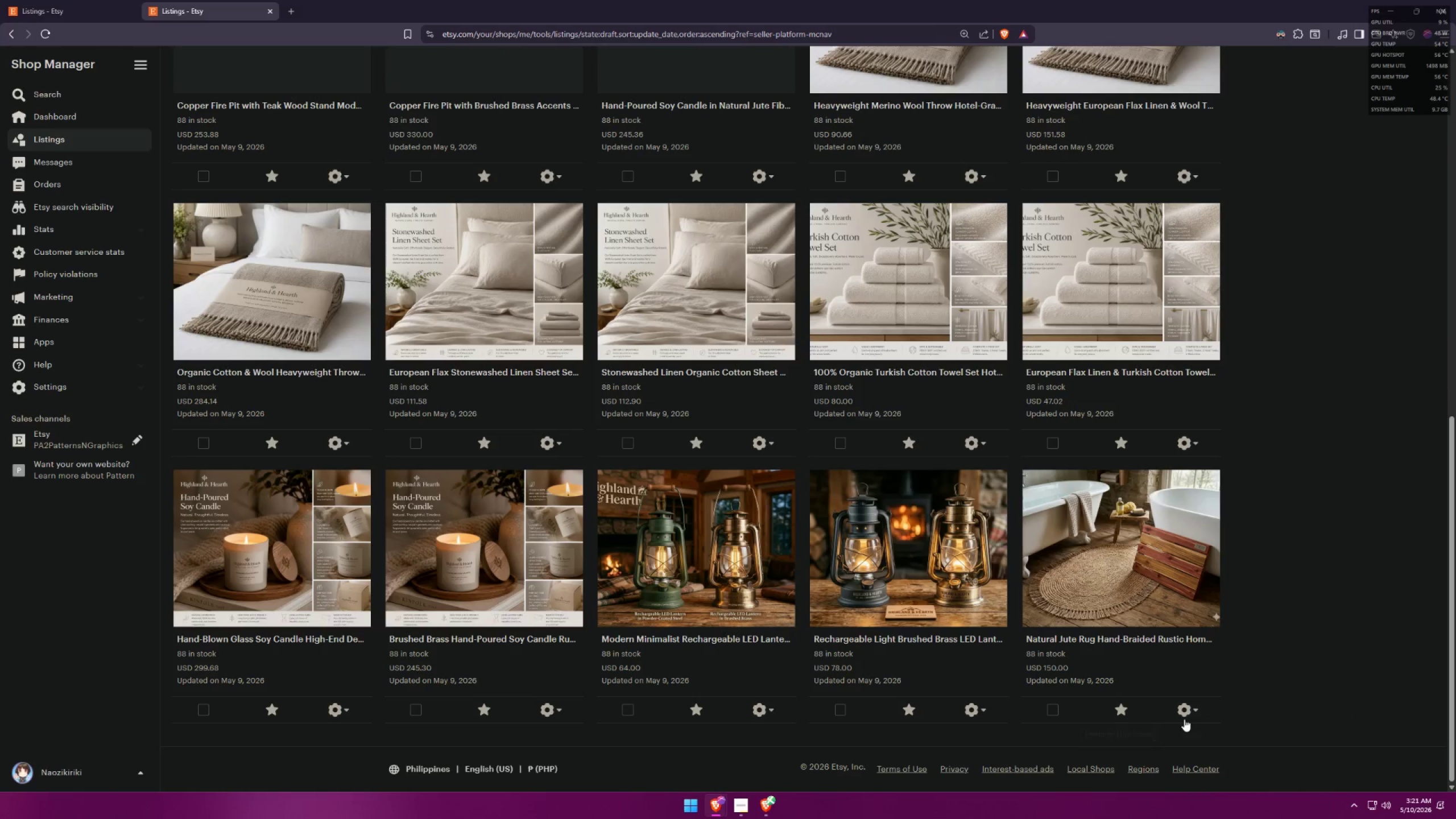 
left_click([1187, 715])
 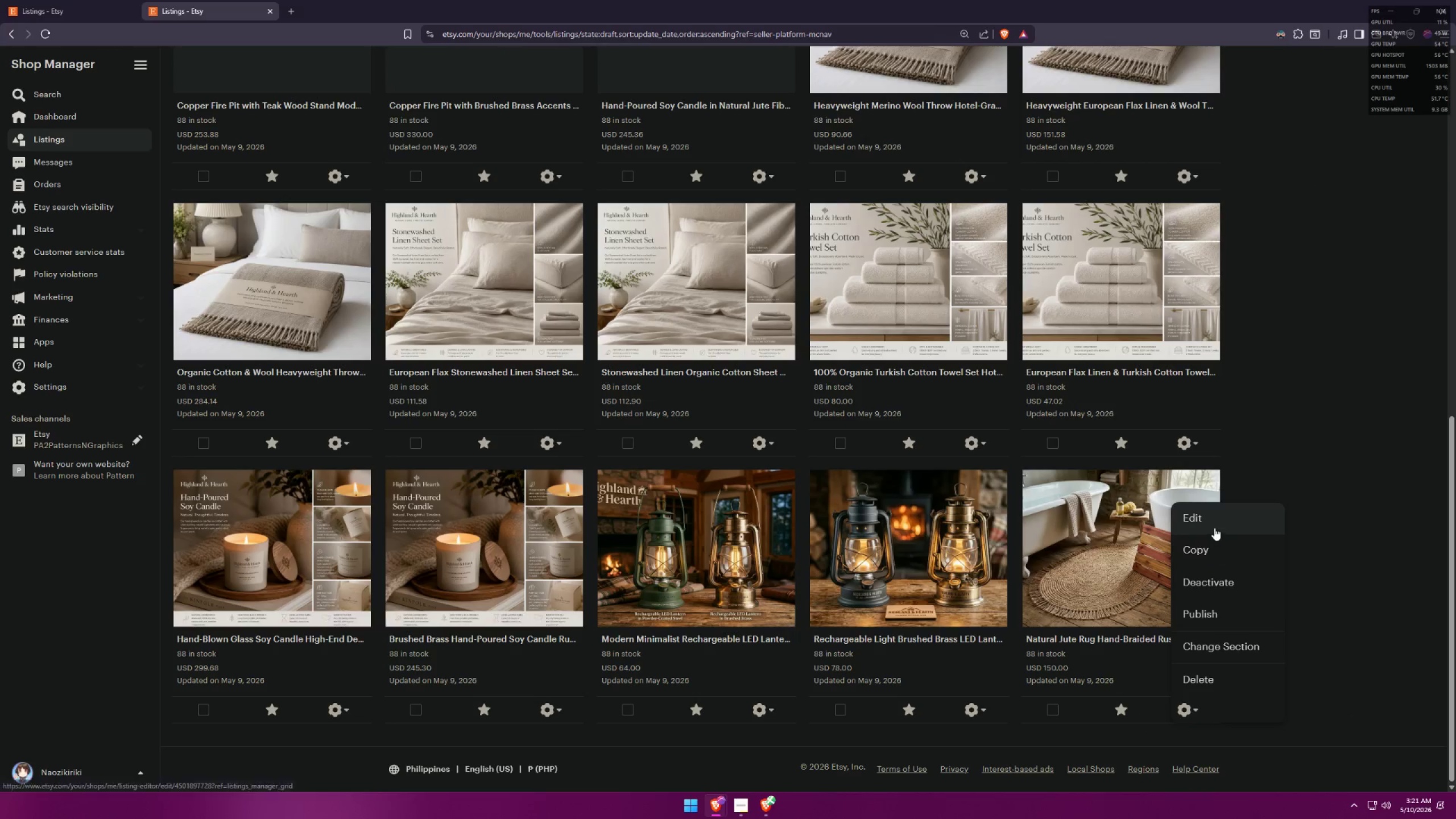 
middle_click([1213, 521])
 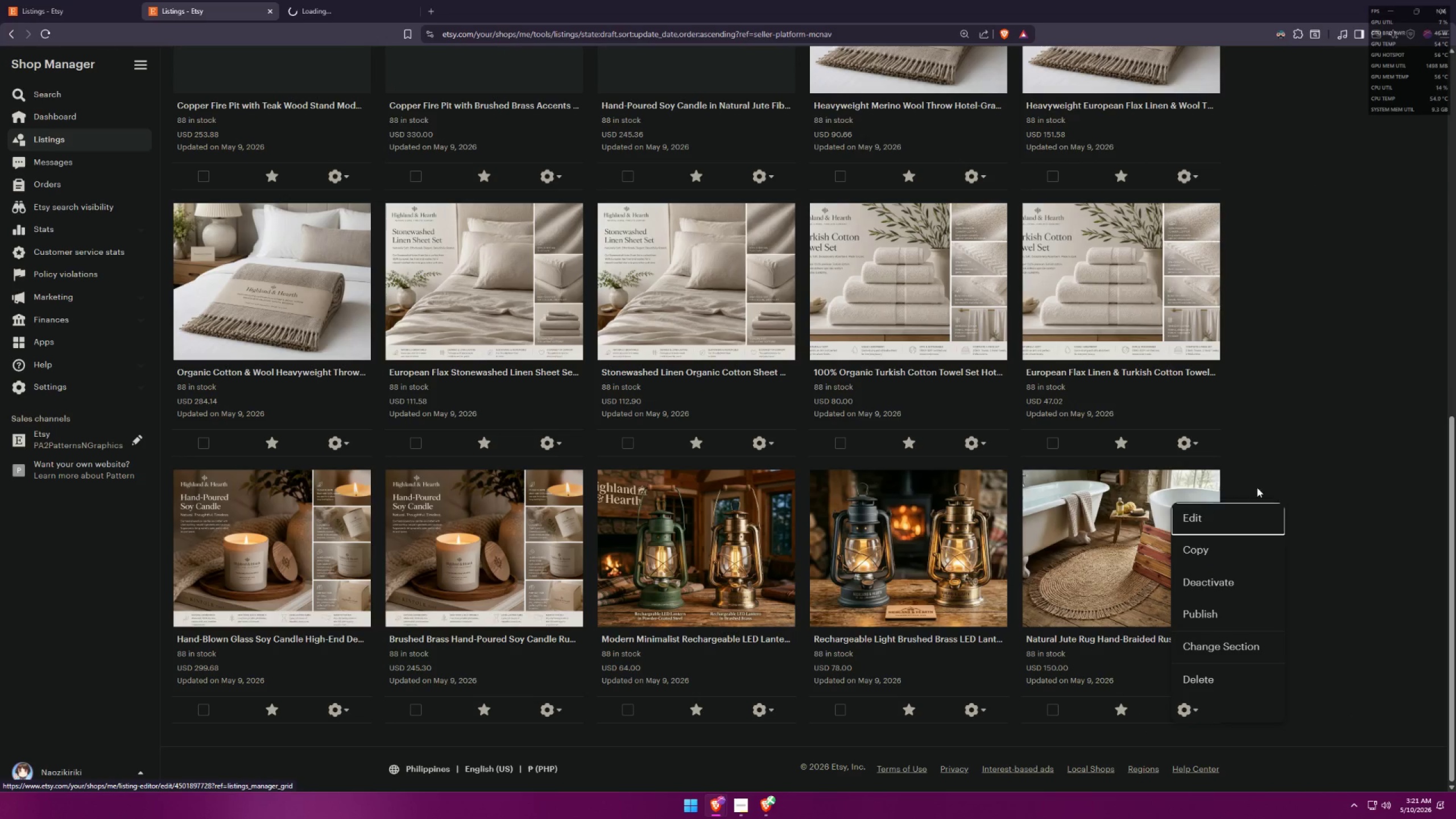 
left_click([1302, 369])
 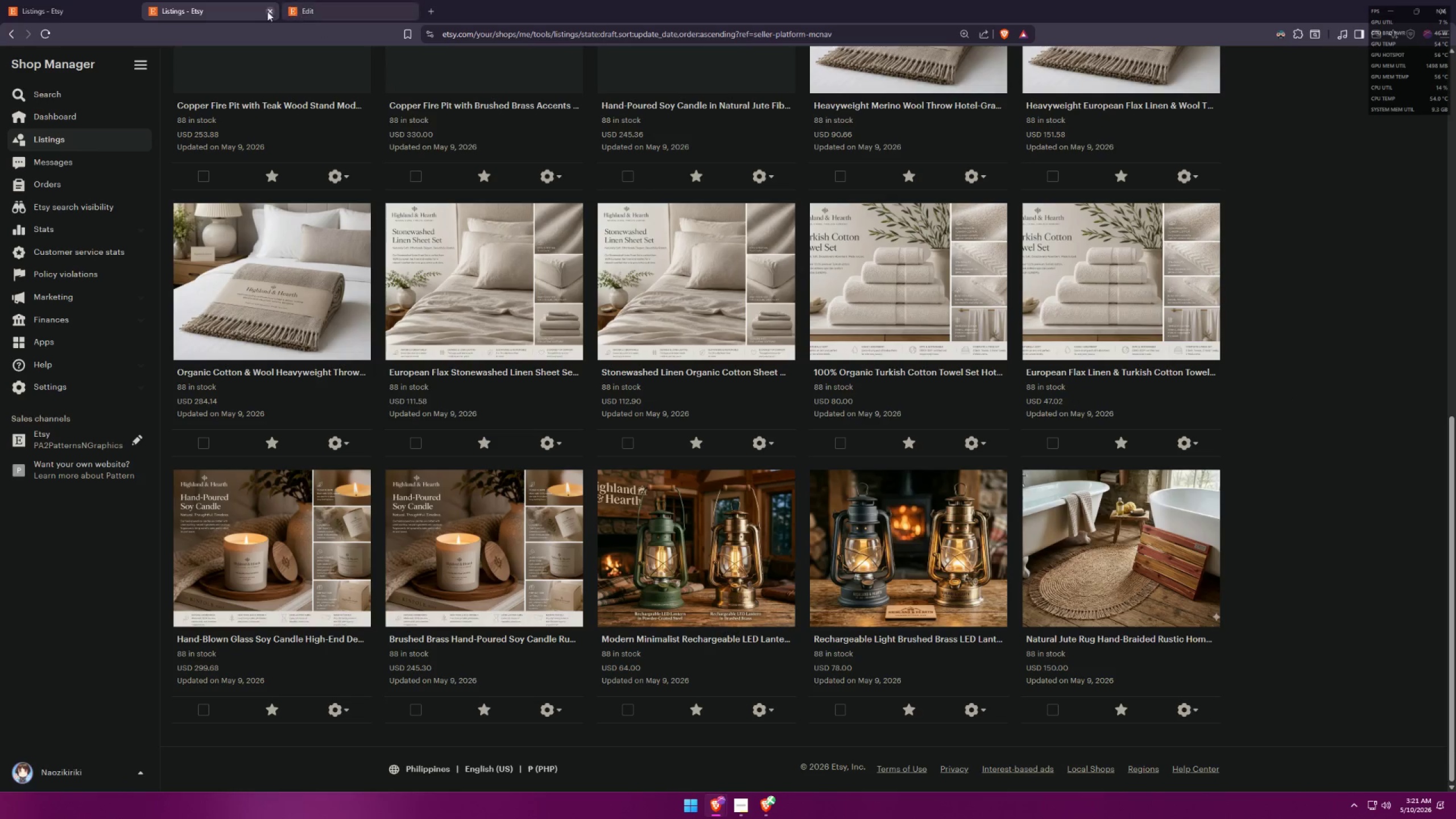 
left_click([267, 11])
 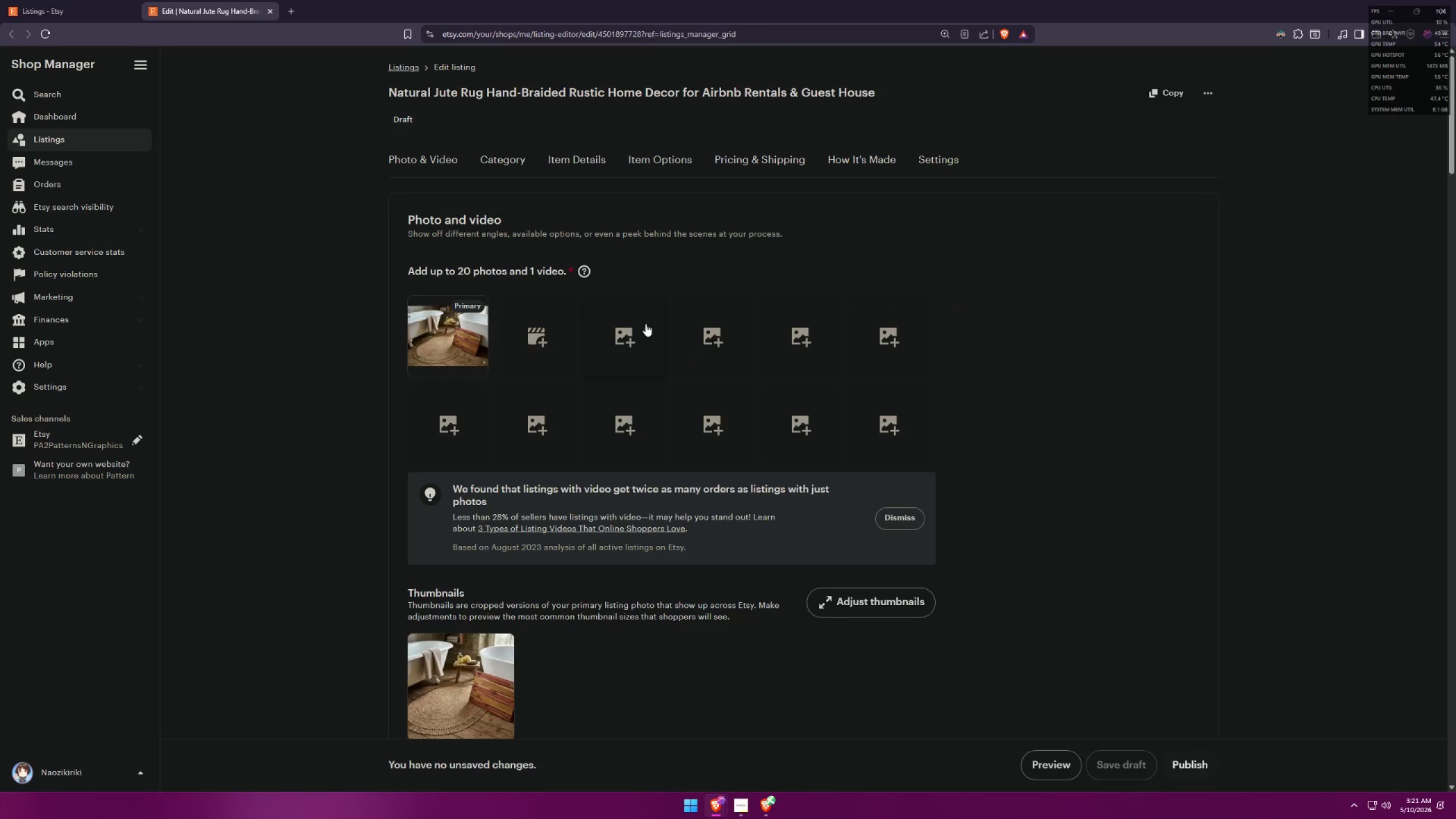 
scroll: coordinate [678, 586], scroll_direction: down, amount: 3.0
 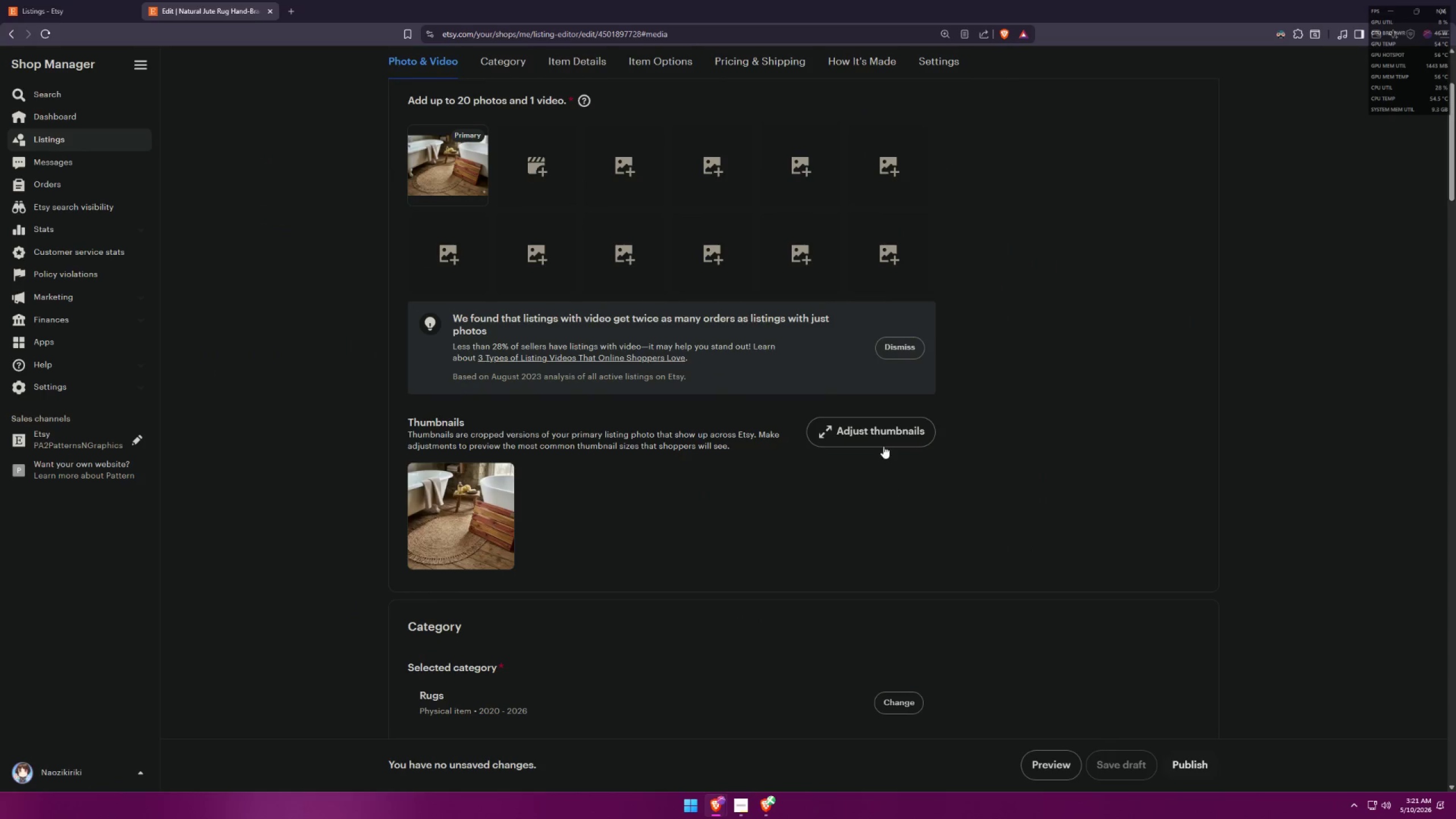 
left_click([877, 424])
 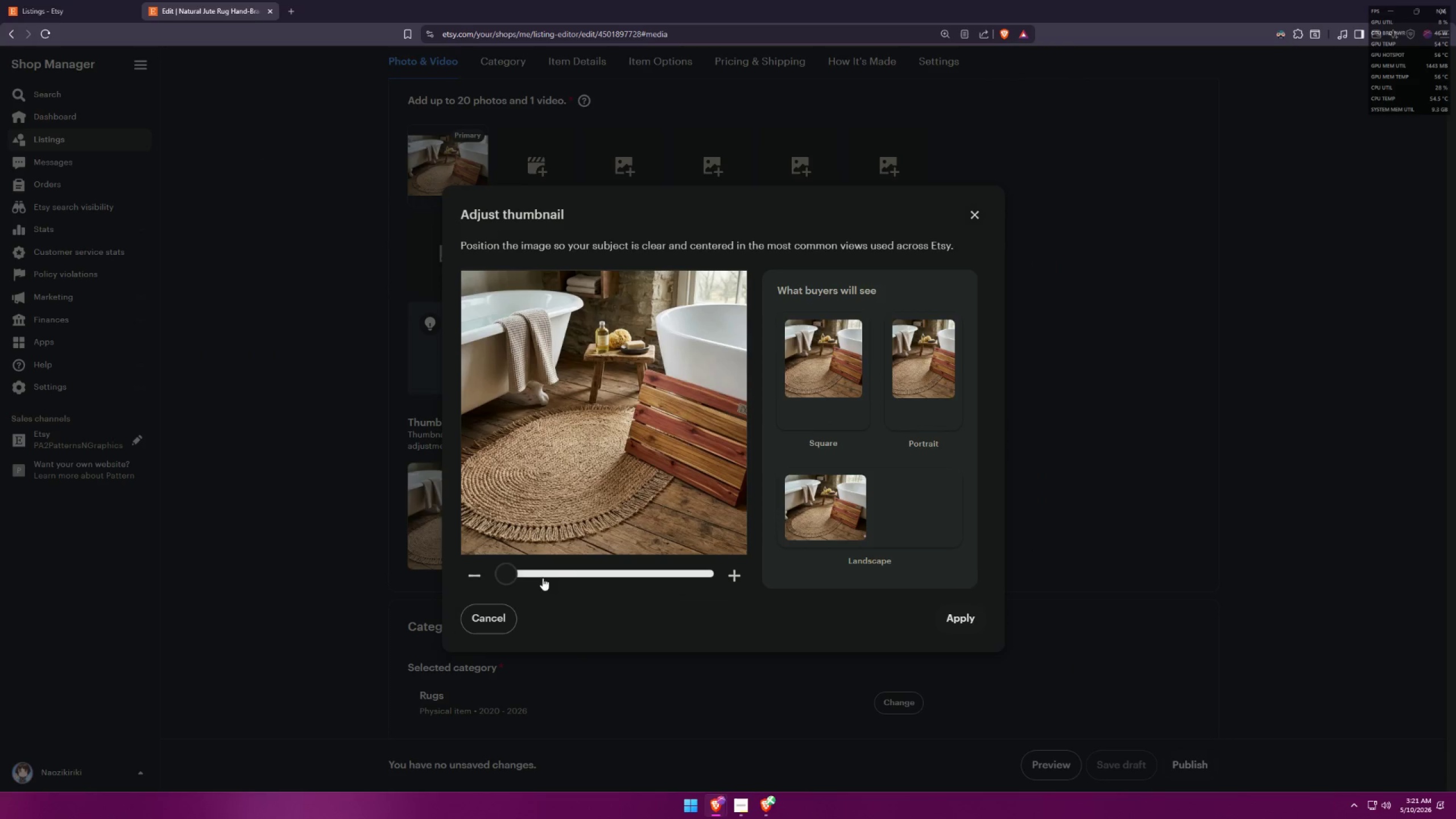 
left_click_drag(start_coordinate=[512, 572], to_coordinate=[558, 569])
 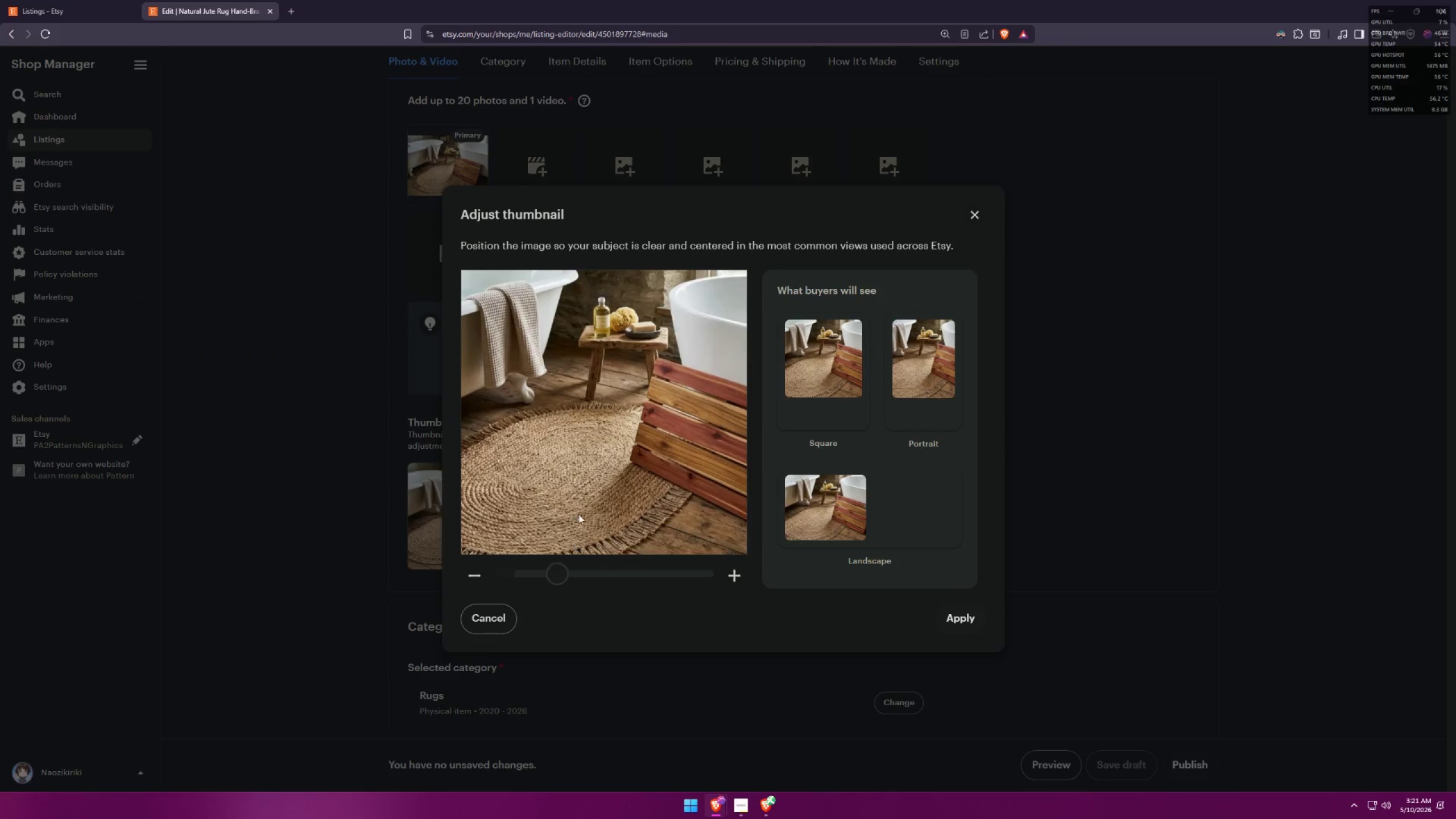 
left_click_drag(start_coordinate=[584, 504], to_coordinate=[669, 470])
 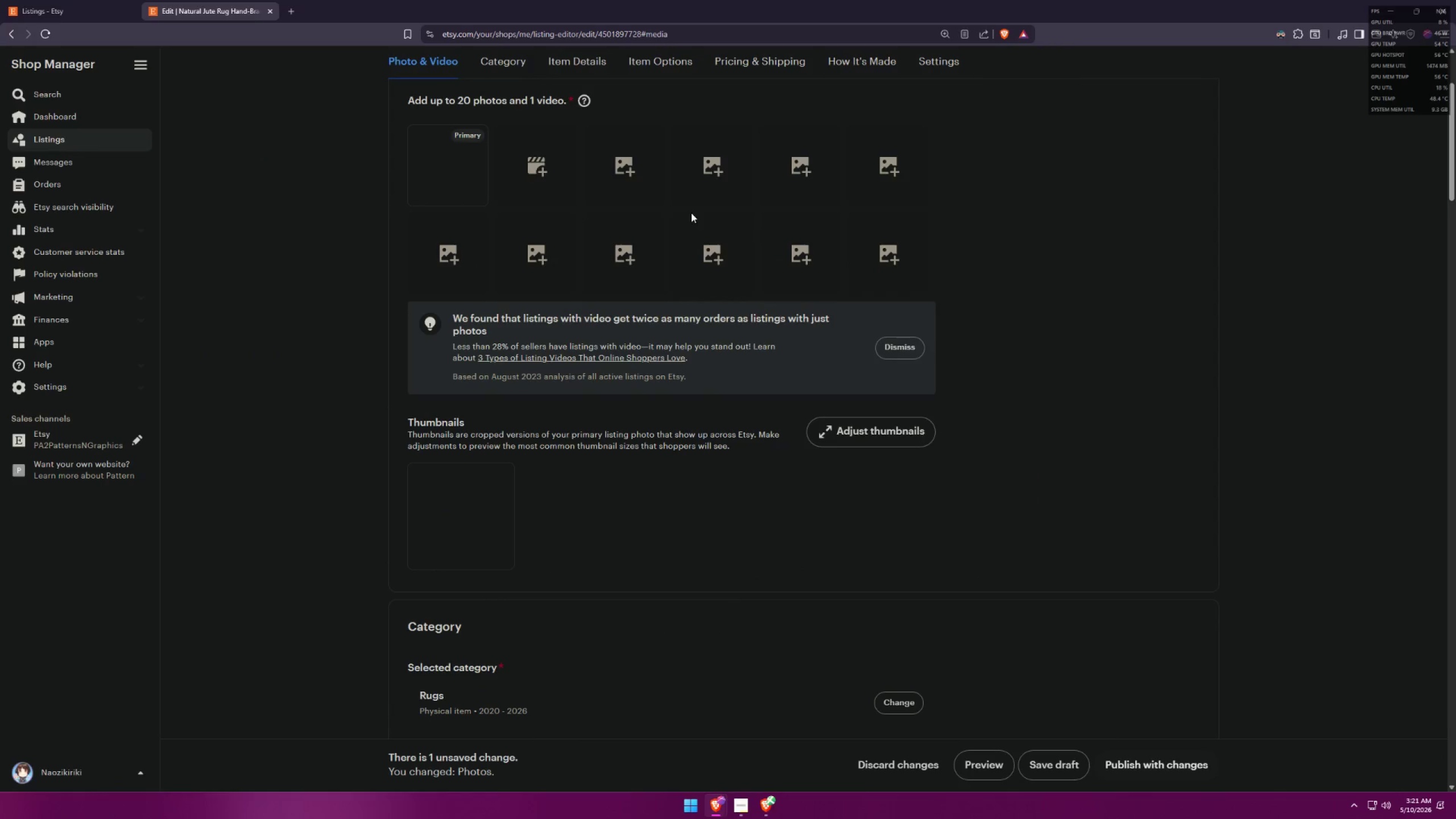 
left_click([1054, 759])
 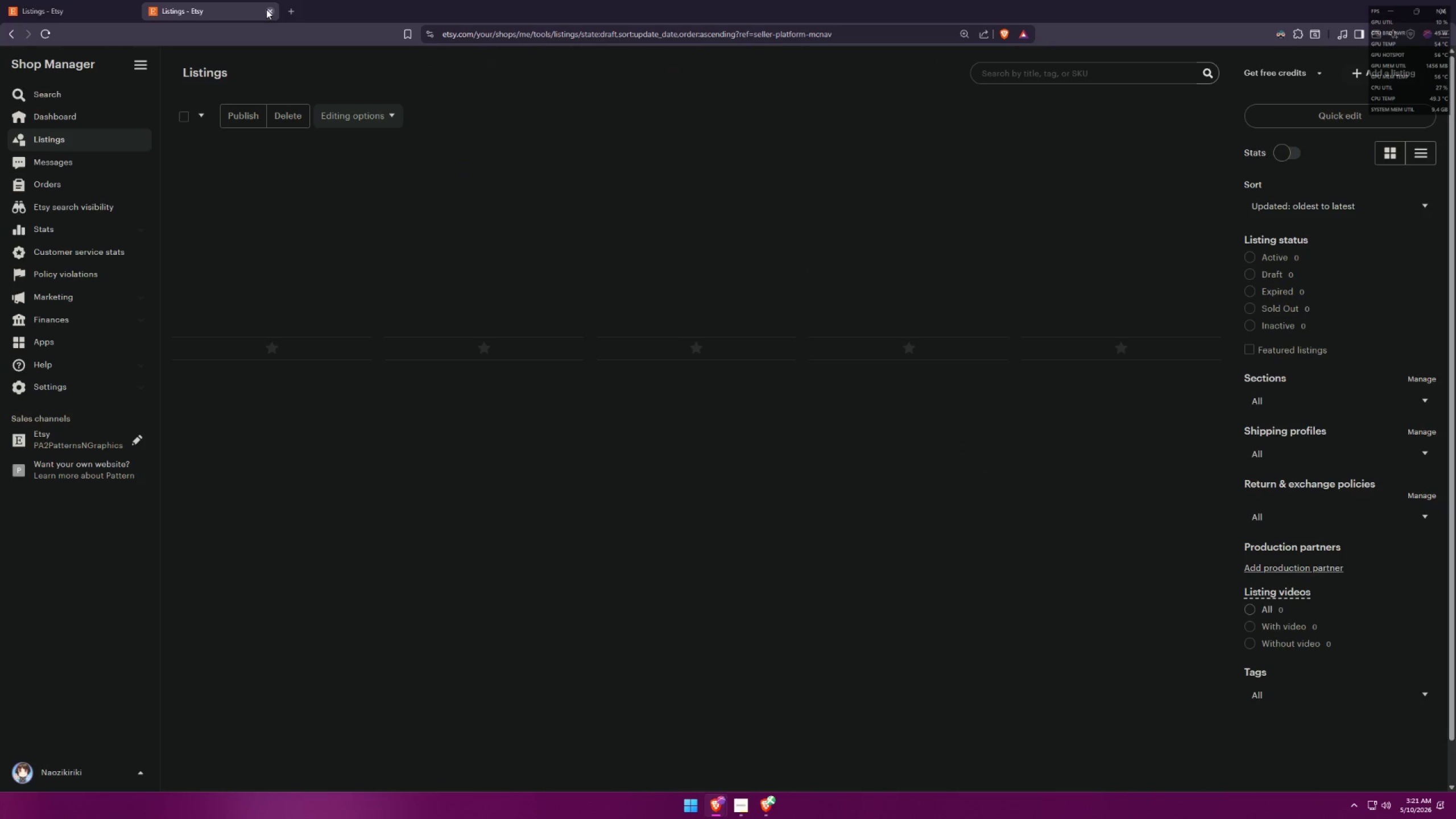 
left_click([266, 9])
 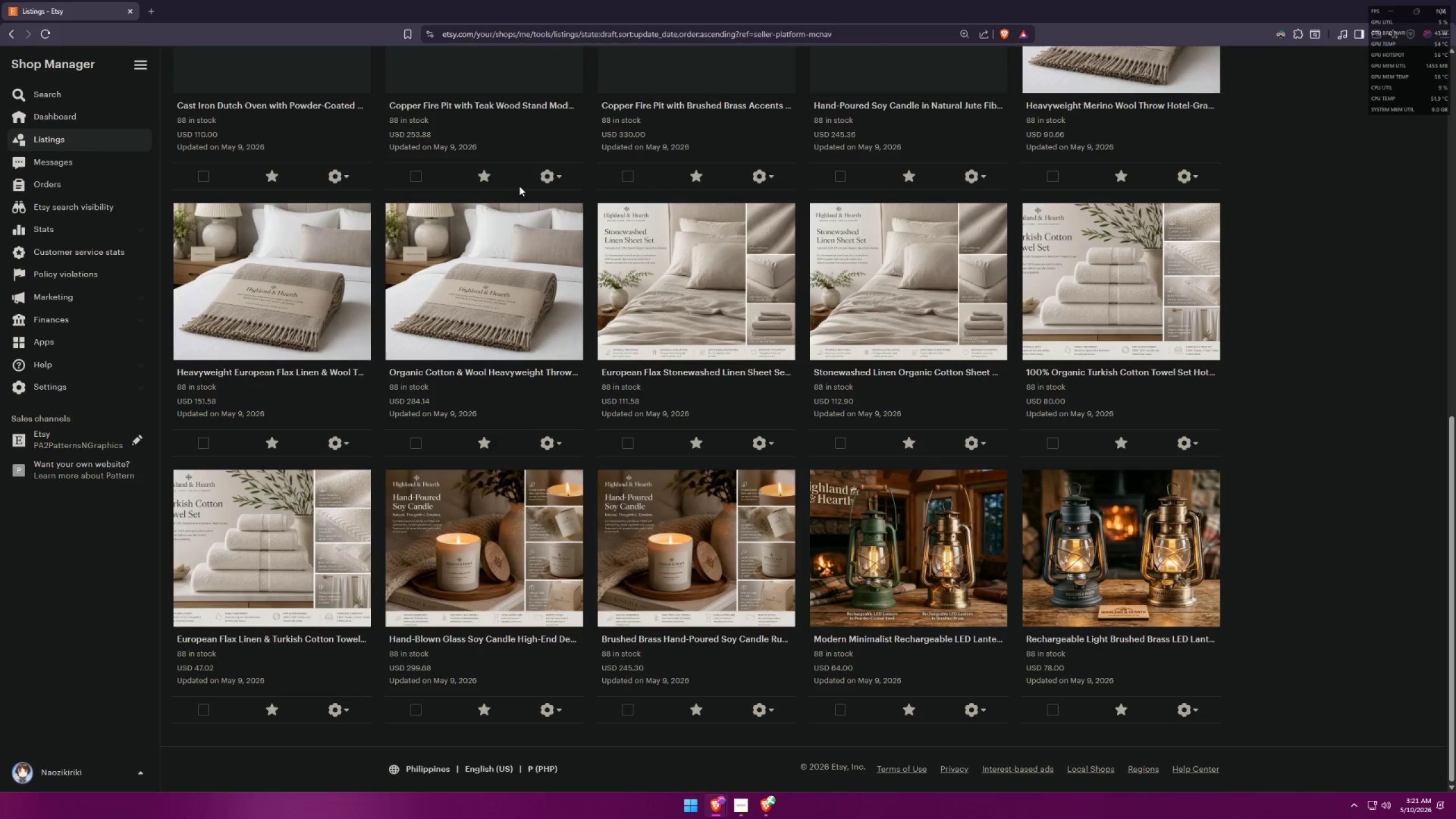 
scroll: coordinate [537, 269], scroll_direction: up, amount: 15.0
 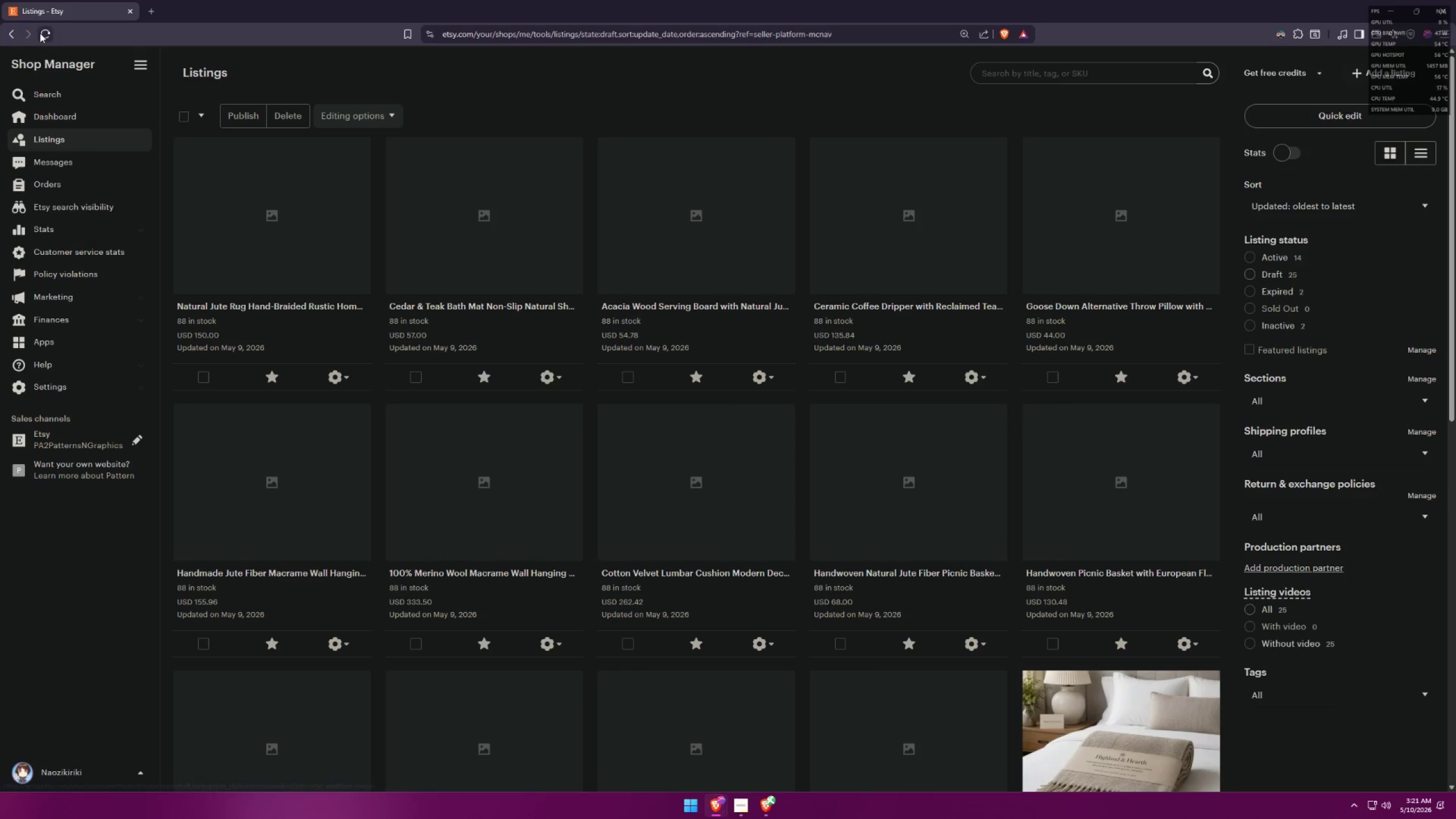 
left_click([40, 33])
 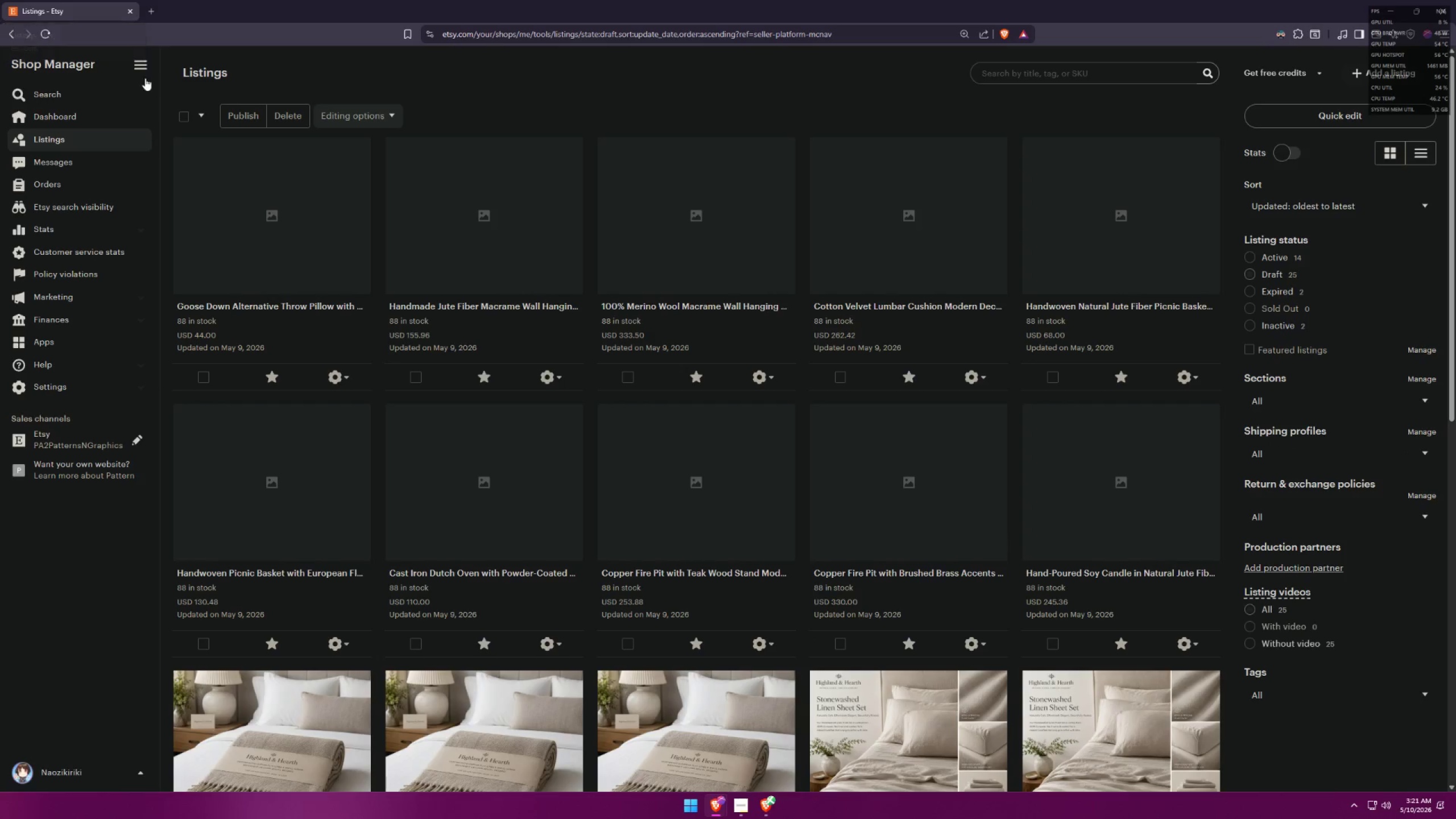 
wait(5.53)
 